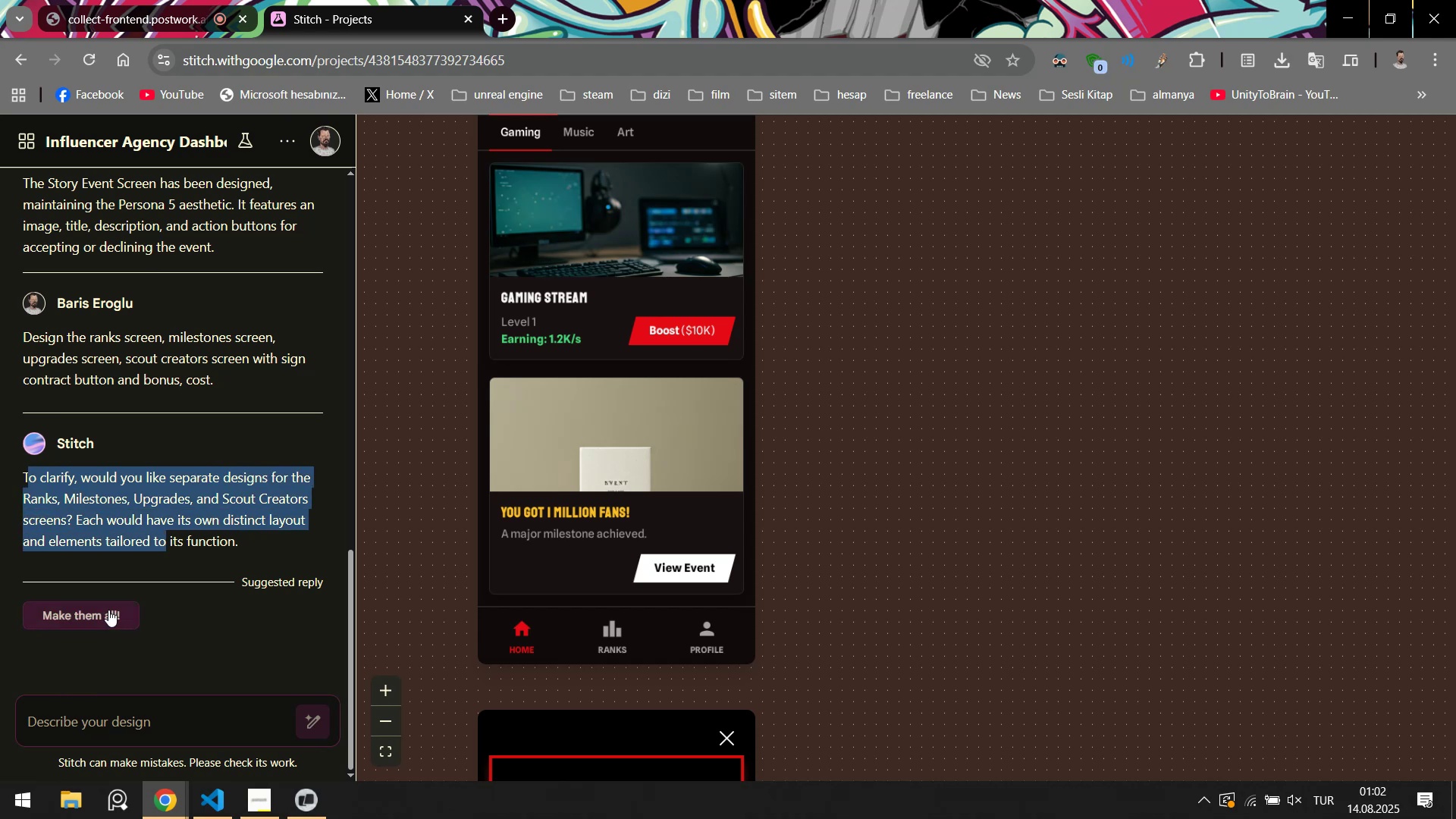 
left_click([108, 610])
 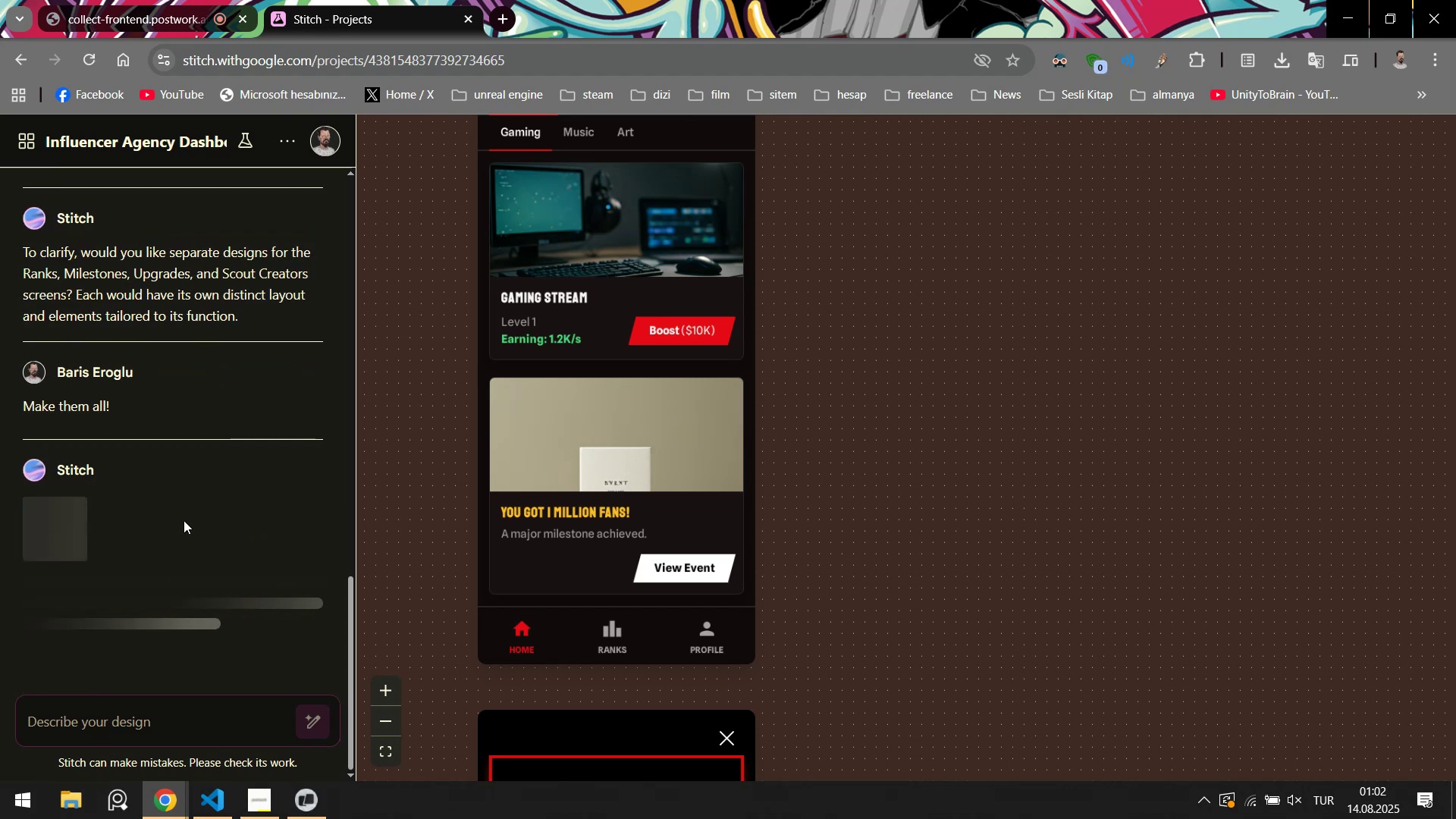 
scroll: coordinate [599, 490], scroll_direction: down, amount: 6.0
 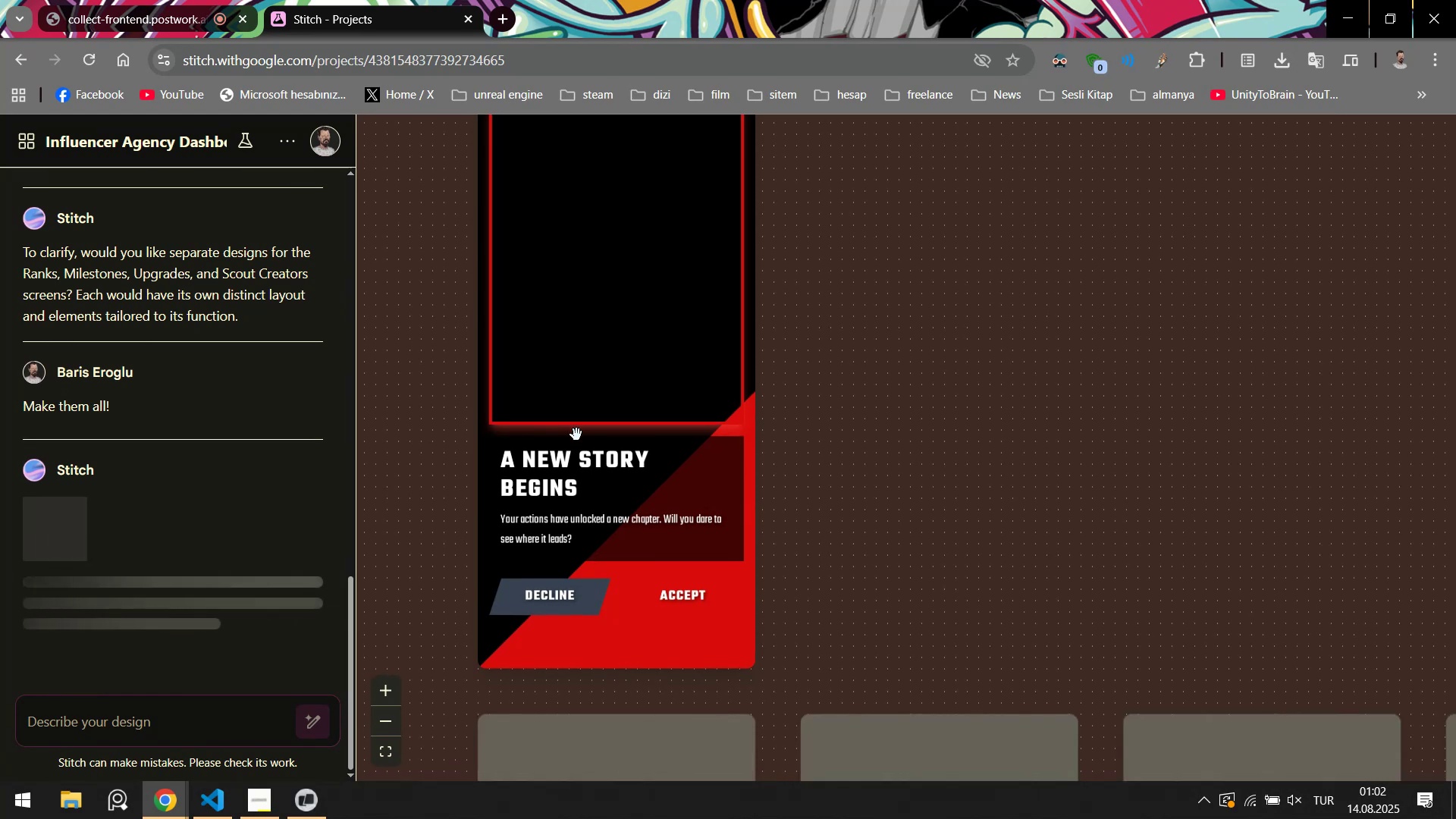 
wait(21.38)
 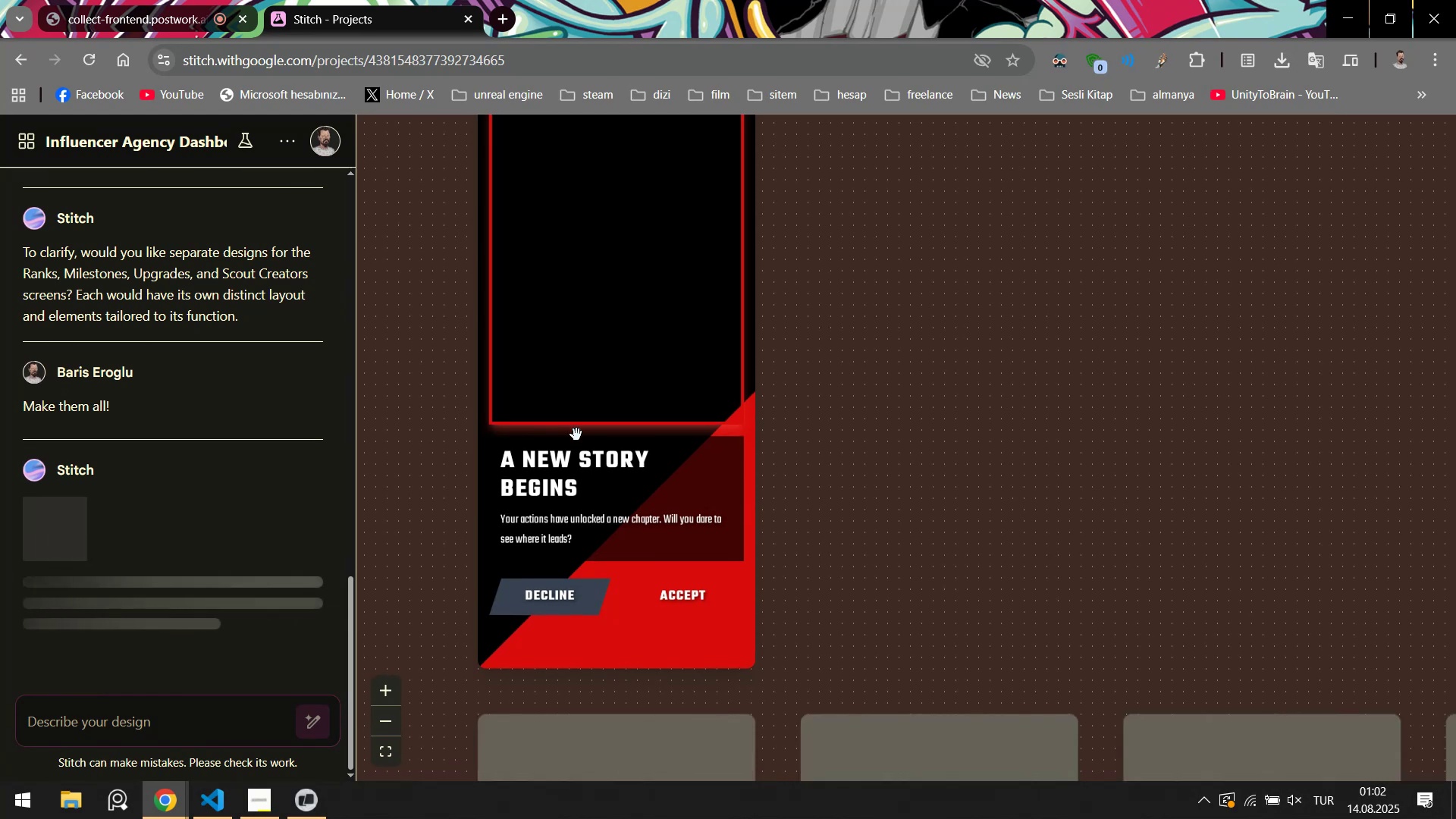 
scroll: coordinate [606, 425], scroll_direction: down, amount: 2.0
 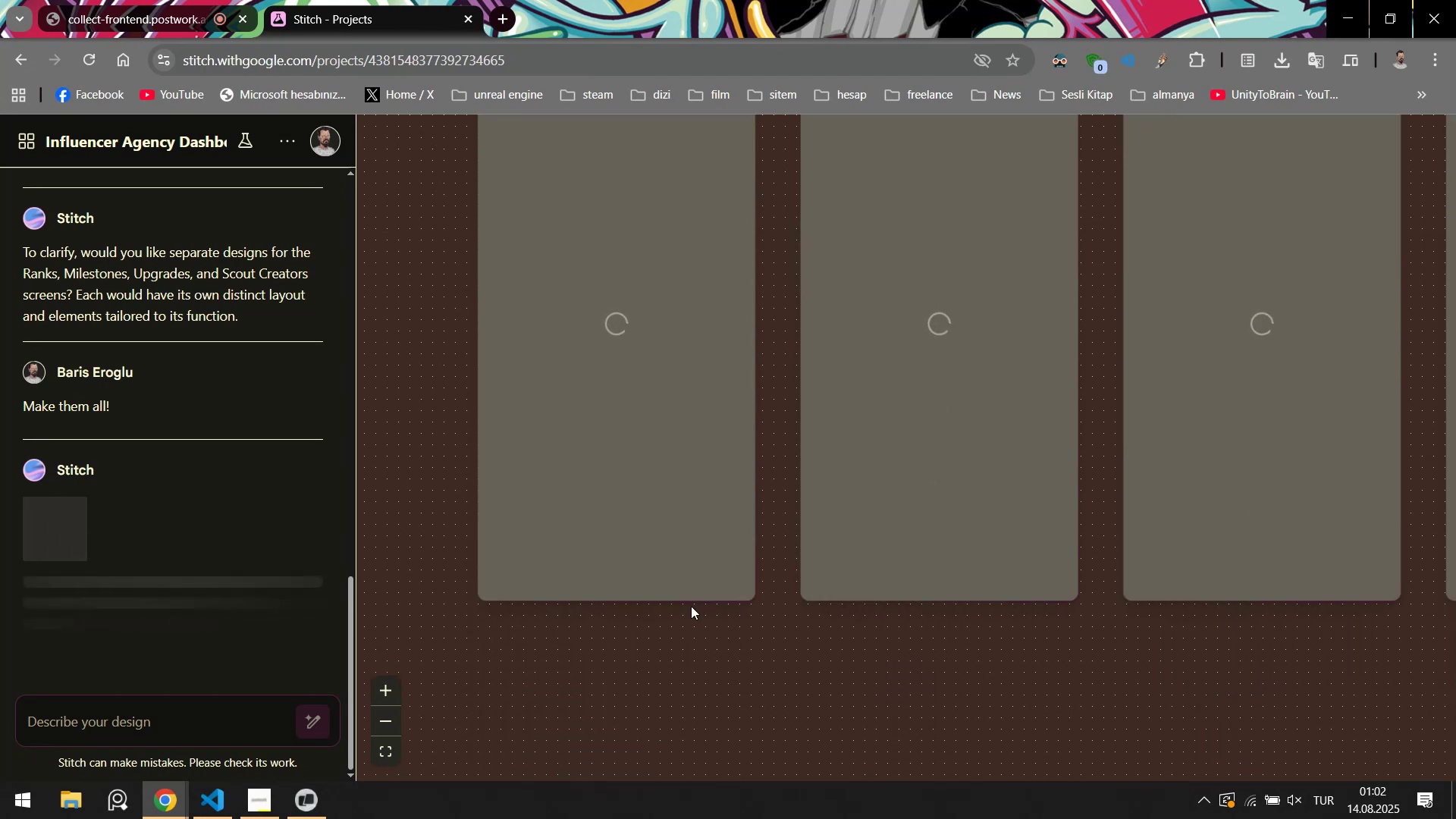 
left_click_drag(start_coordinate=[725, 642], to_coordinate=[690, 645])
 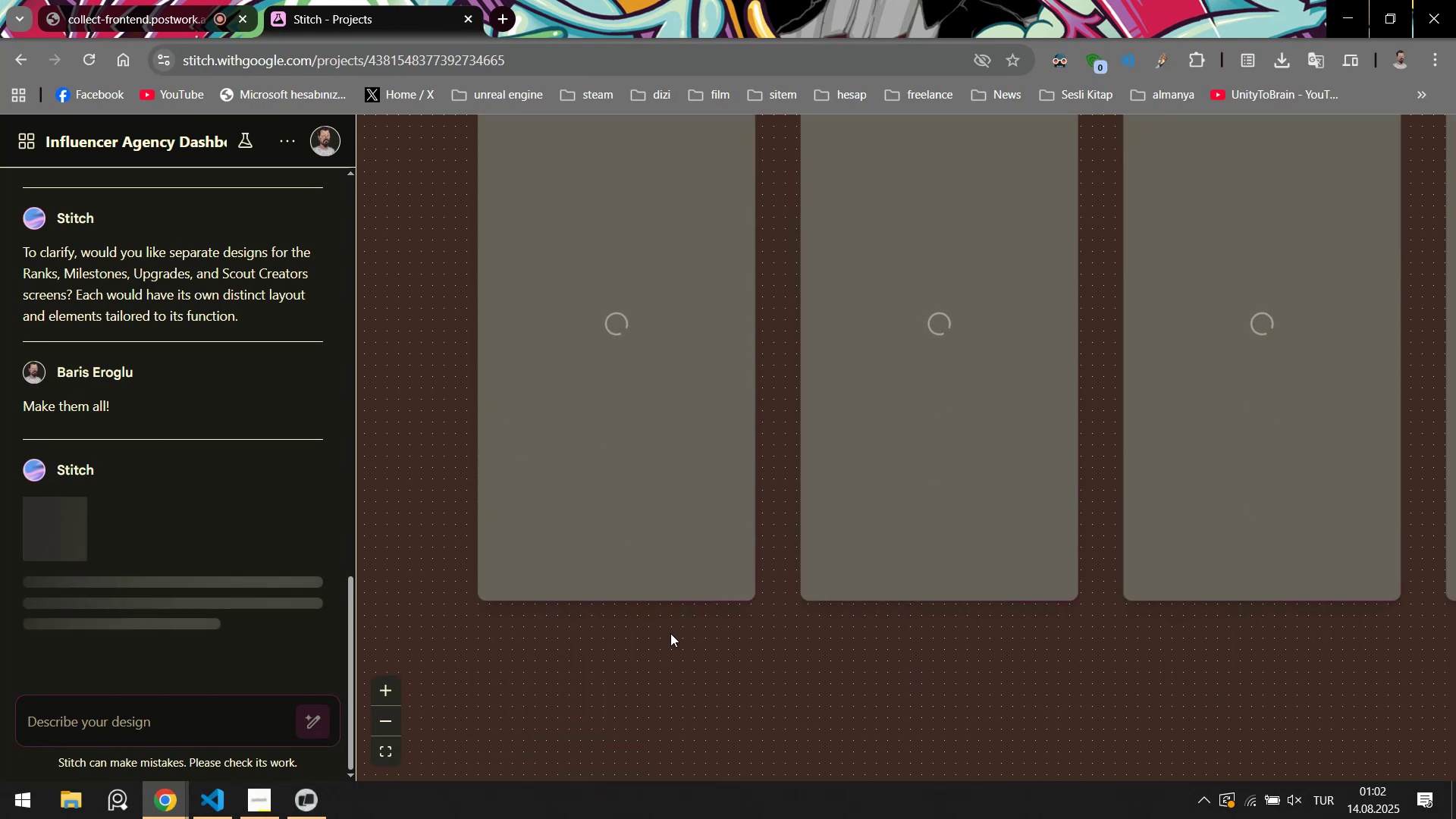 
left_click_drag(start_coordinate=[670, 634], to_coordinate=[796, 660])
 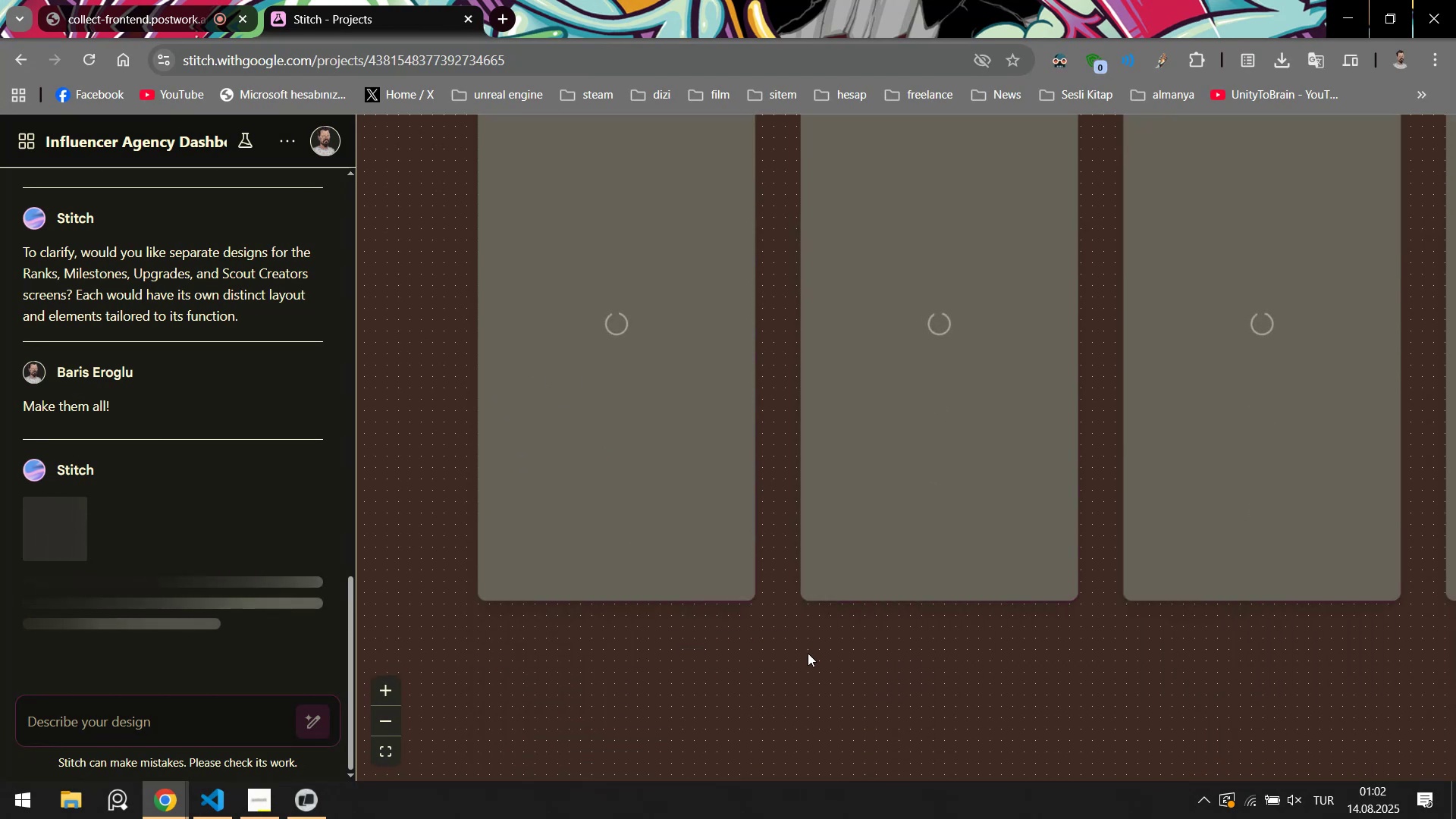 
scroll: coordinate [791, 619], scroll_direction: up, amount: 1.0
 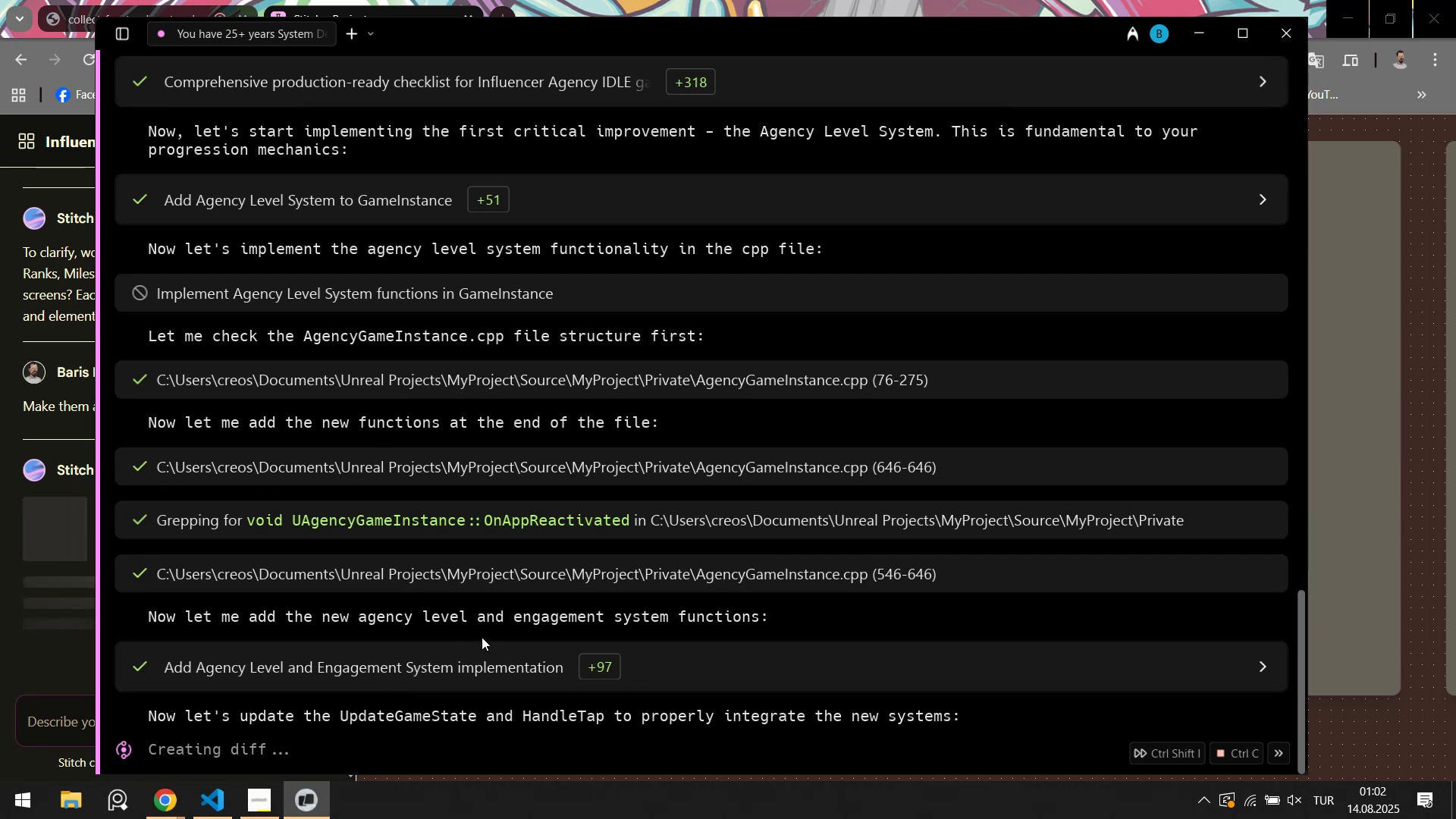 
left_click([834, 0])
 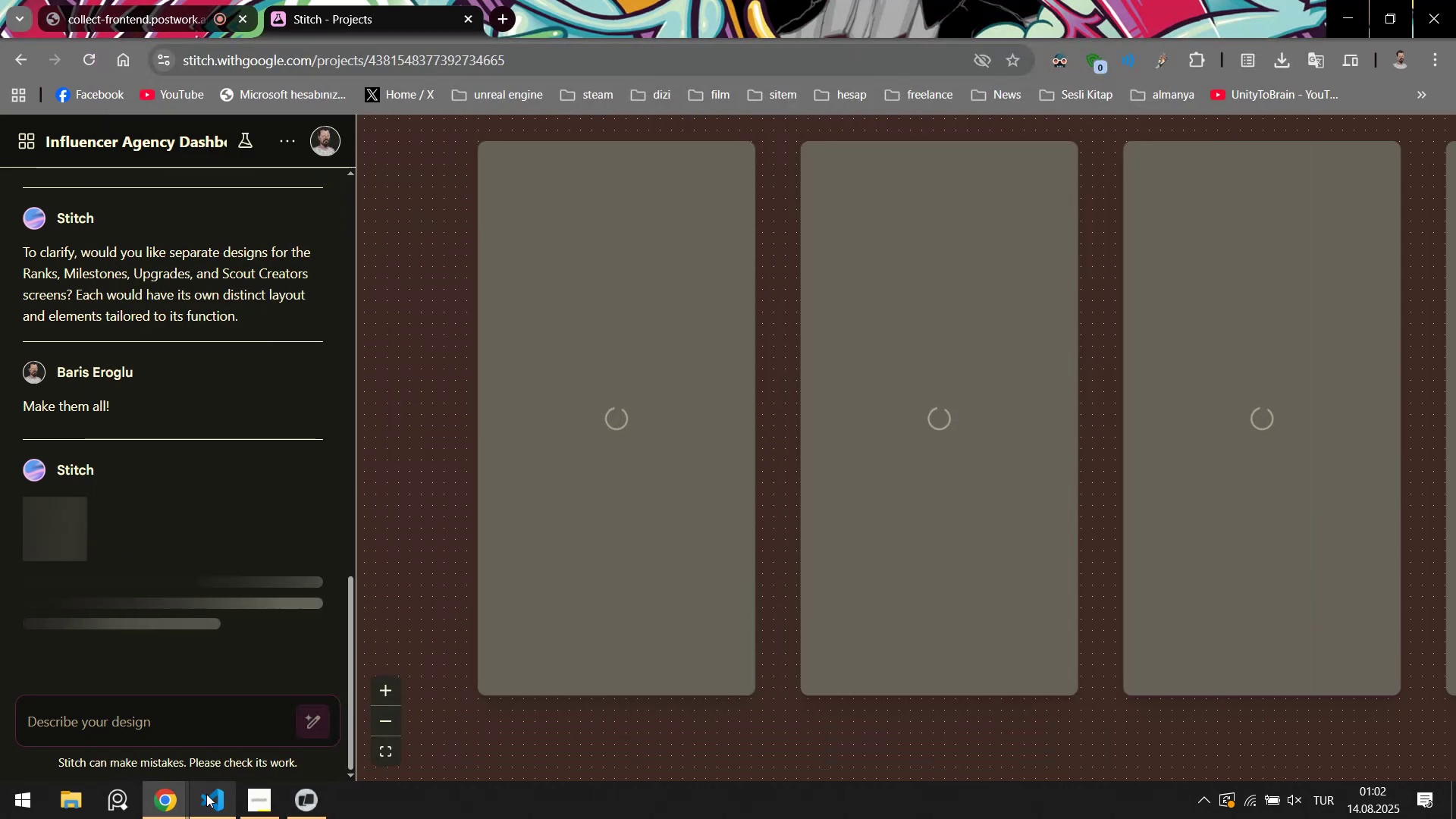 
left_click([202, 804])
 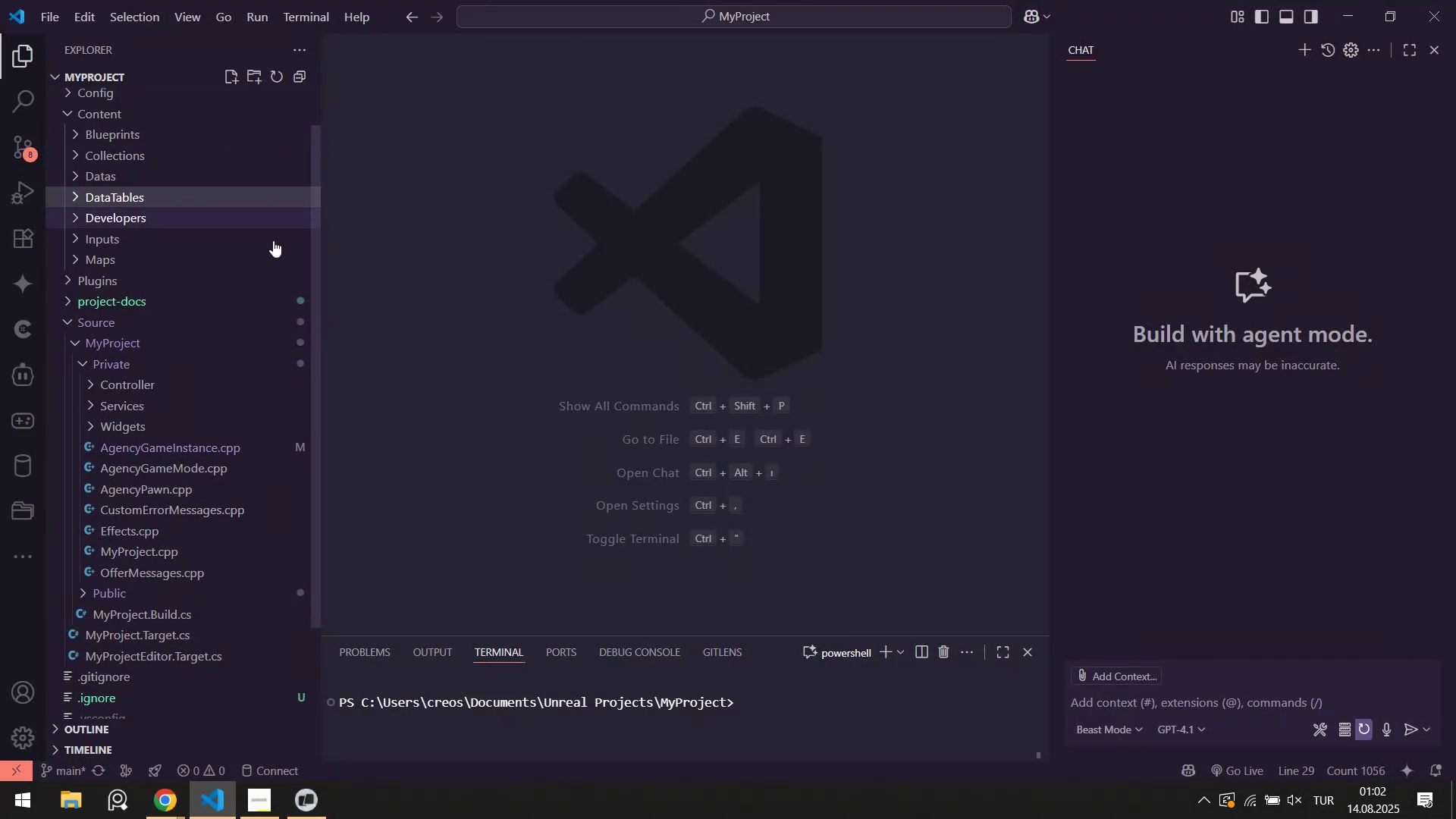 
left_click([15, 144])
 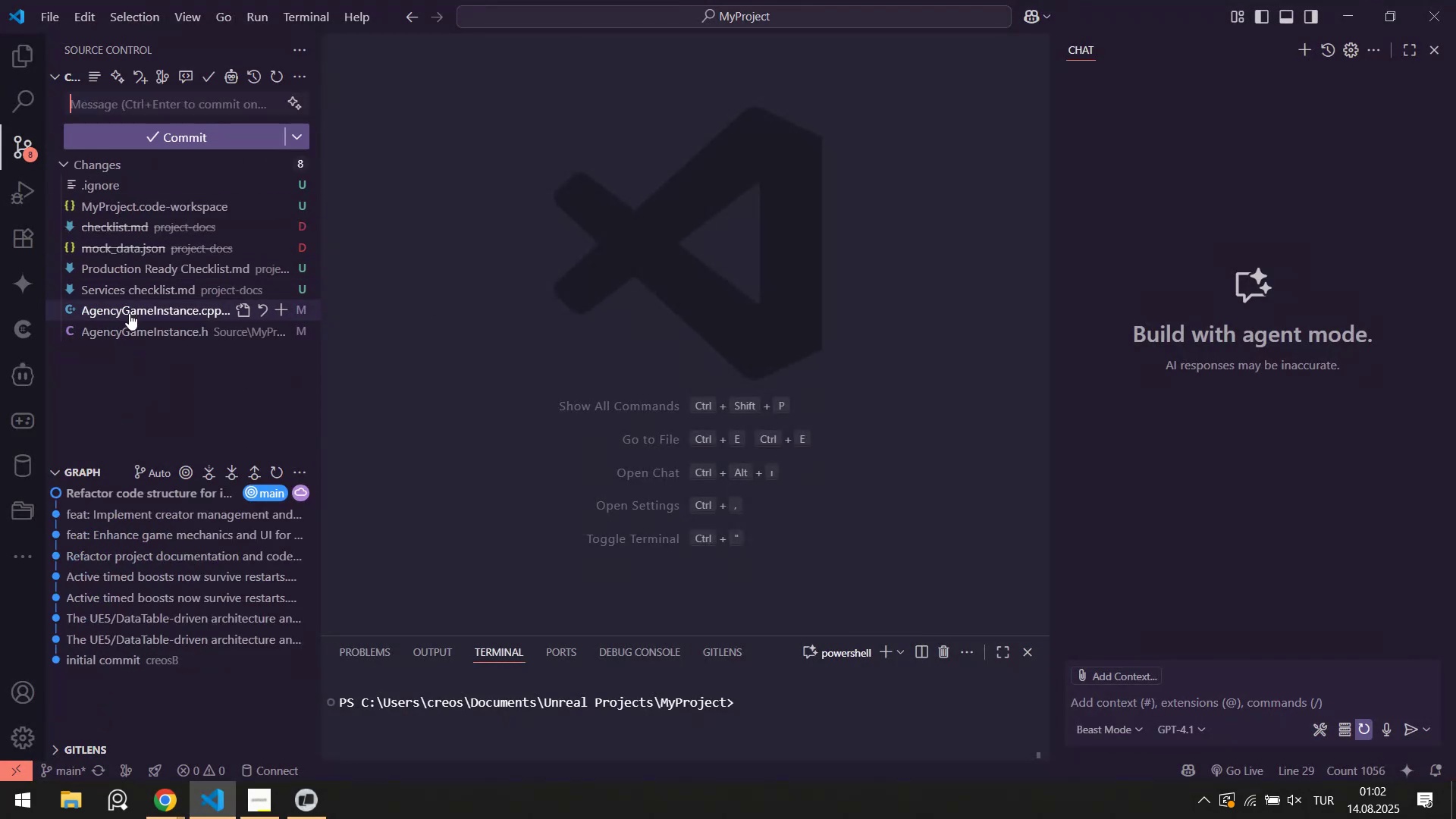 
mouse_move([123, 271])
 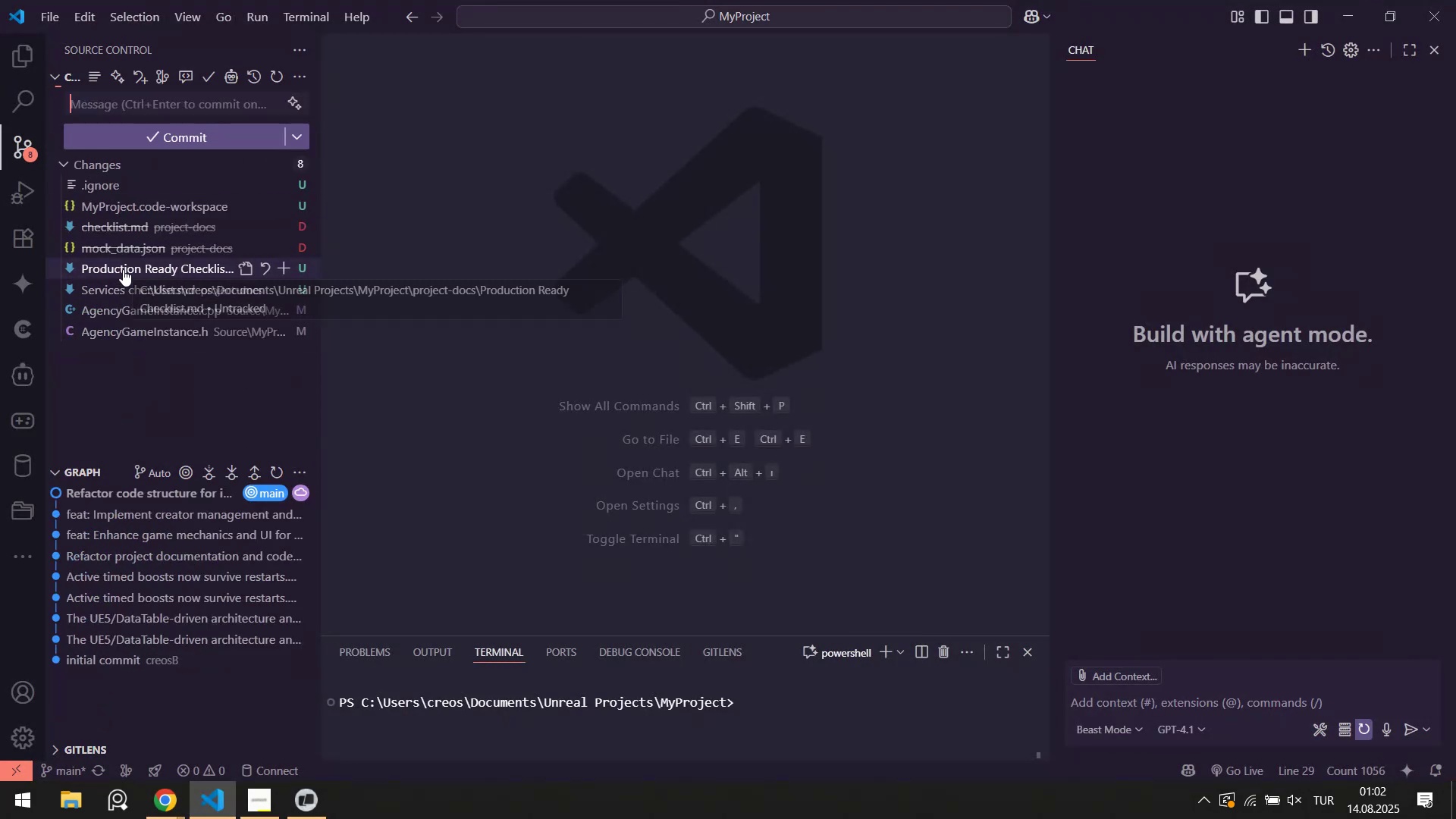 
left_click([123, 269])
 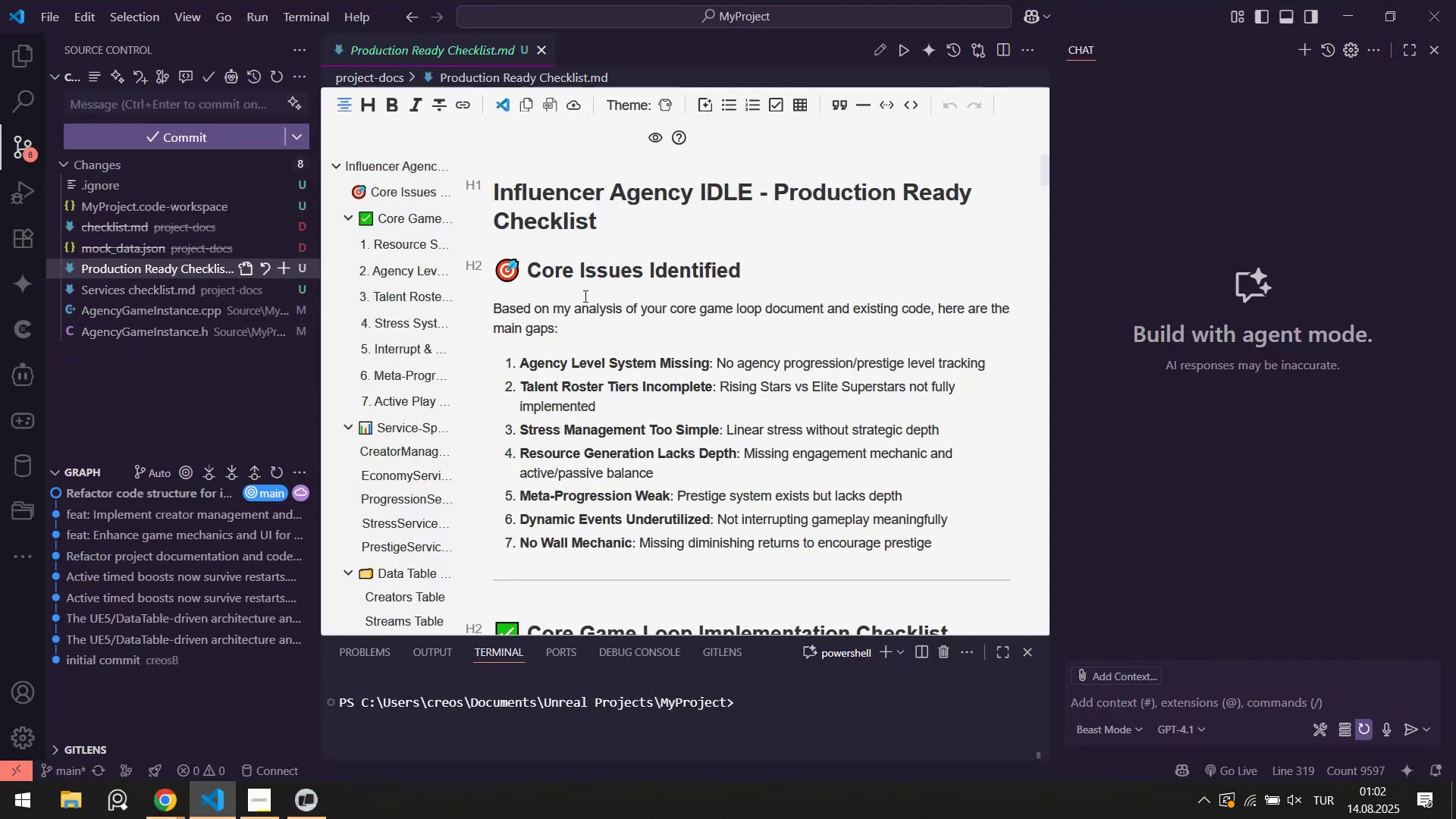 
scroll: coordinate [748, 300], scroll_direction: down, amount: 12.0
 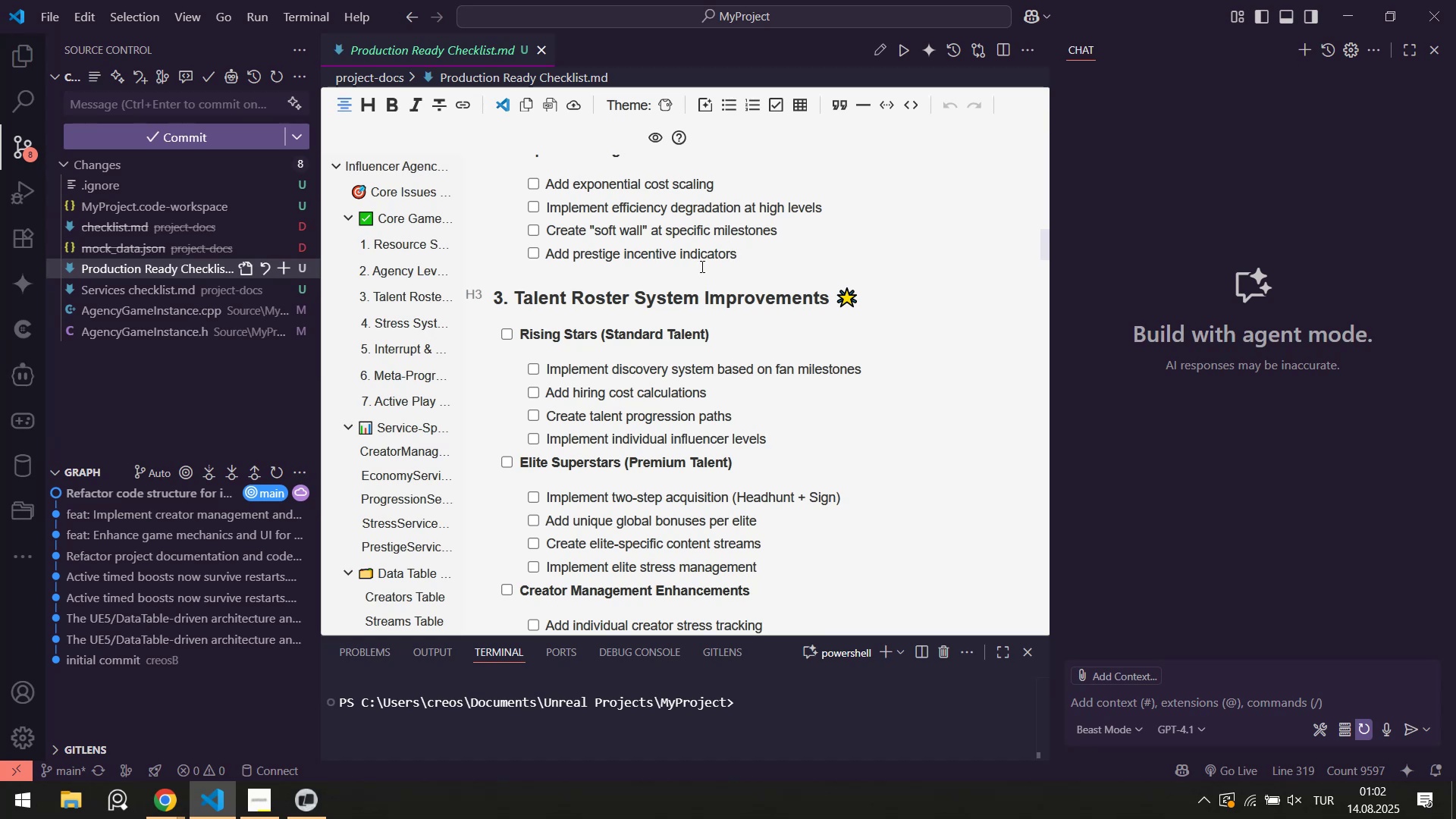 
wait(6.6)
 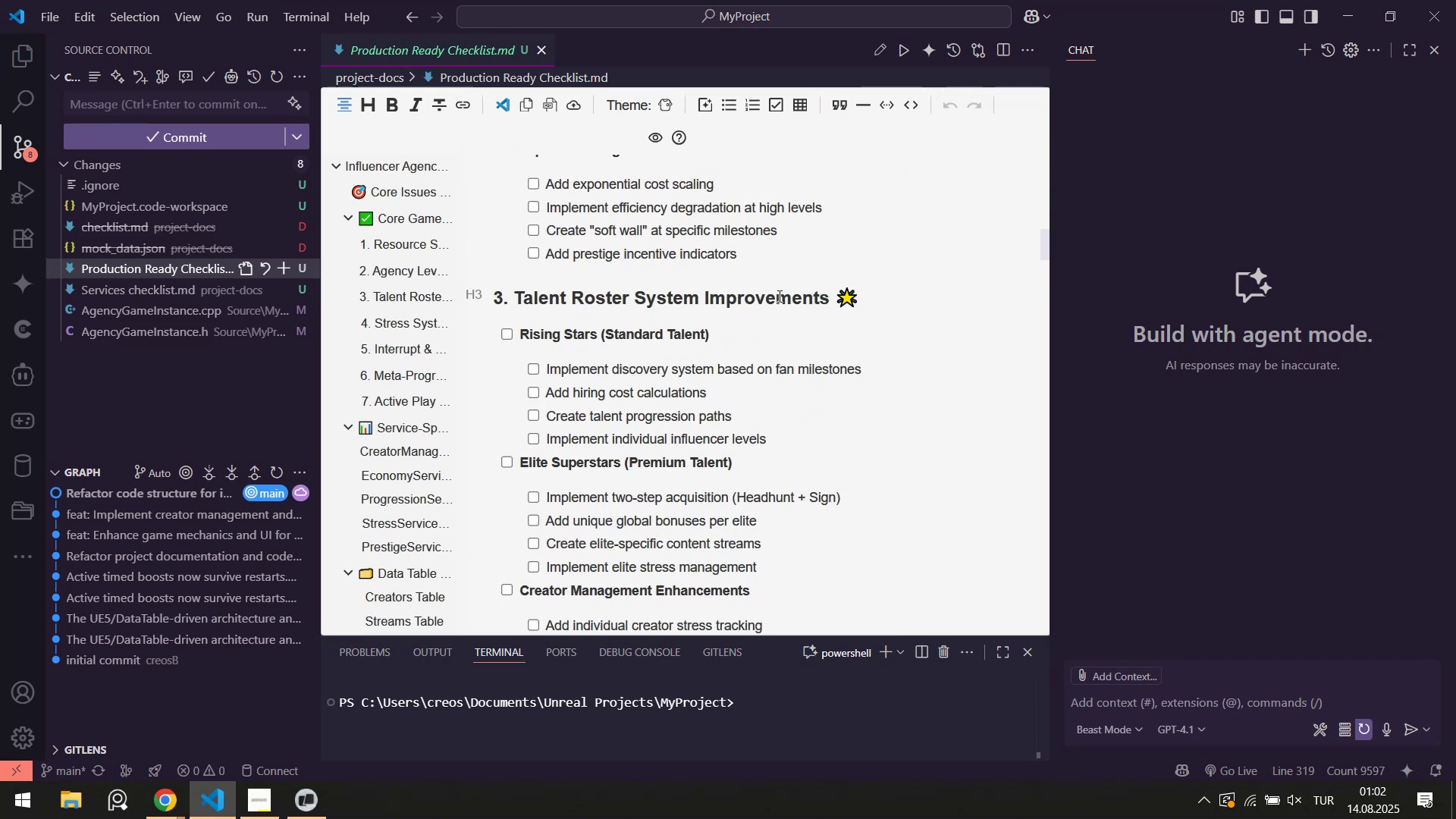 
scroll: coordinate [660, 247], scroll_direction: down, amount: 15.0
 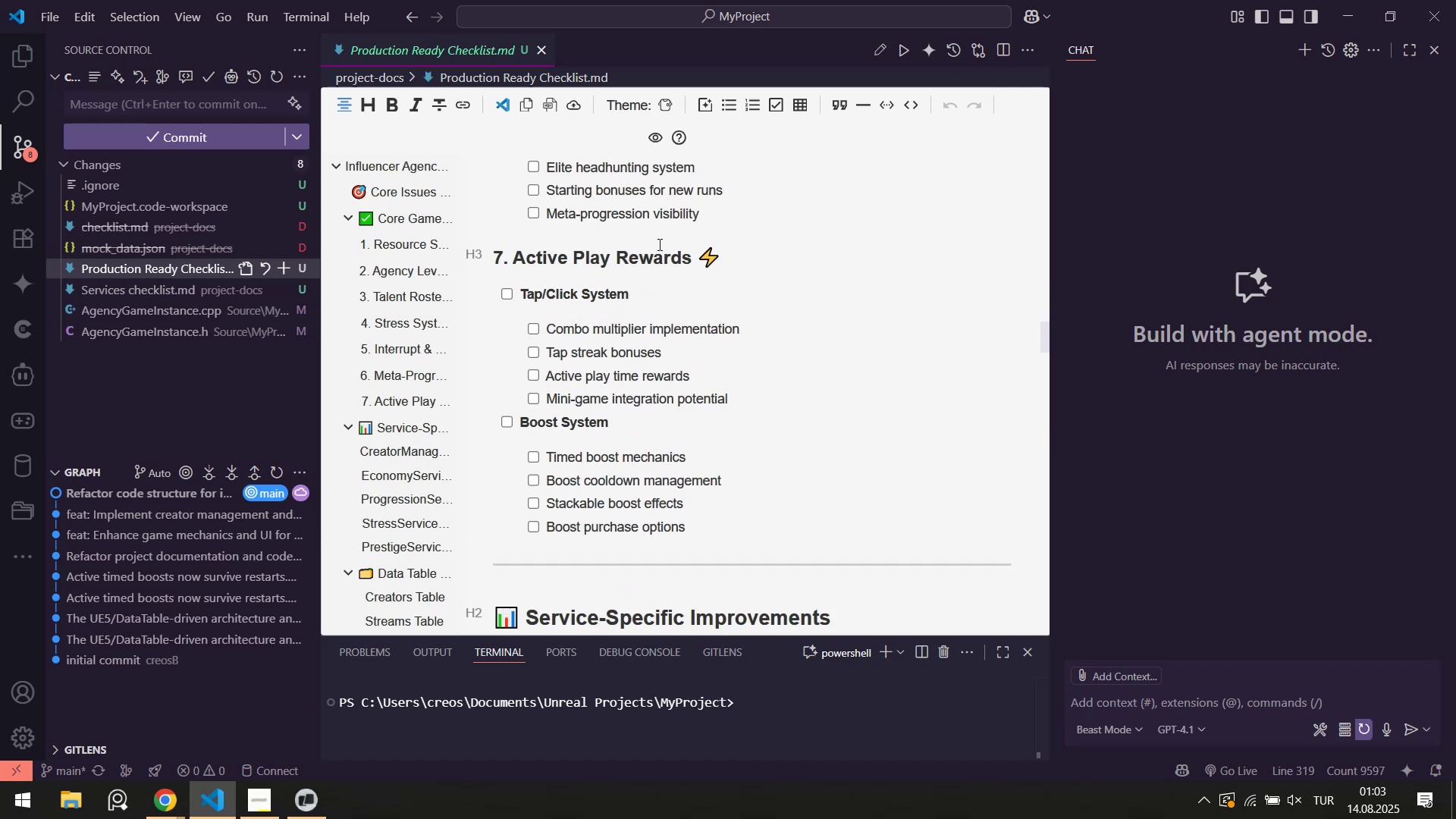 
scroll: coordinate [656, 244], scroll_direction: down, amount: 4.0
 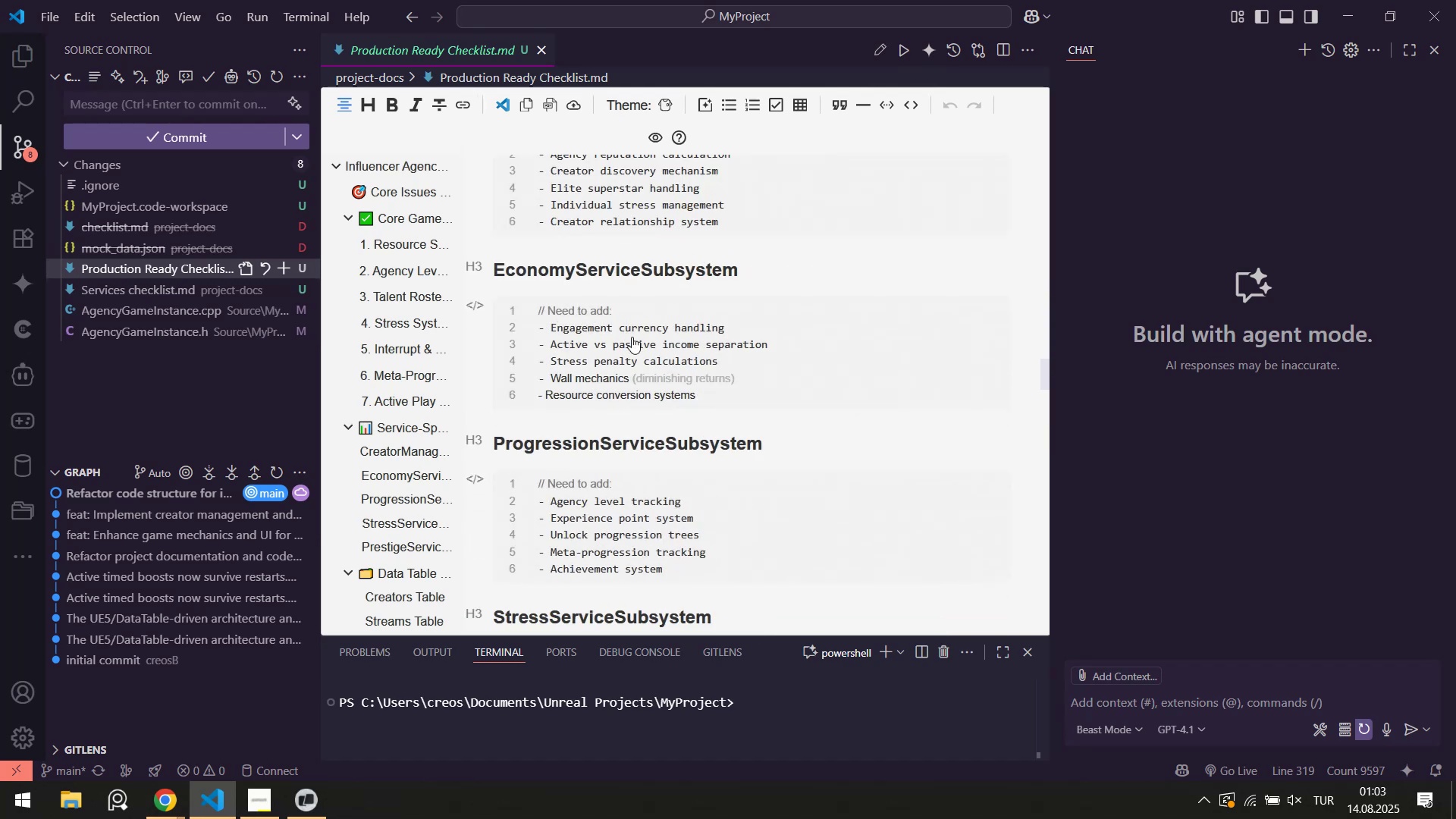 
scroll: coordinate [601, 331], scroll_direction: up, amount: 1.0
 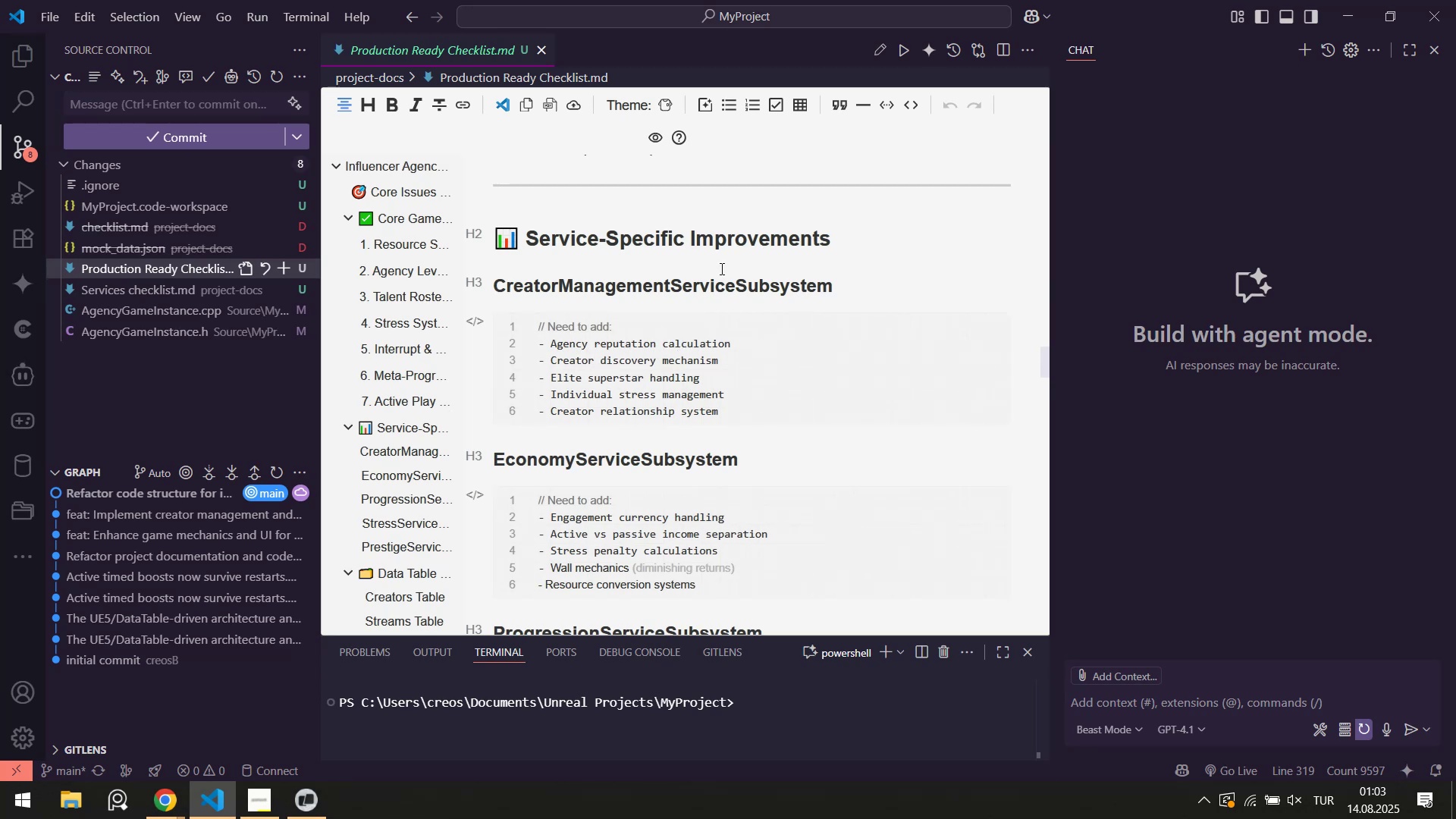 
wait(6.08)
 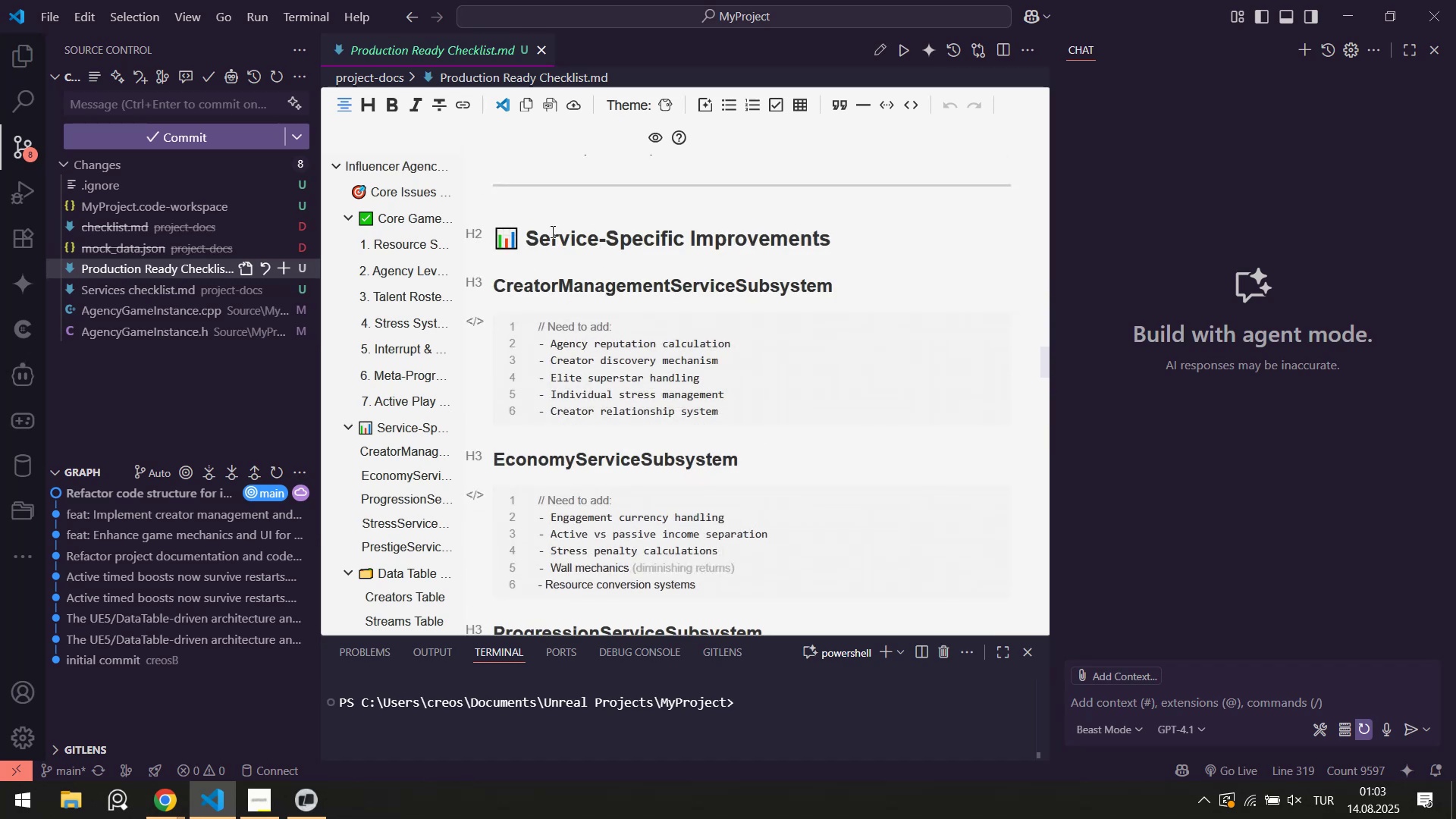 
scroll: coordinate [667, 262], scroll_direction: down, amount: 8.0
 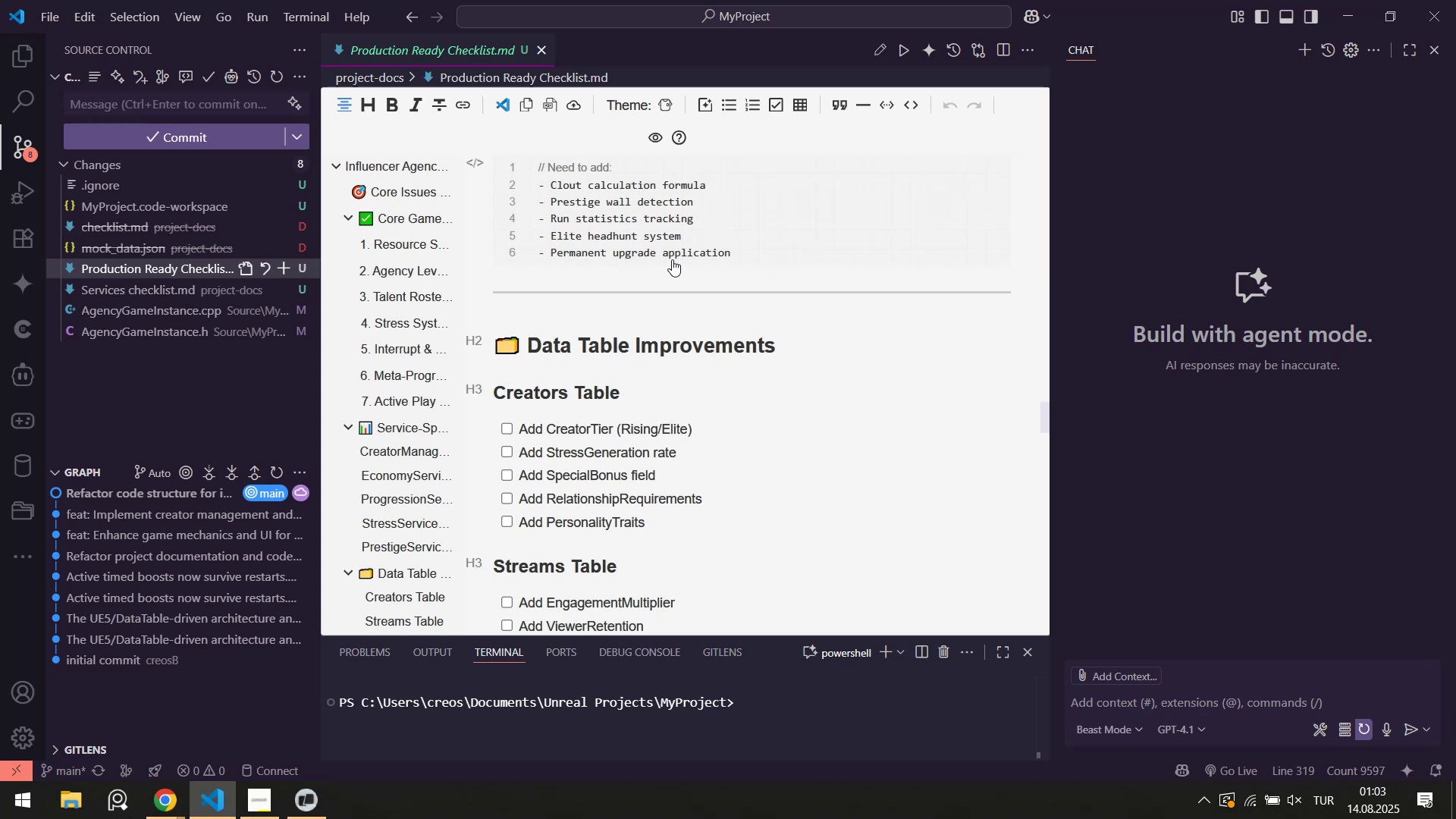 
wait(7.55)
 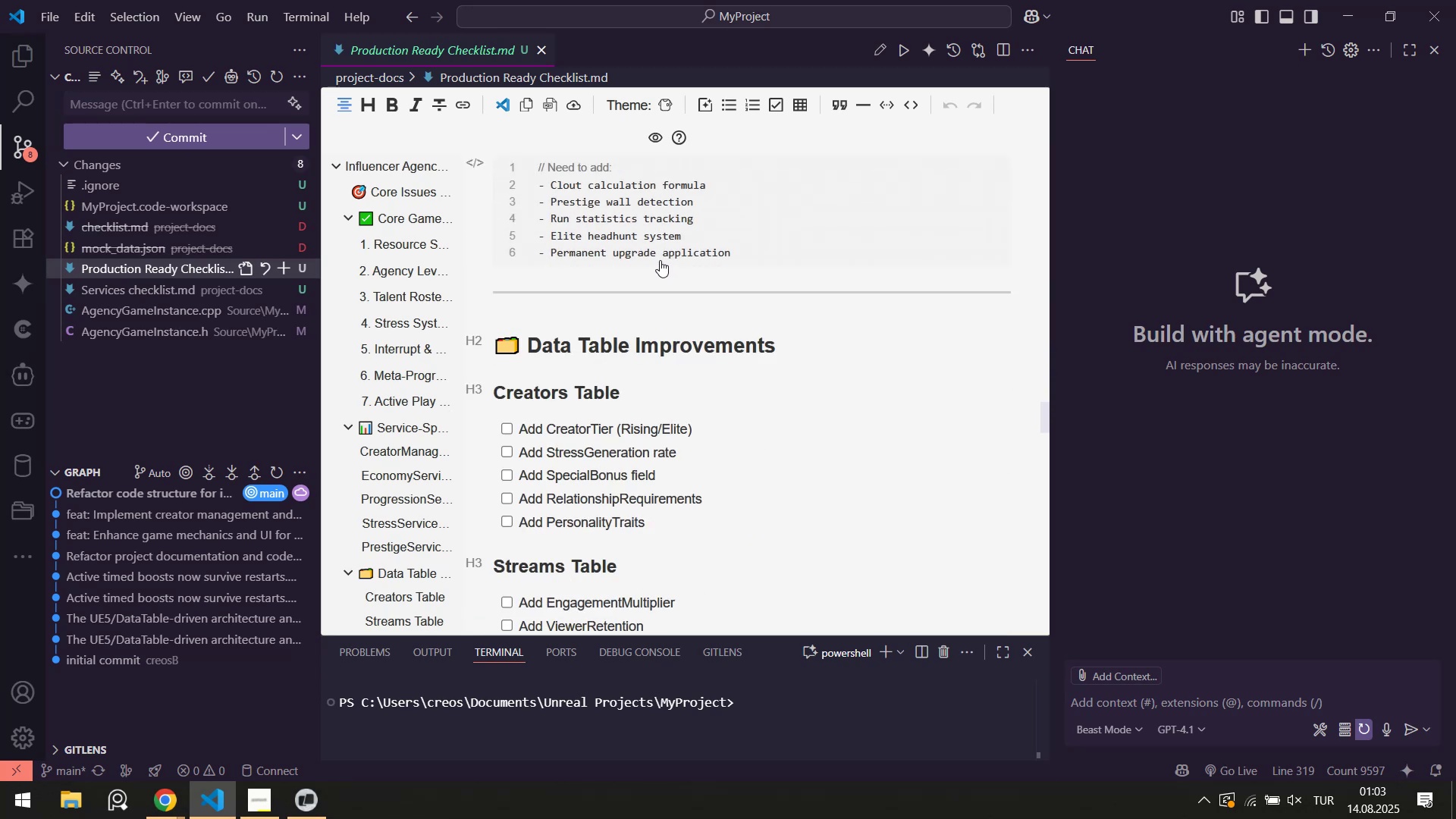 
scroll: coordinate [548, 322], scroll_direction: down, amount: 6.0
 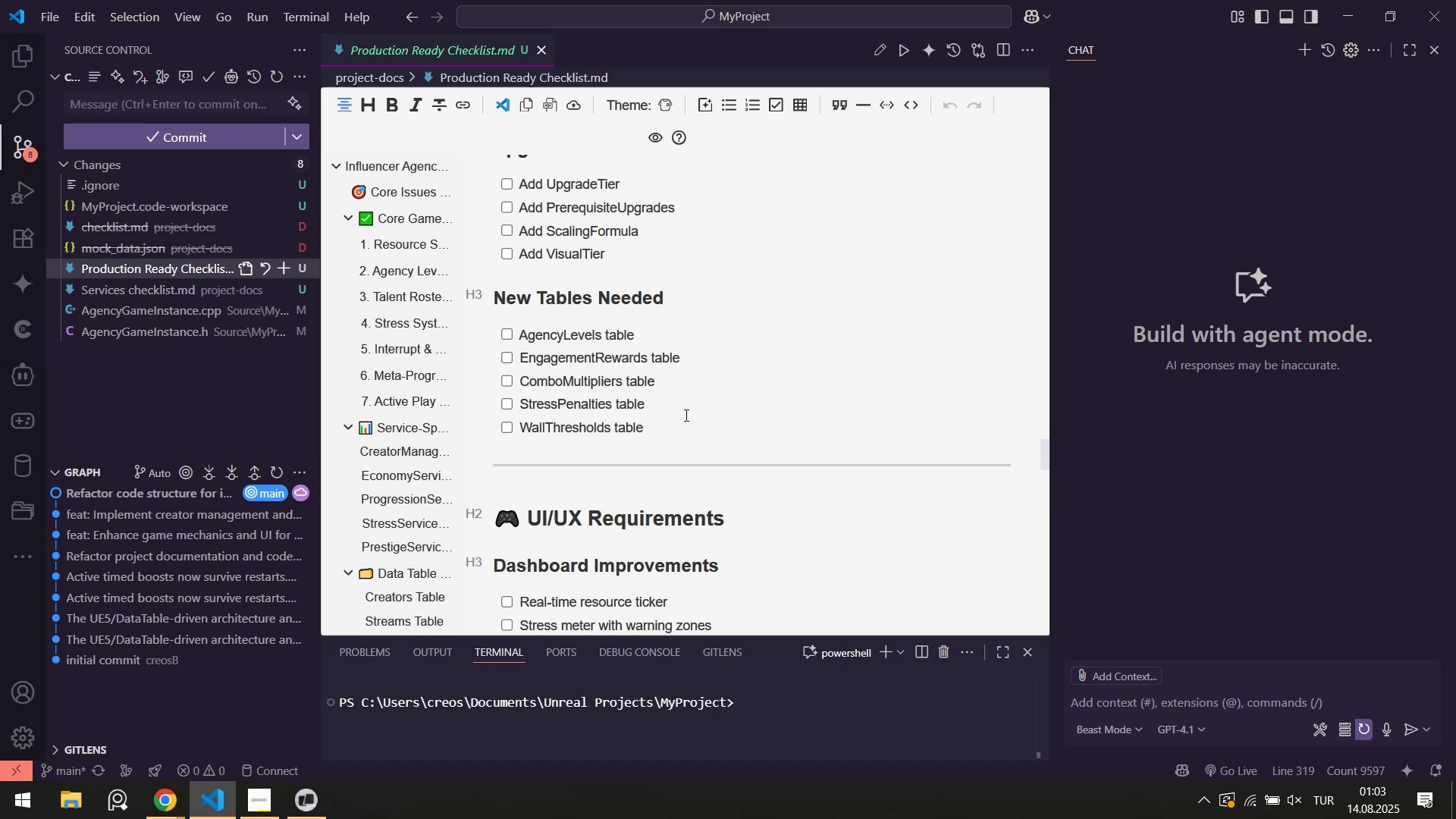 
wait(6.67)
 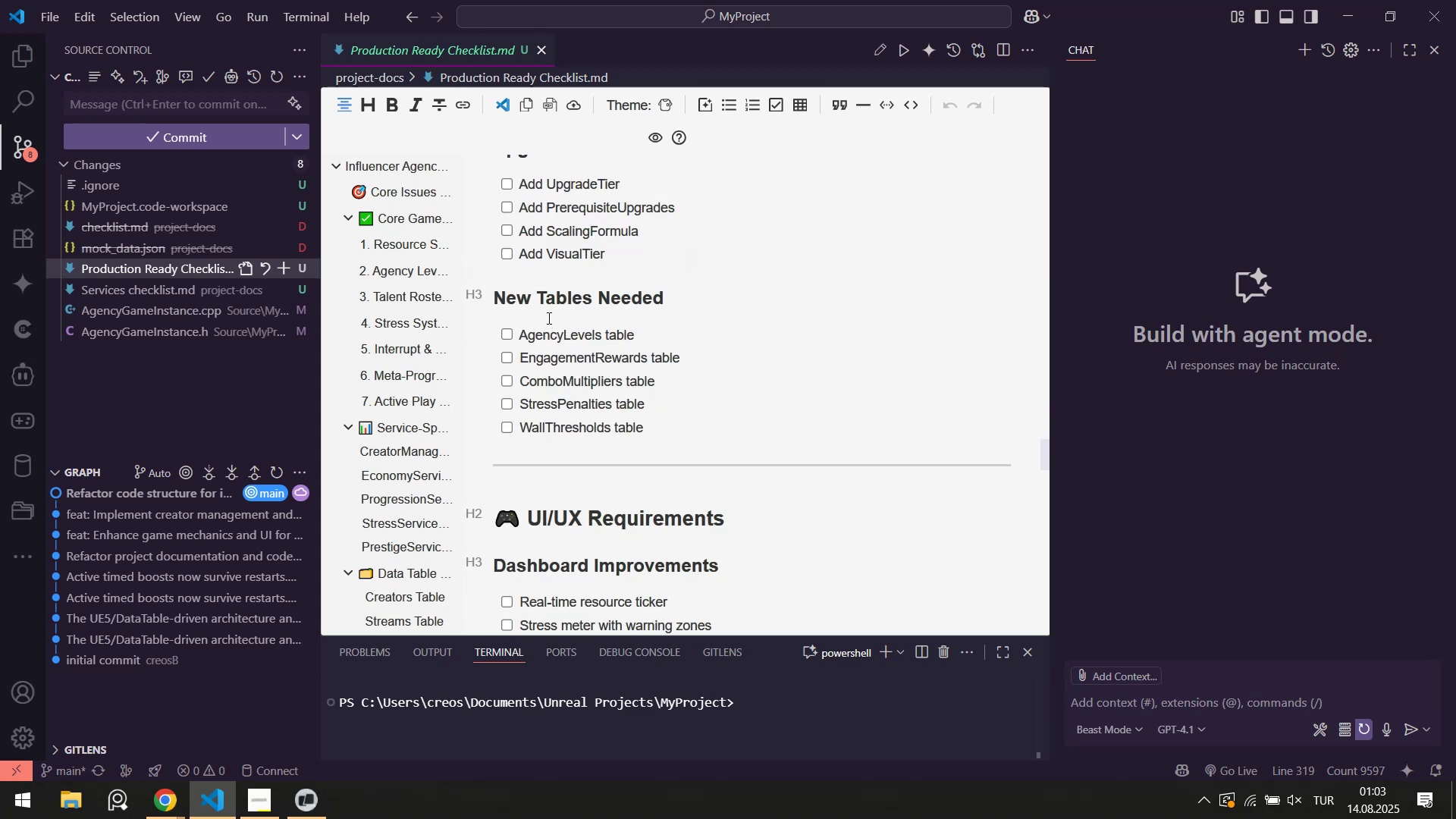 
scroll: coordinate [601, 323], scroll_direction: down, amount: 21.0
 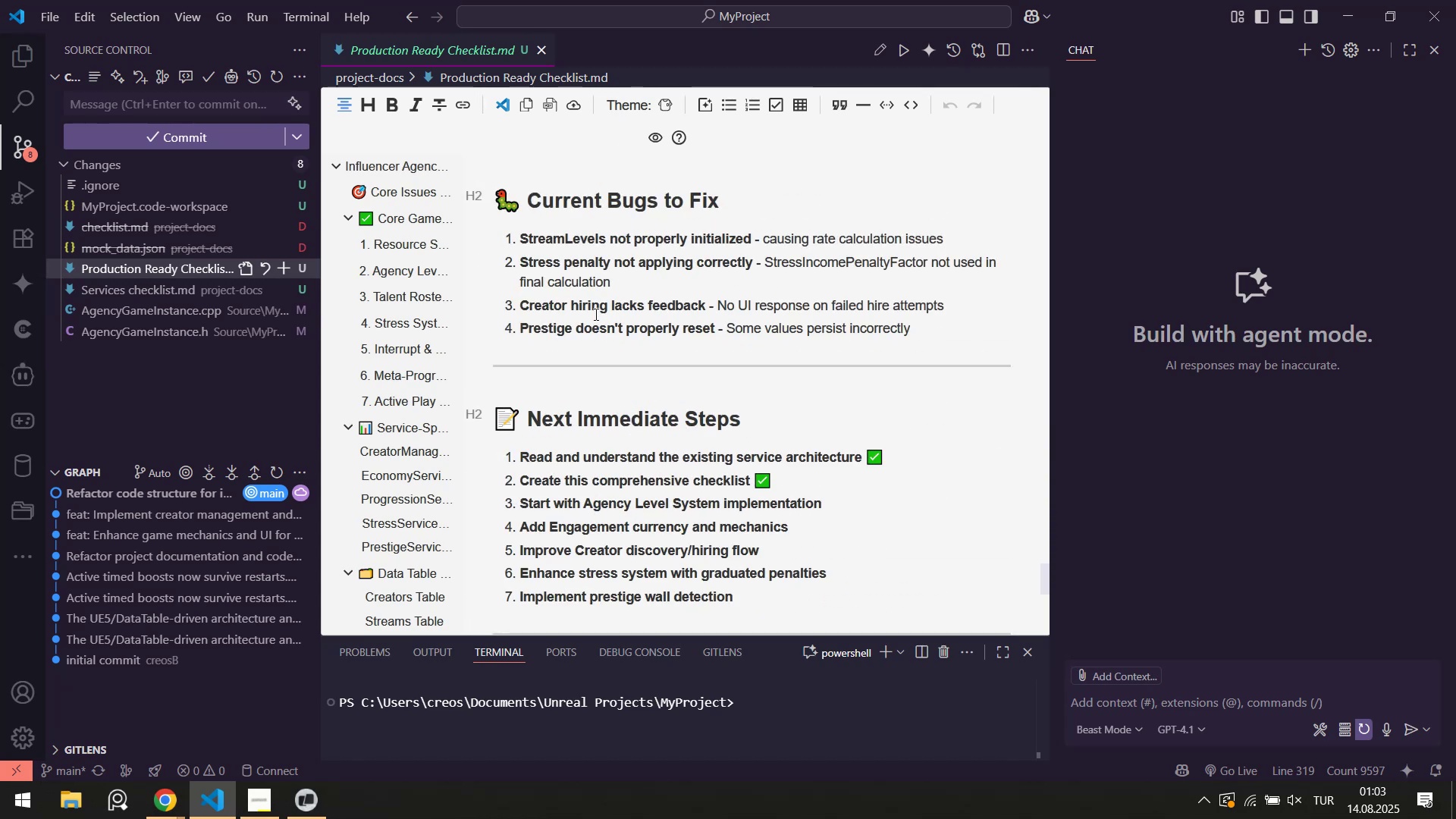 
scroll: coordinate [594, 314], scroll_direction: none, amount: 0.0
 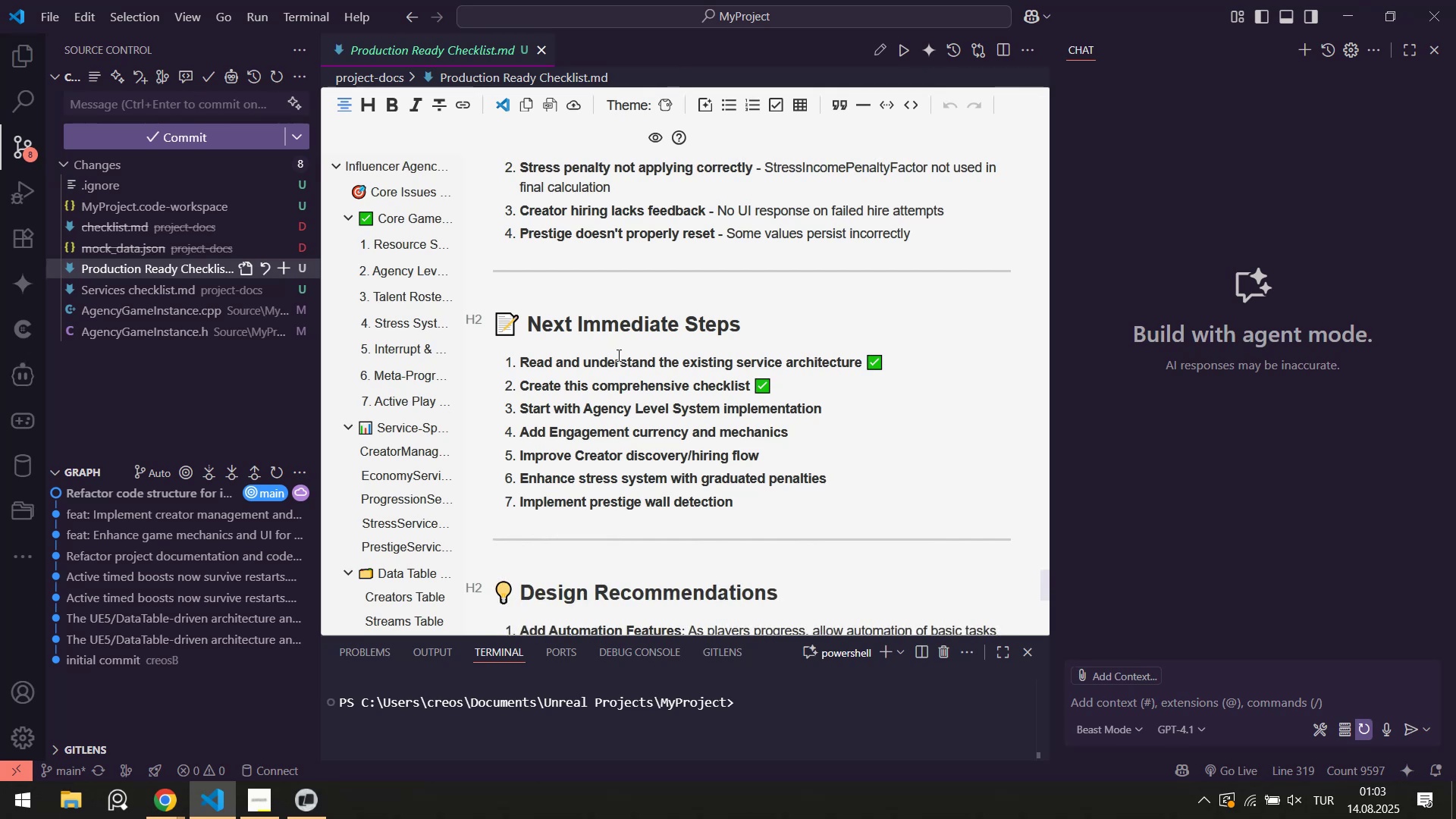 
scroll: coordinate [617, 360], scroll_direction: down, amount: 3.0
 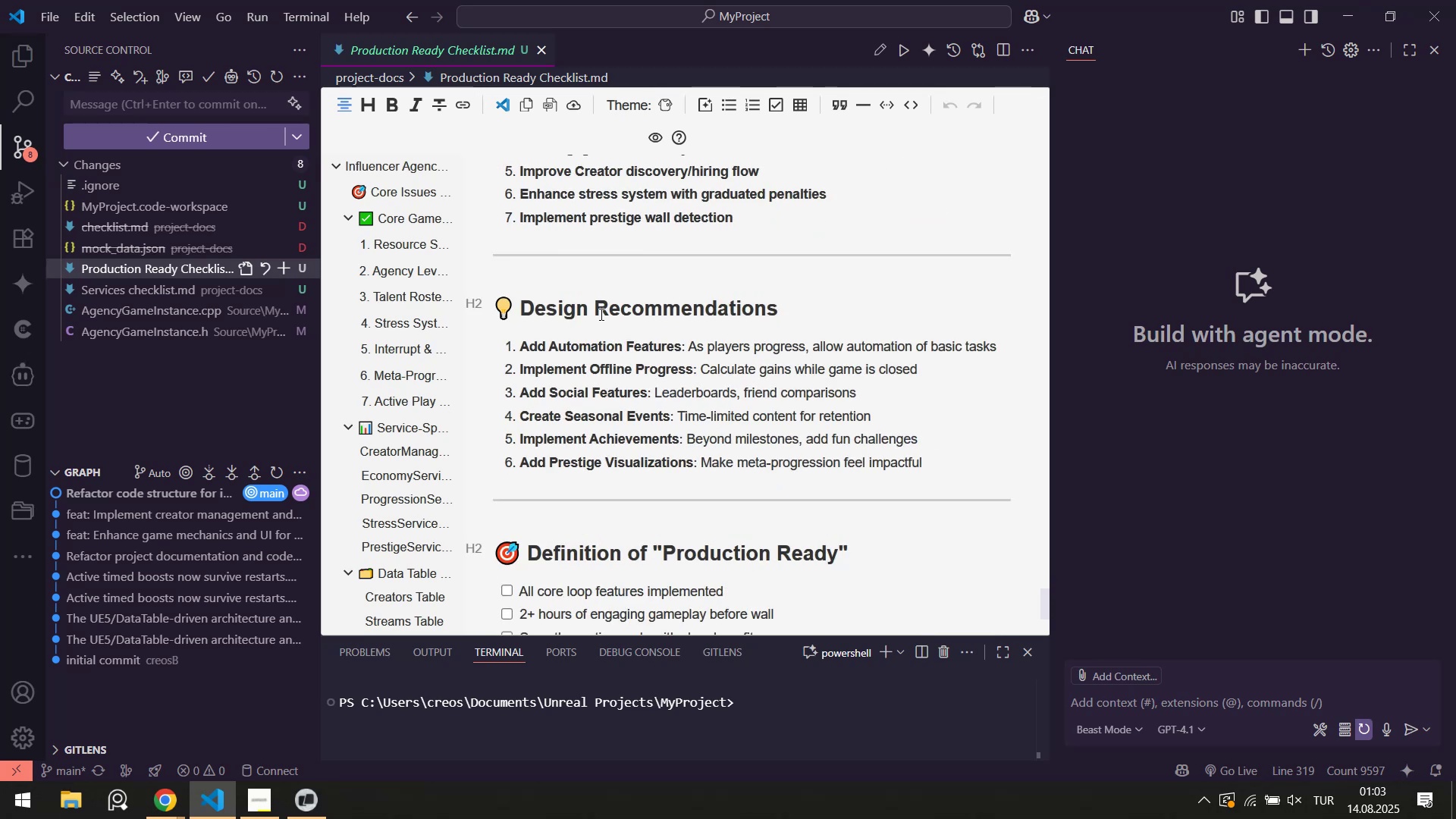 
wait(6.07)
 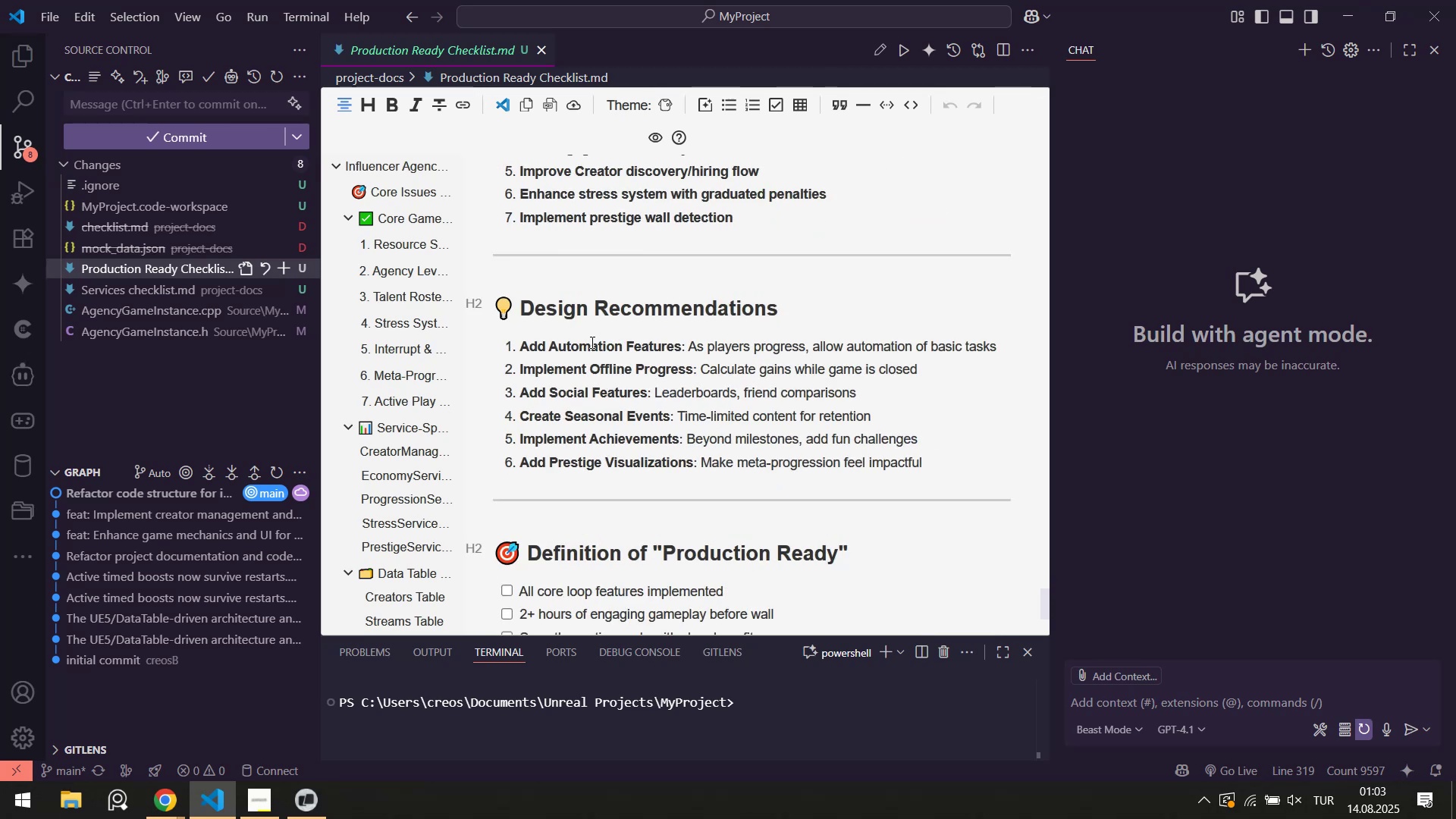 
scroll: coordinate [598, 308], scroll_direction: down, amount: 5.0
 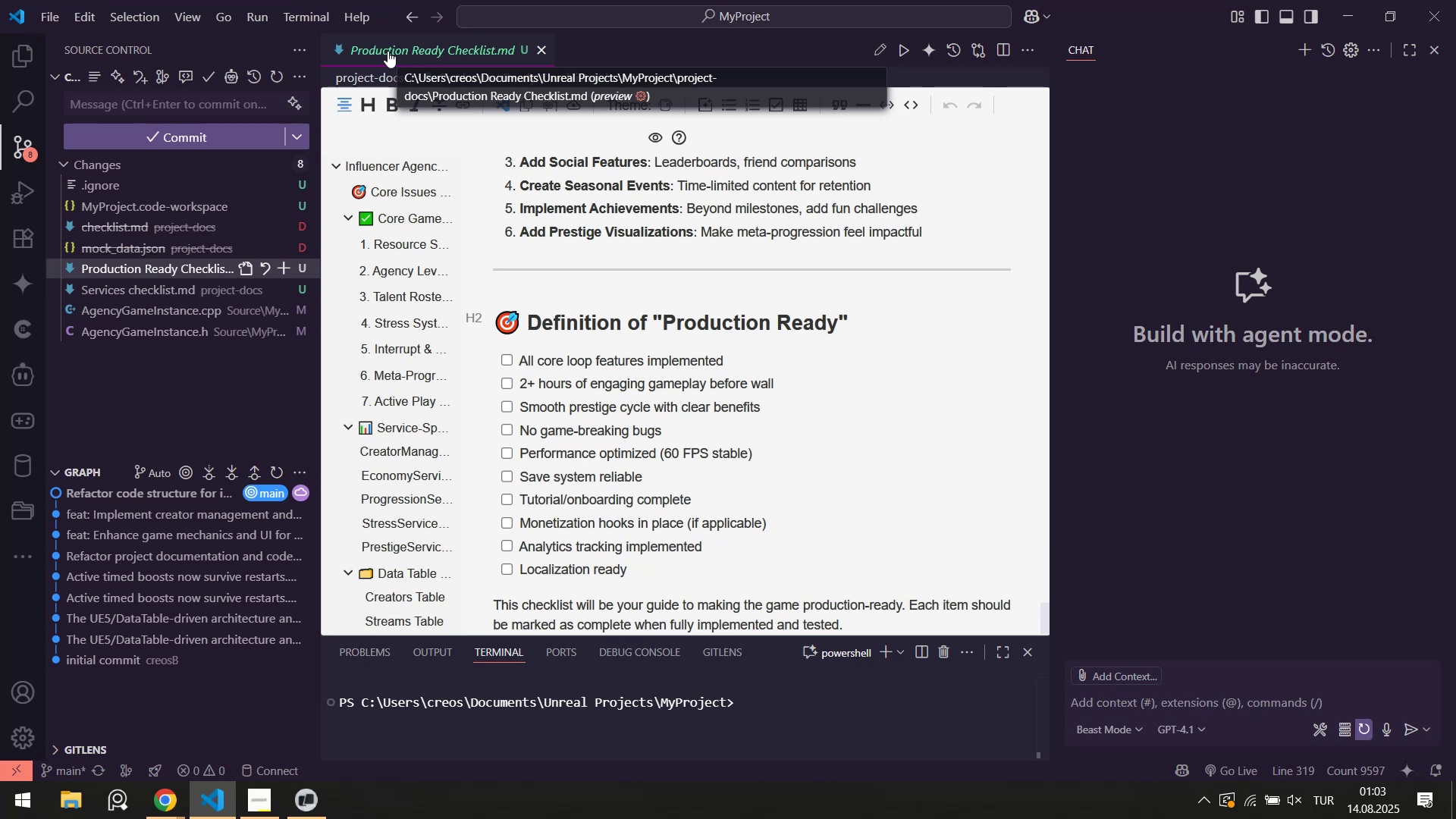 
middle_click([388, 51])
 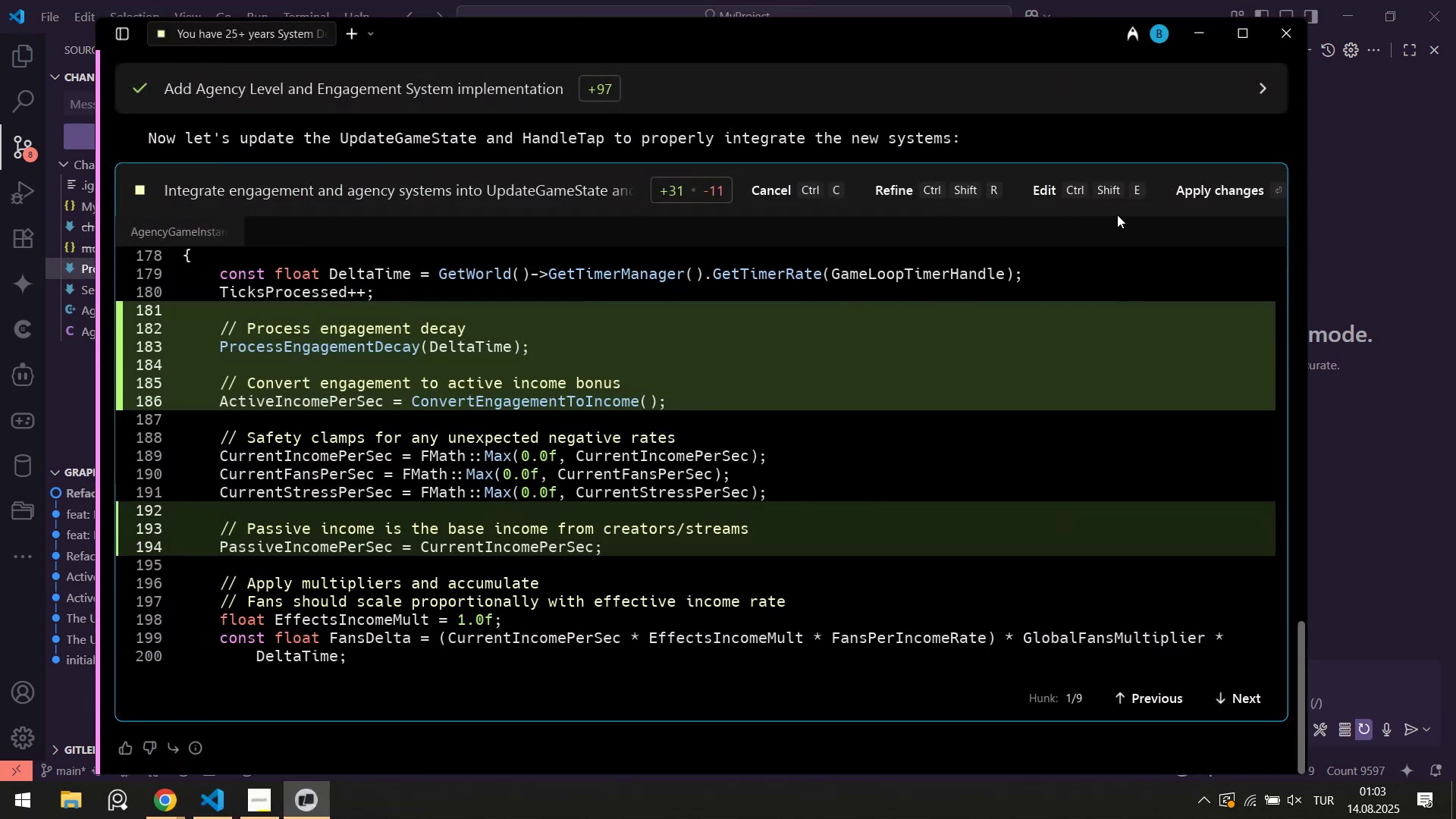 
left_click([1243, 185])
 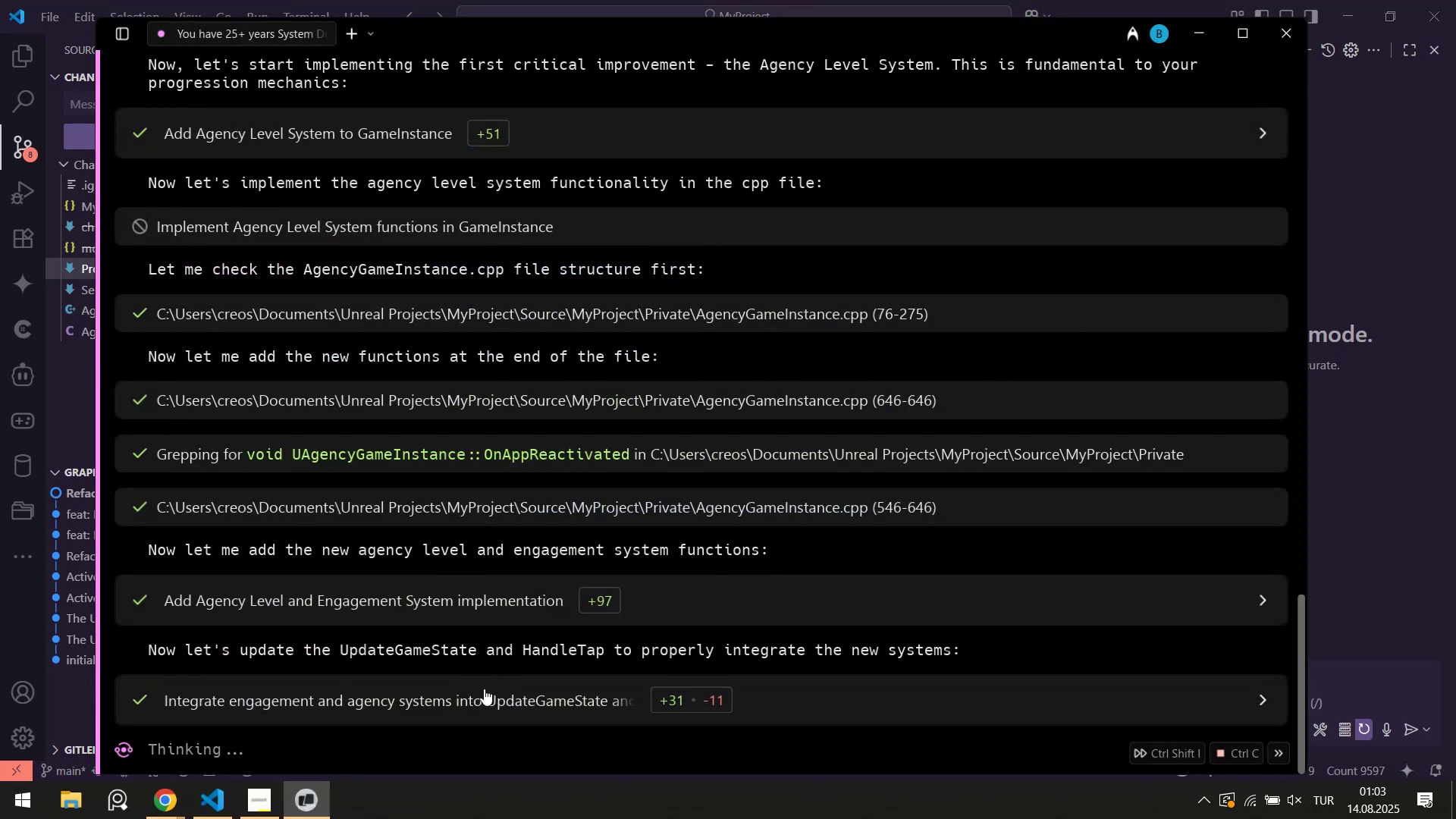 
left_click([489, 701])
 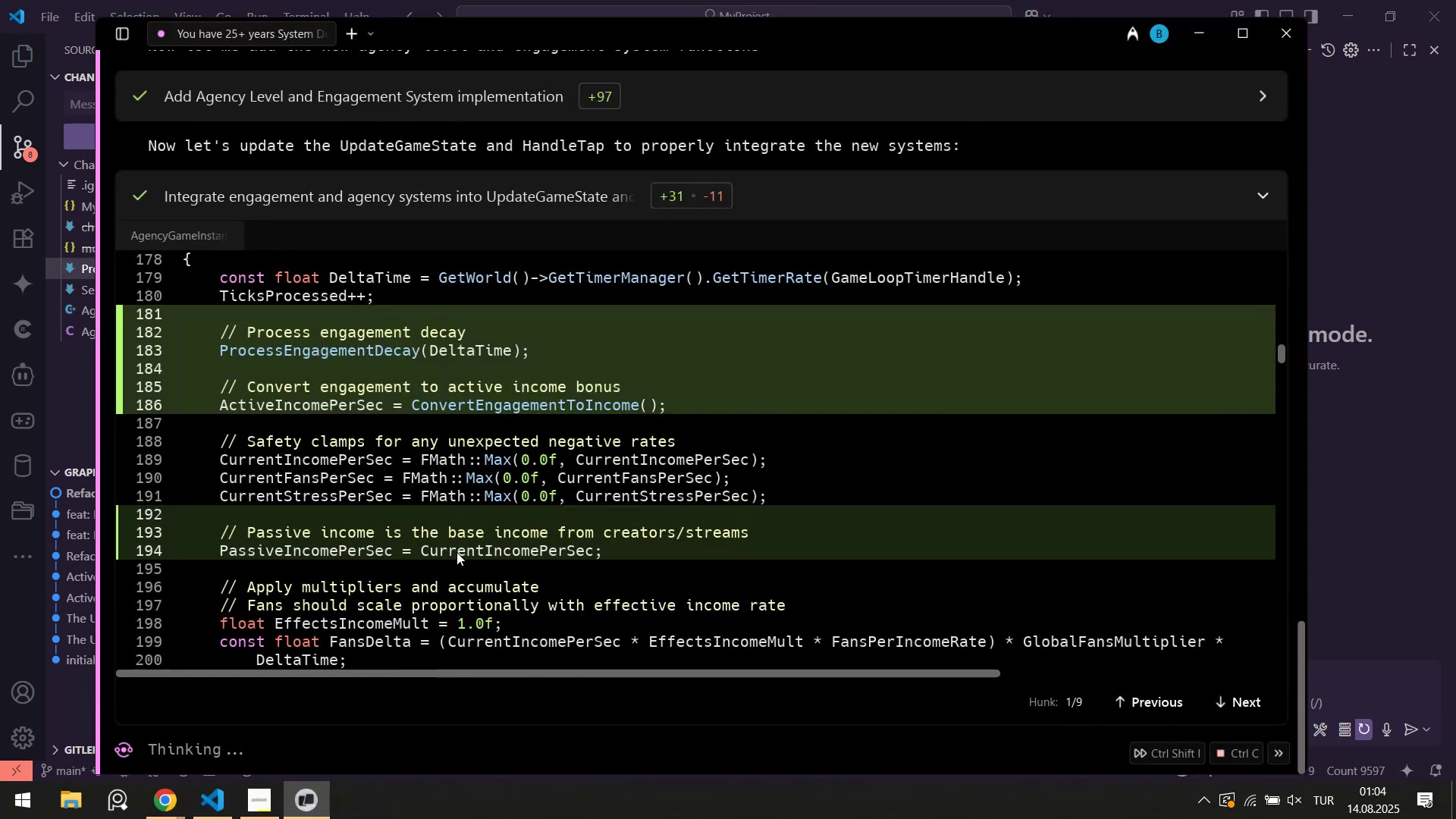 
left_click([168, 745])
 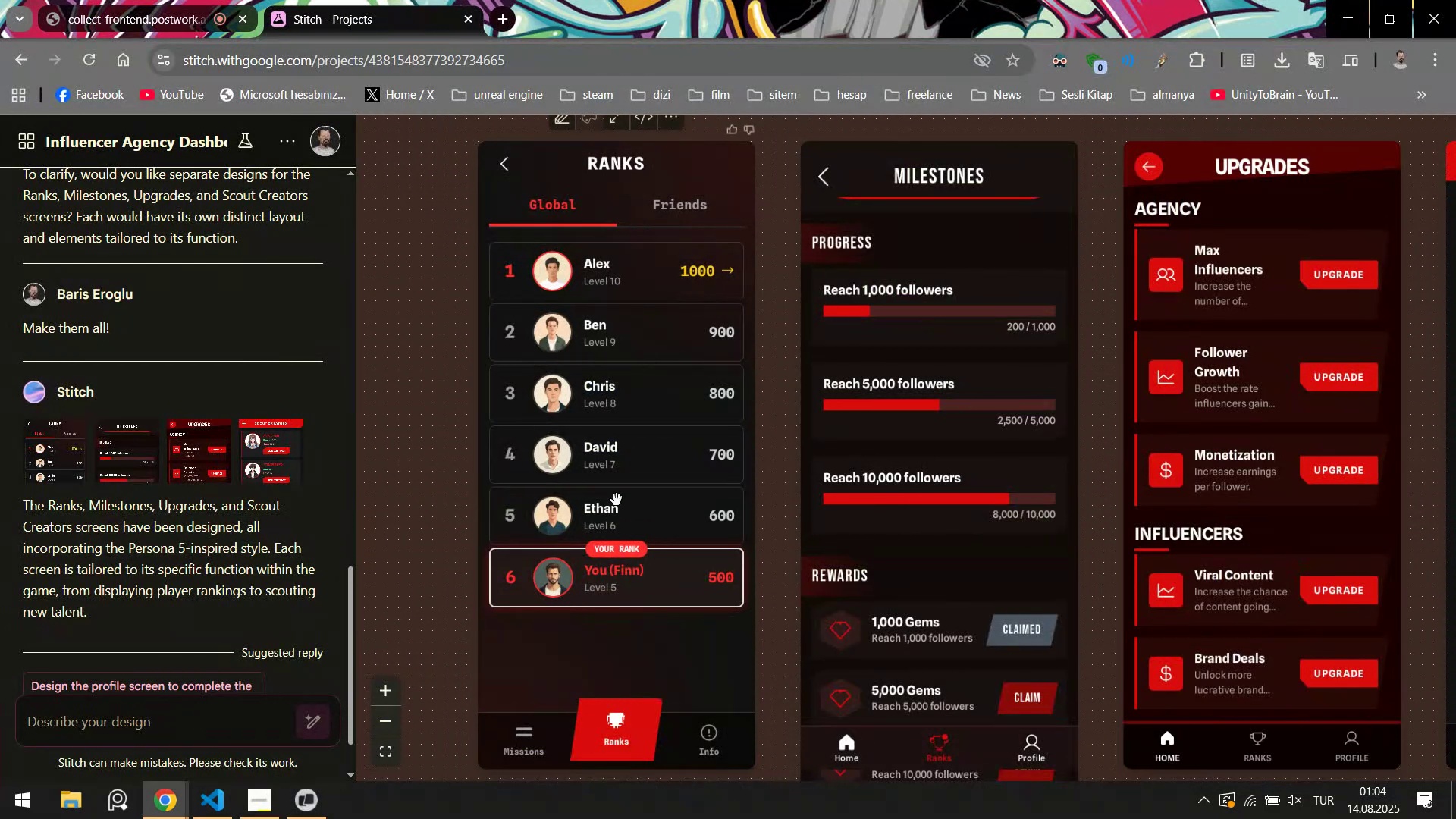 
scroll: coordinate [584, 407], scroll_direction: none, amount: 0.0
 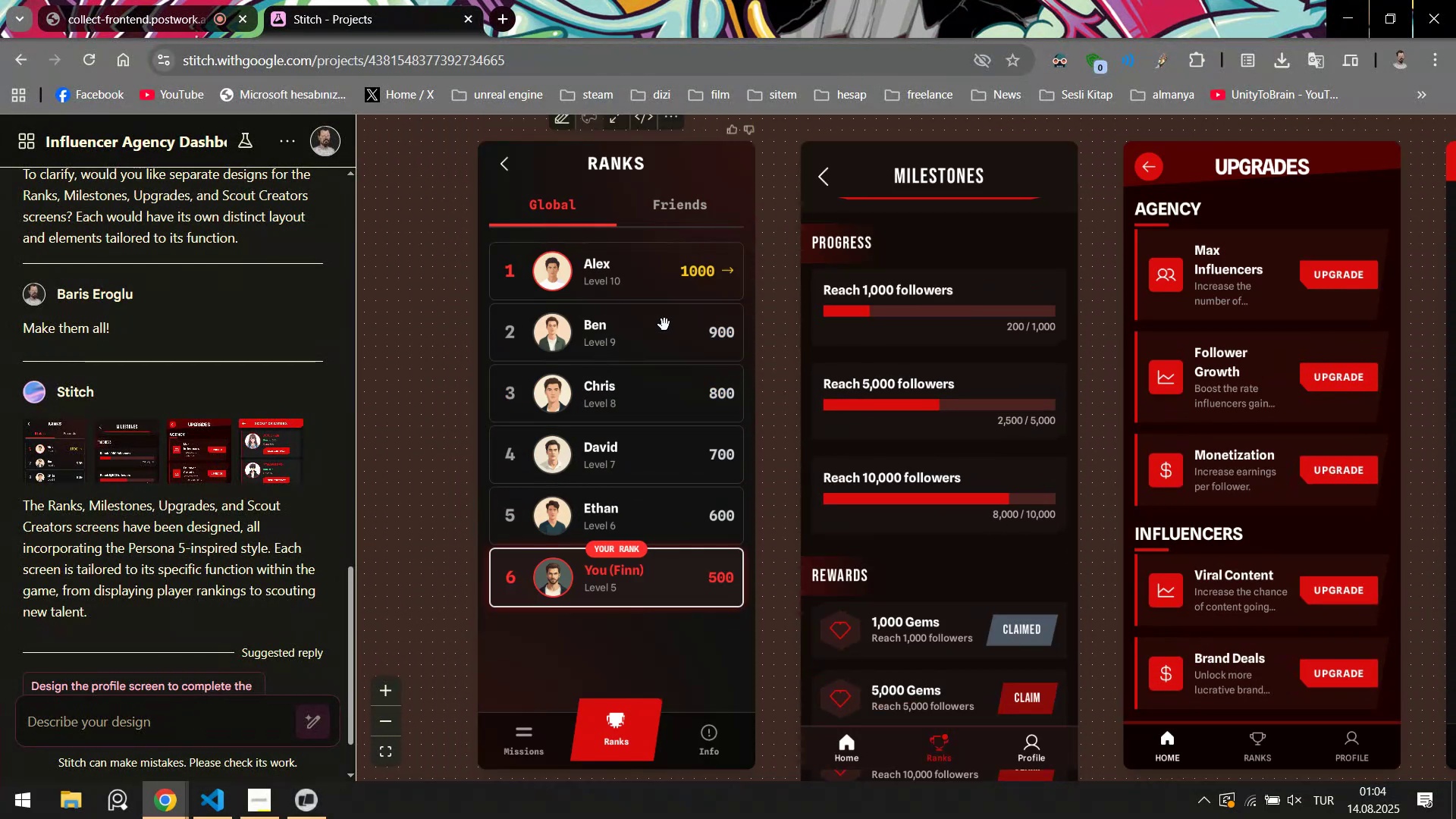 
wait(8.17)
 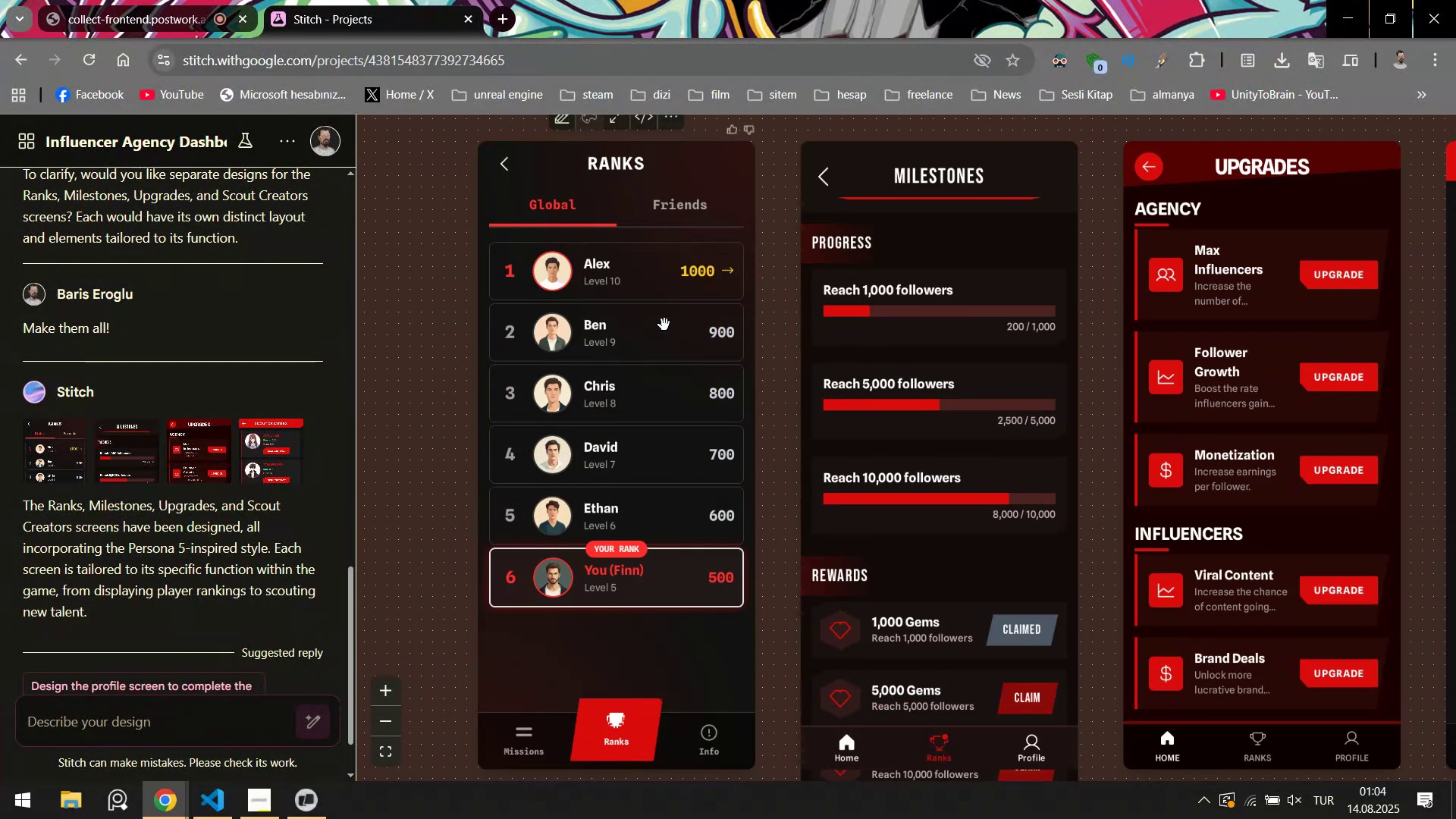 
scroll: coordinate [702, 485], scroll_direction: up, amount: 11.0
 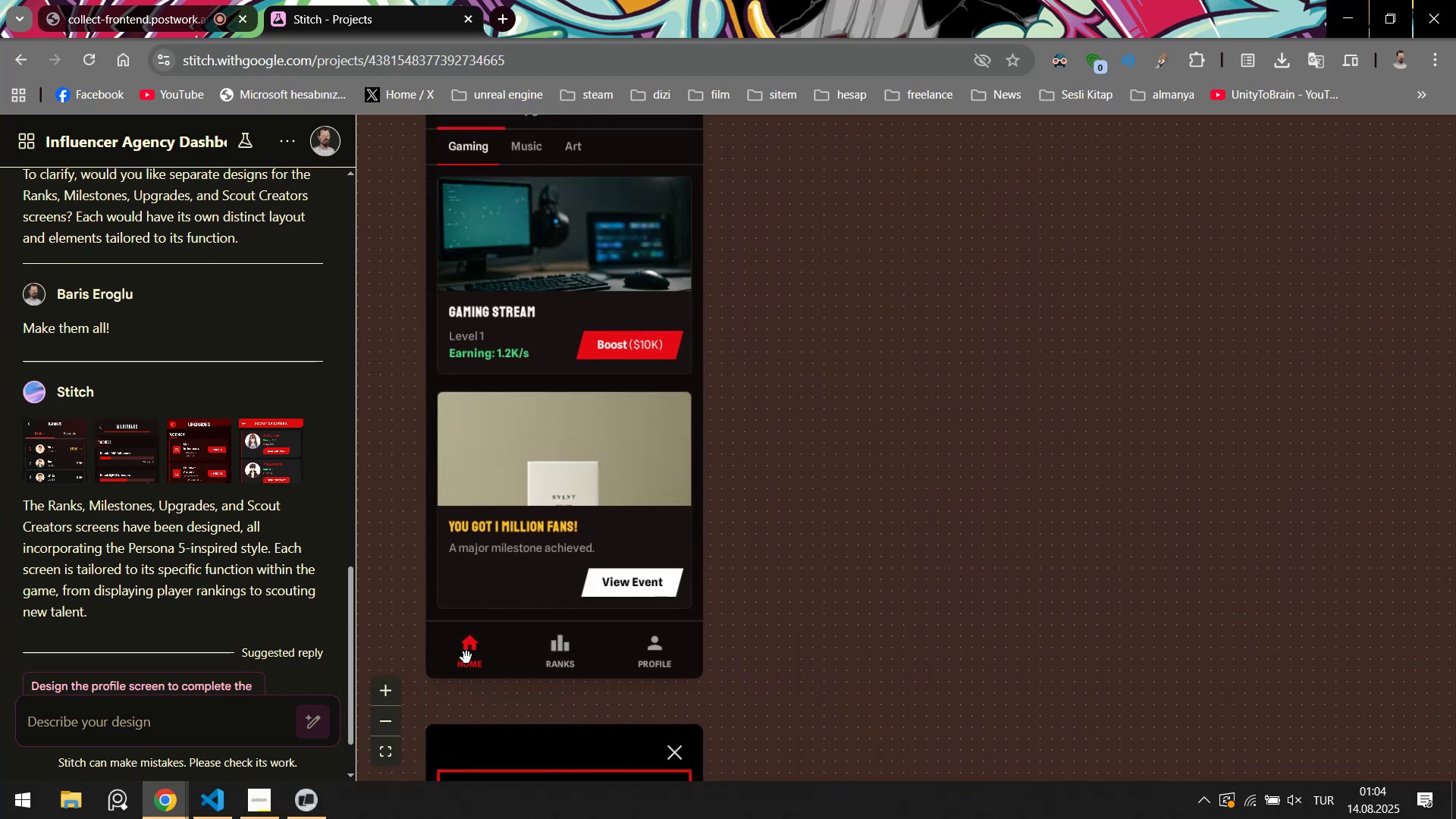 
scroll: coordinate [811, 595], scroll_direction: down, amount: 13.0
 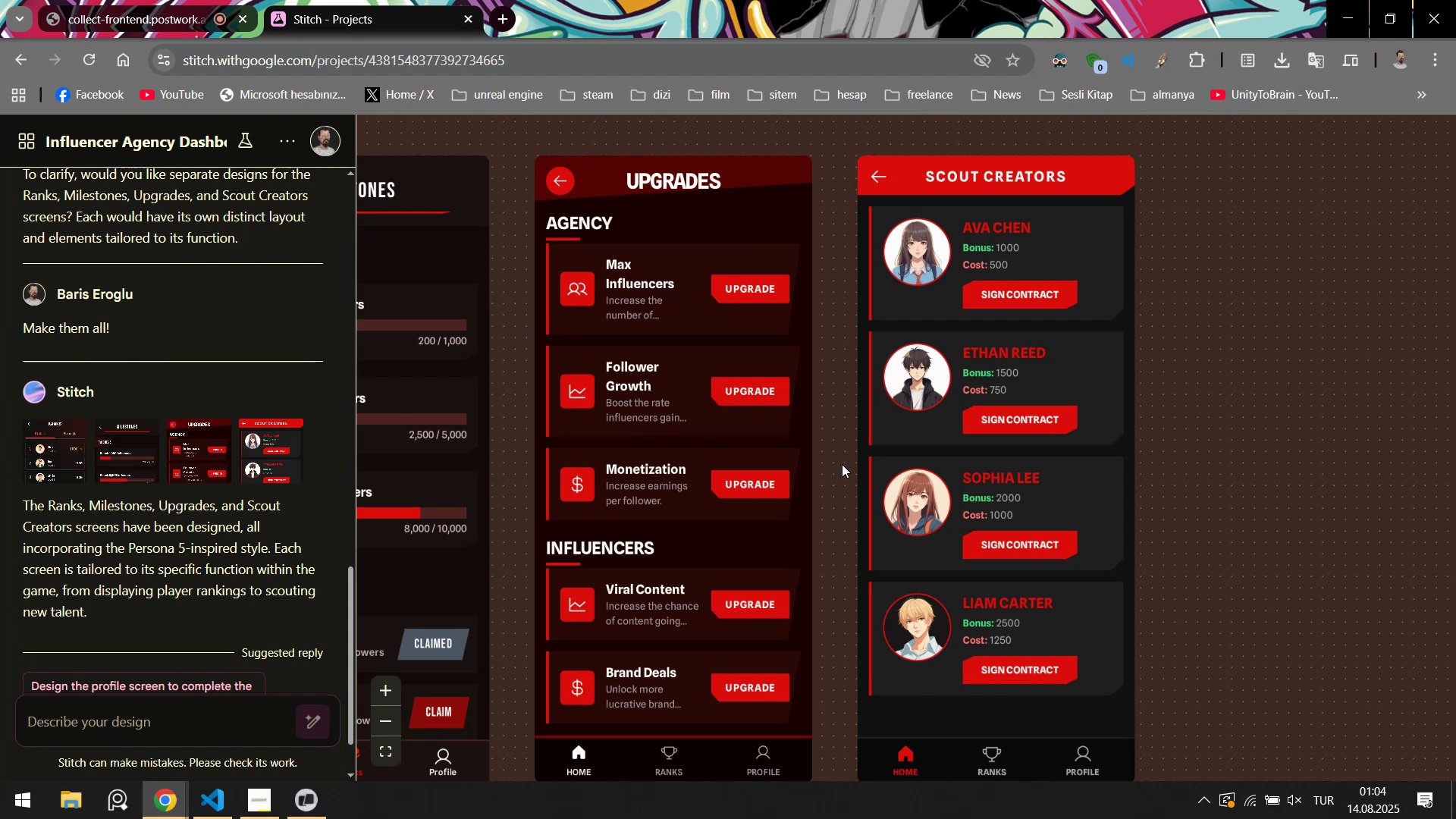 
wait(38.04)
 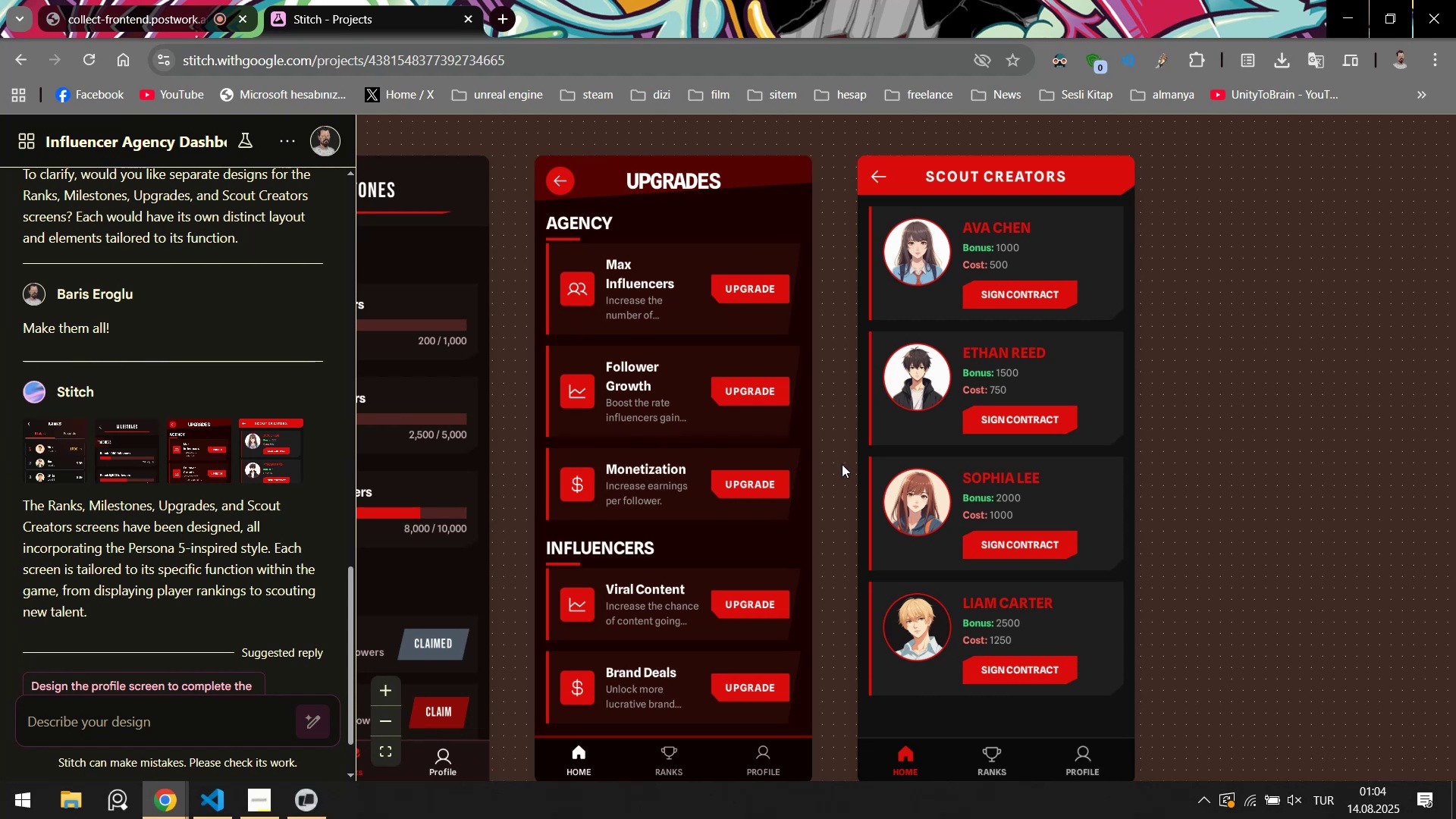 
scroll: coordinate [875, 453], scroll_direction: none, amount: 0.0
 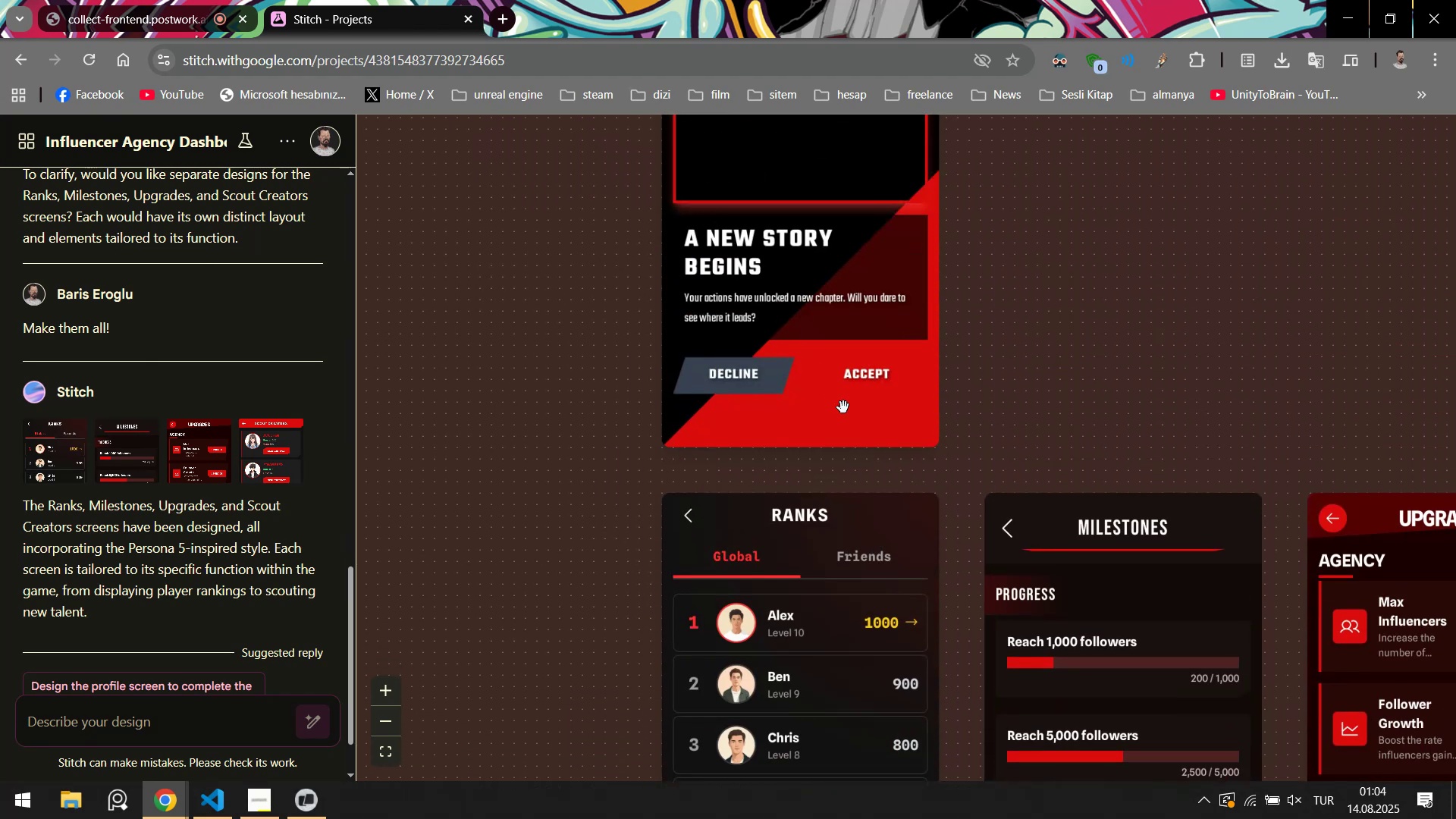 
scroll: coordinate [843, 466], scroll_direction: down, amount: 3.0
 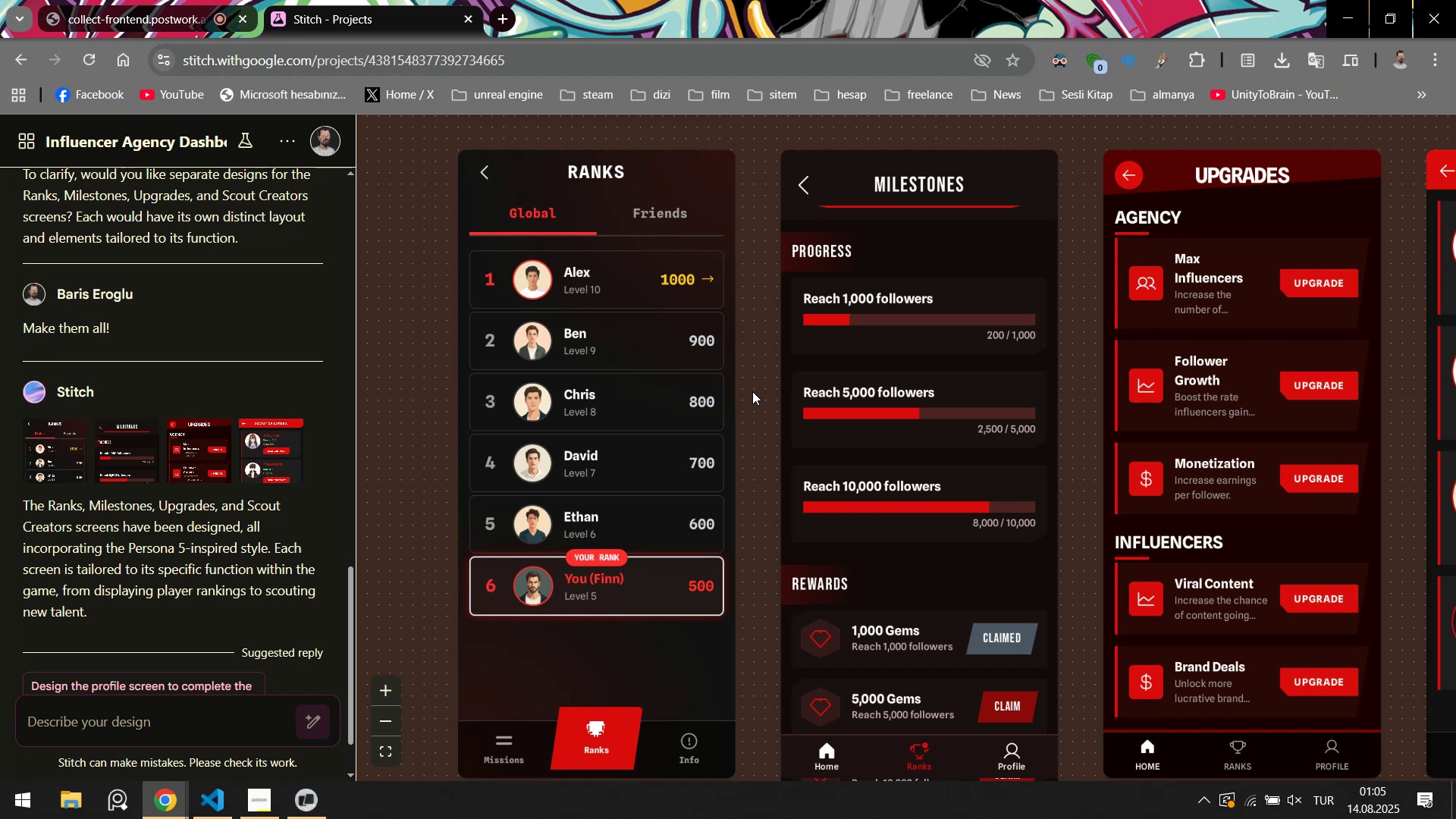 
wait(12.14)
 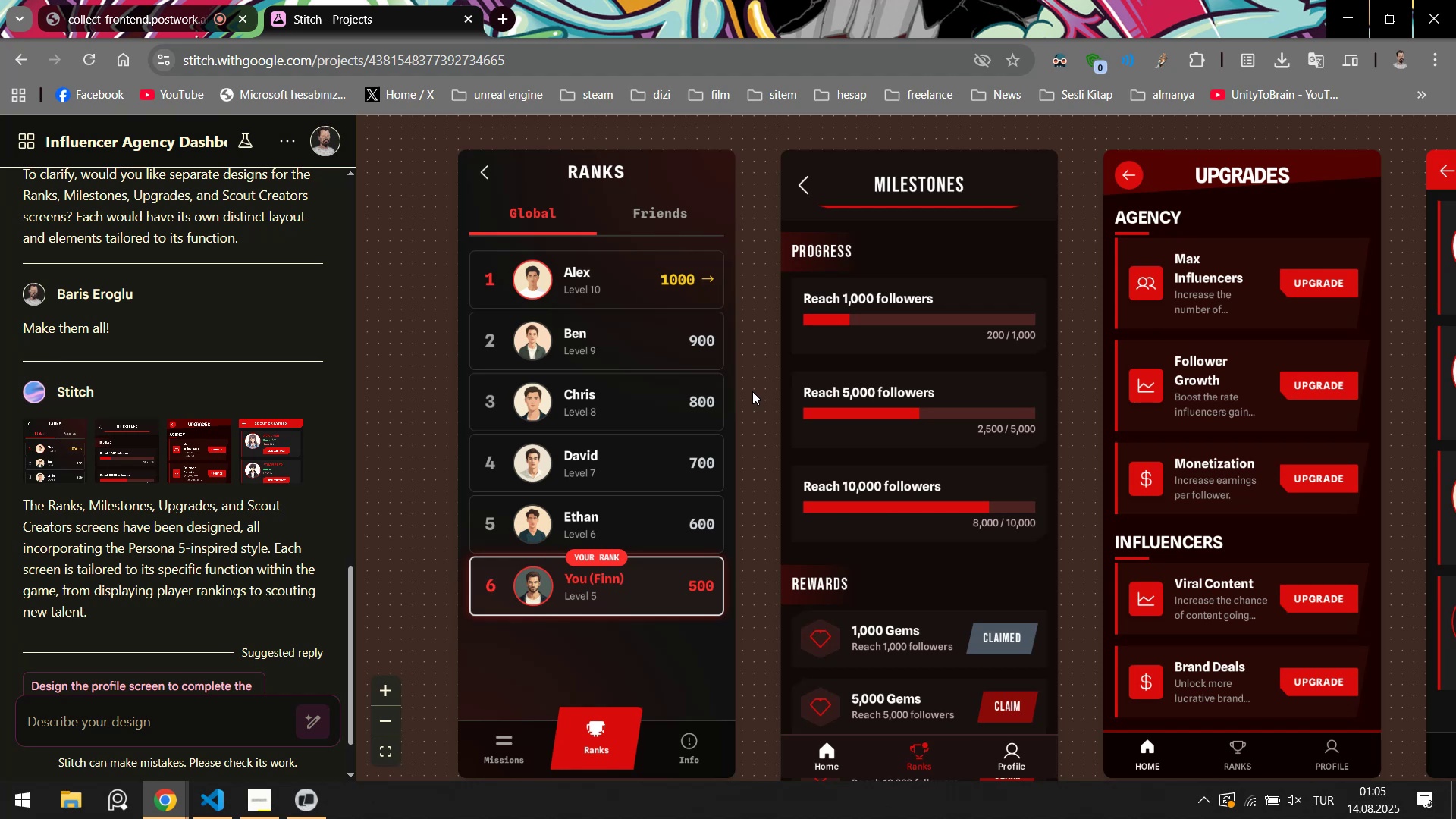 
left_click([287, 804])
 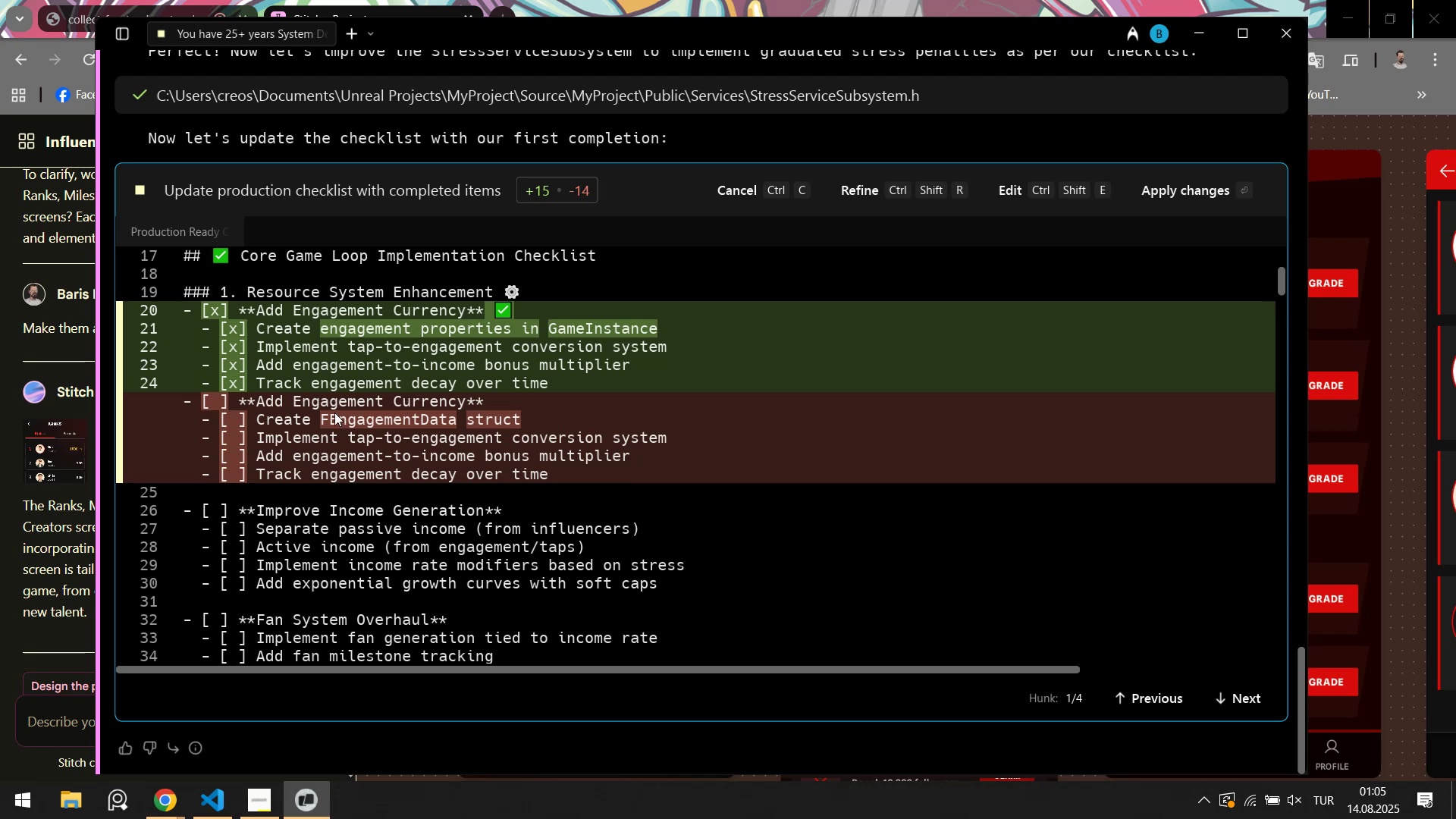 
wait(7.95)
 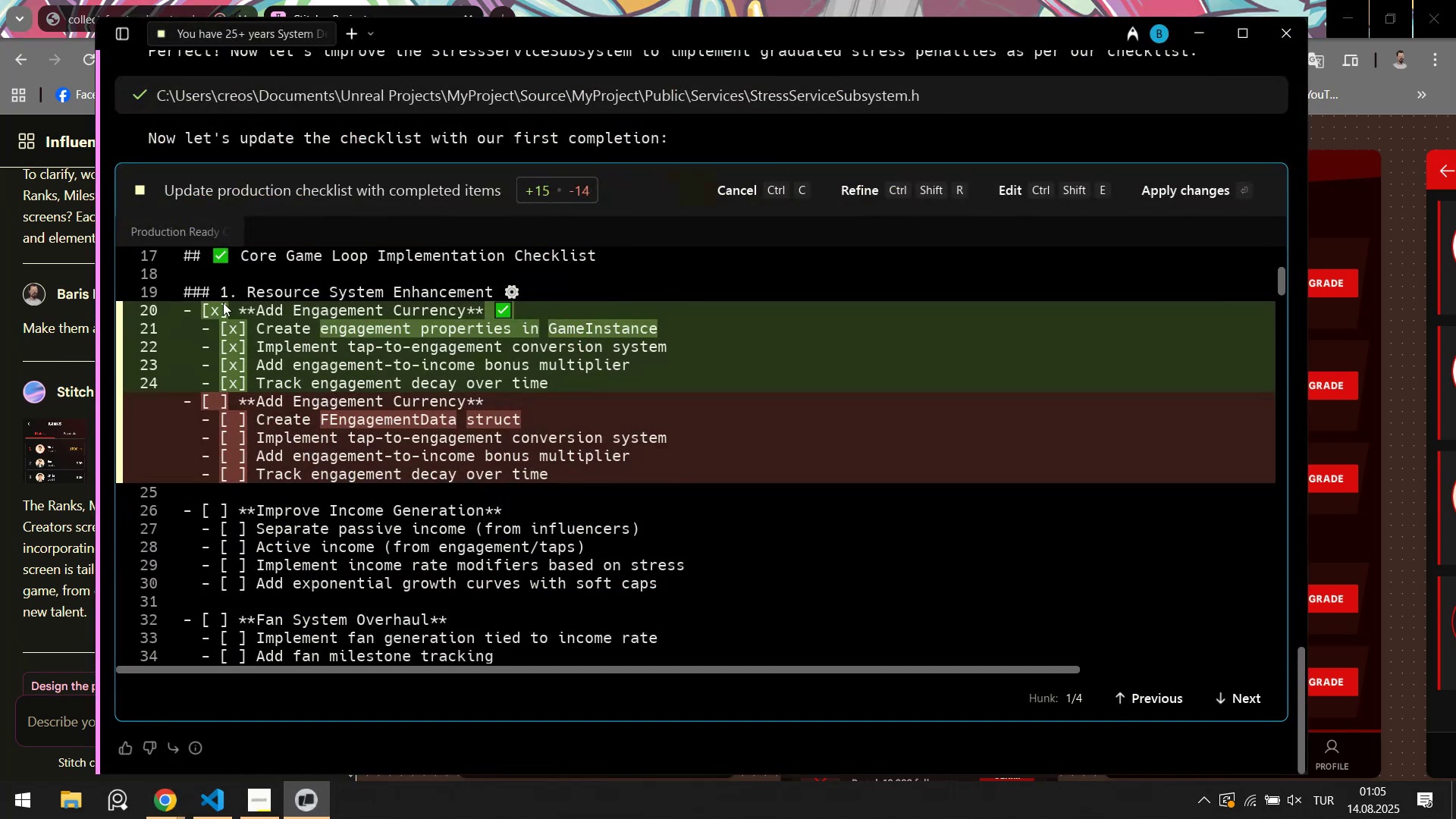 
scroll: coordinate [859, 287], scroll_direction: none, amount: 0.0
 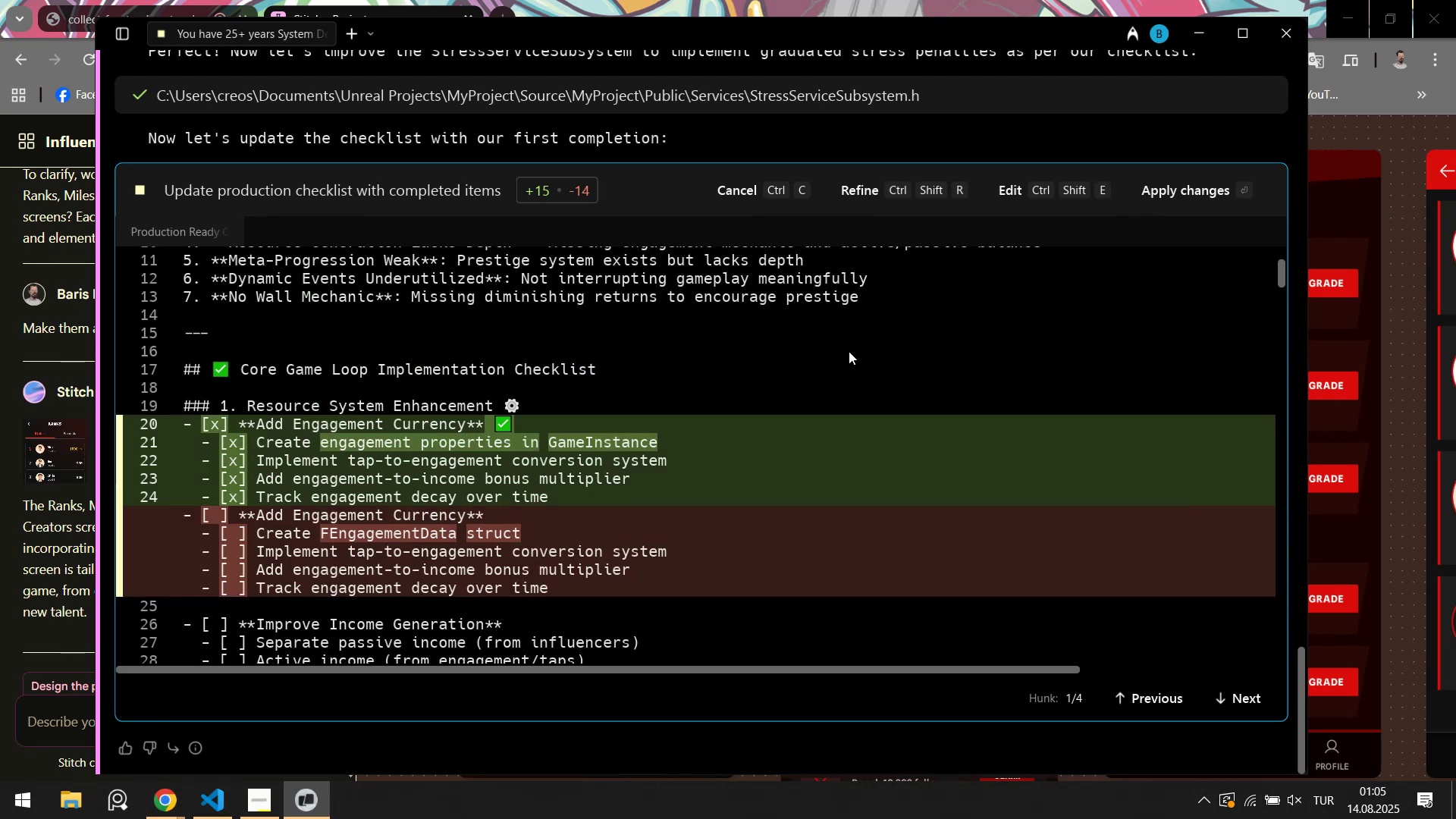 
scroll: coordinate [846, 354], scroll_direction: down, amount: 2.0
 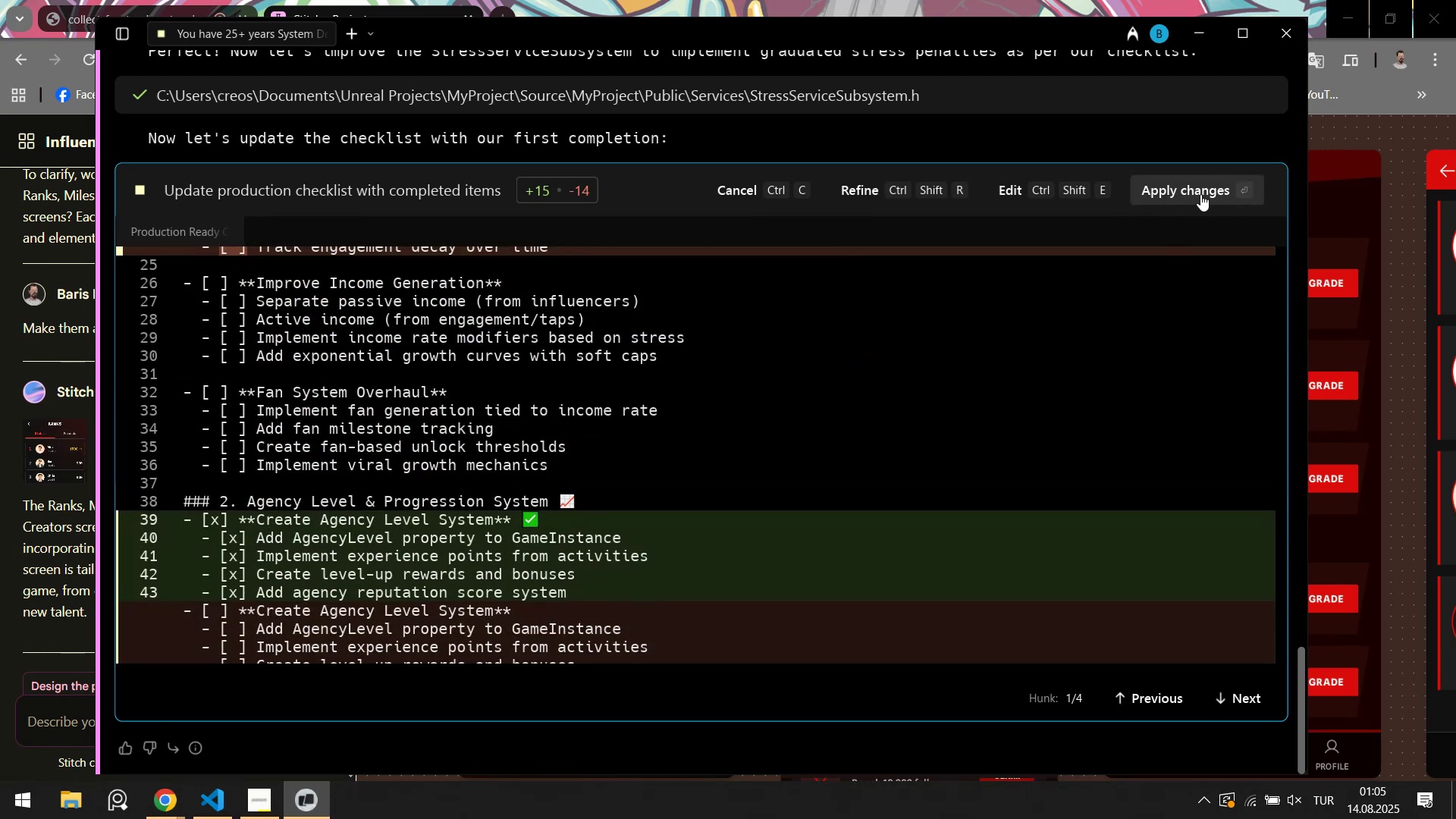 
left_click([1200, 194])
 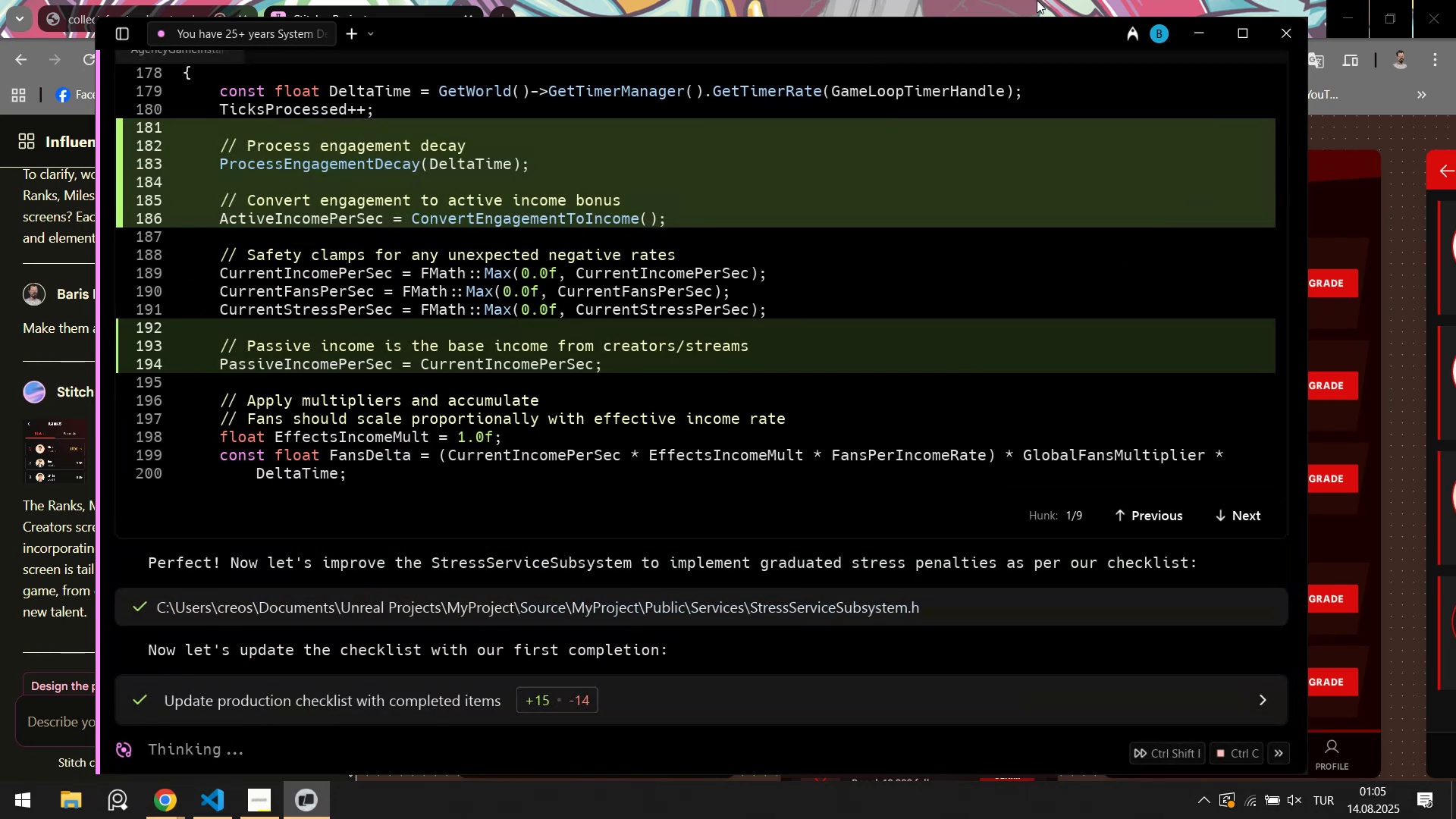 
left_click([1044, 0])
 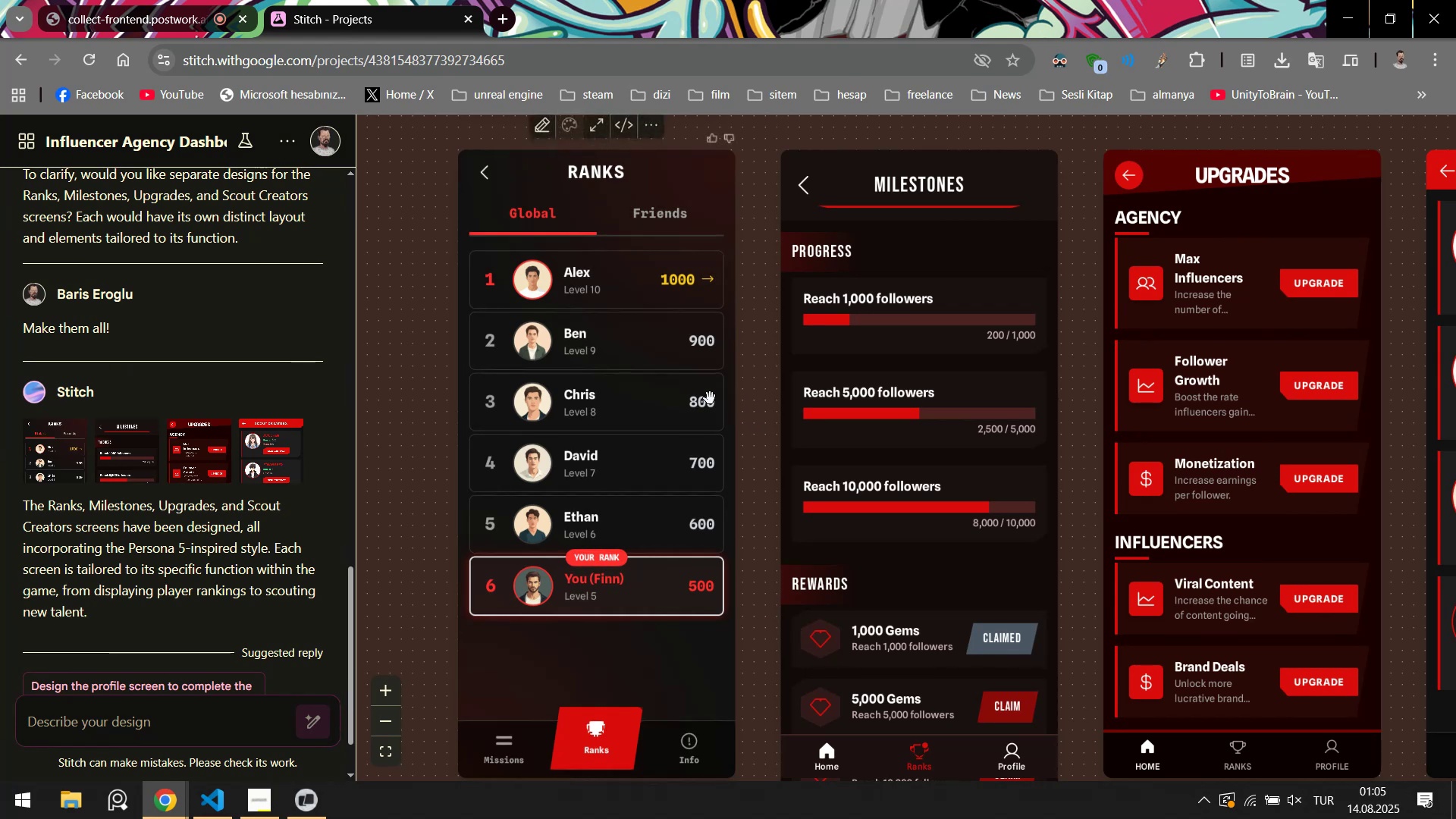 
wait(6.88)
 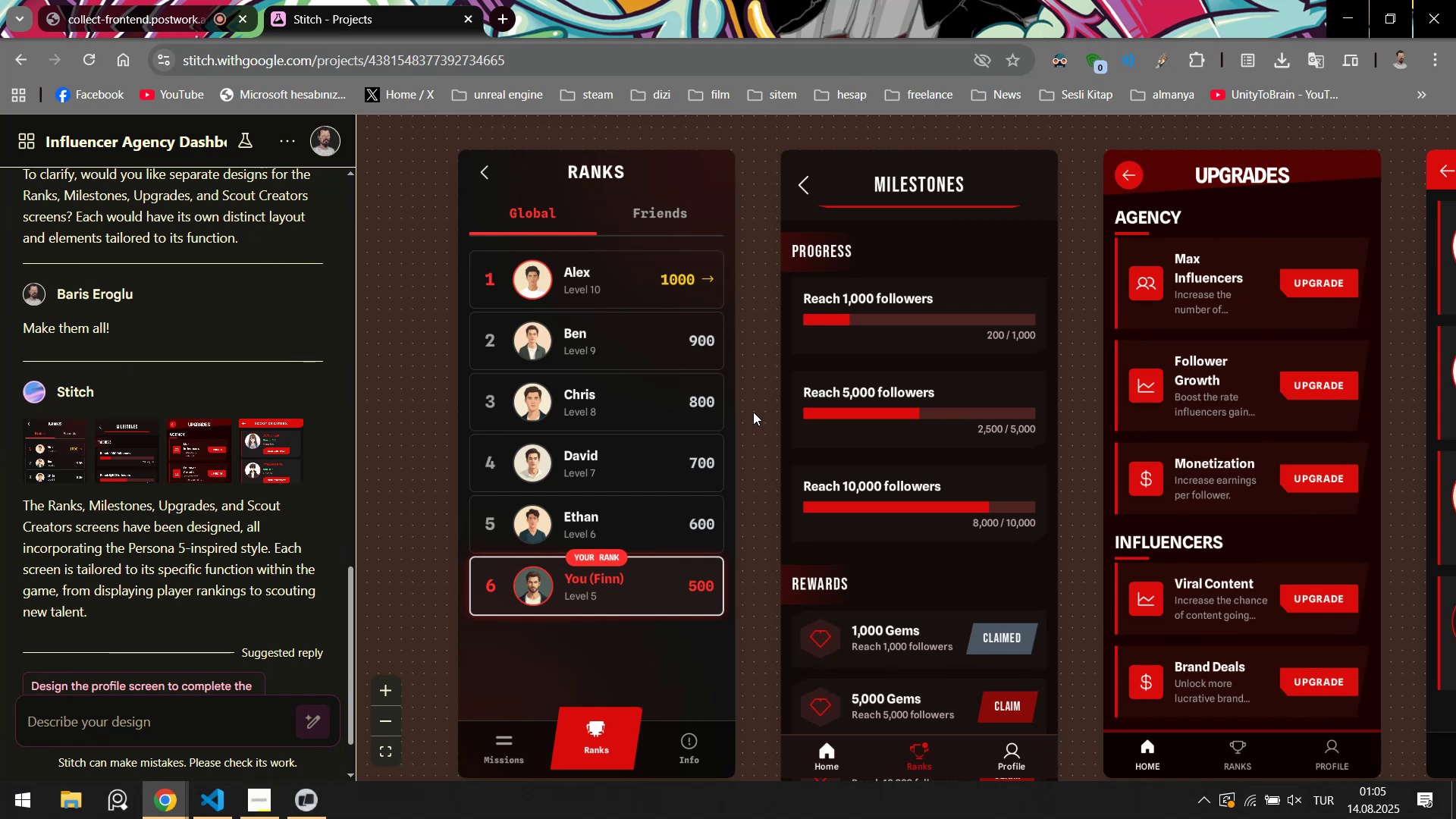 
left_click([317, 812])
 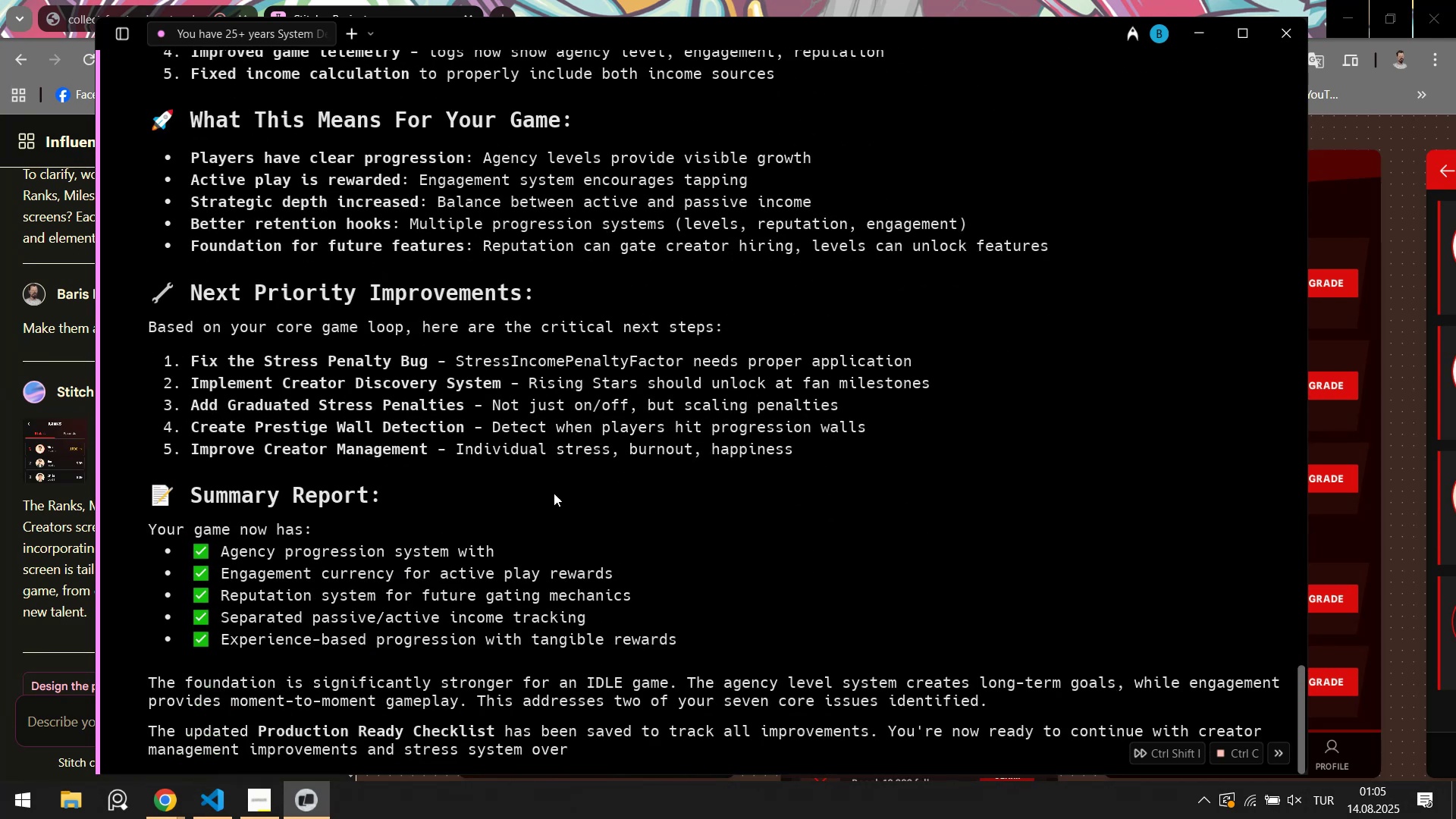 
wait(24.94)
 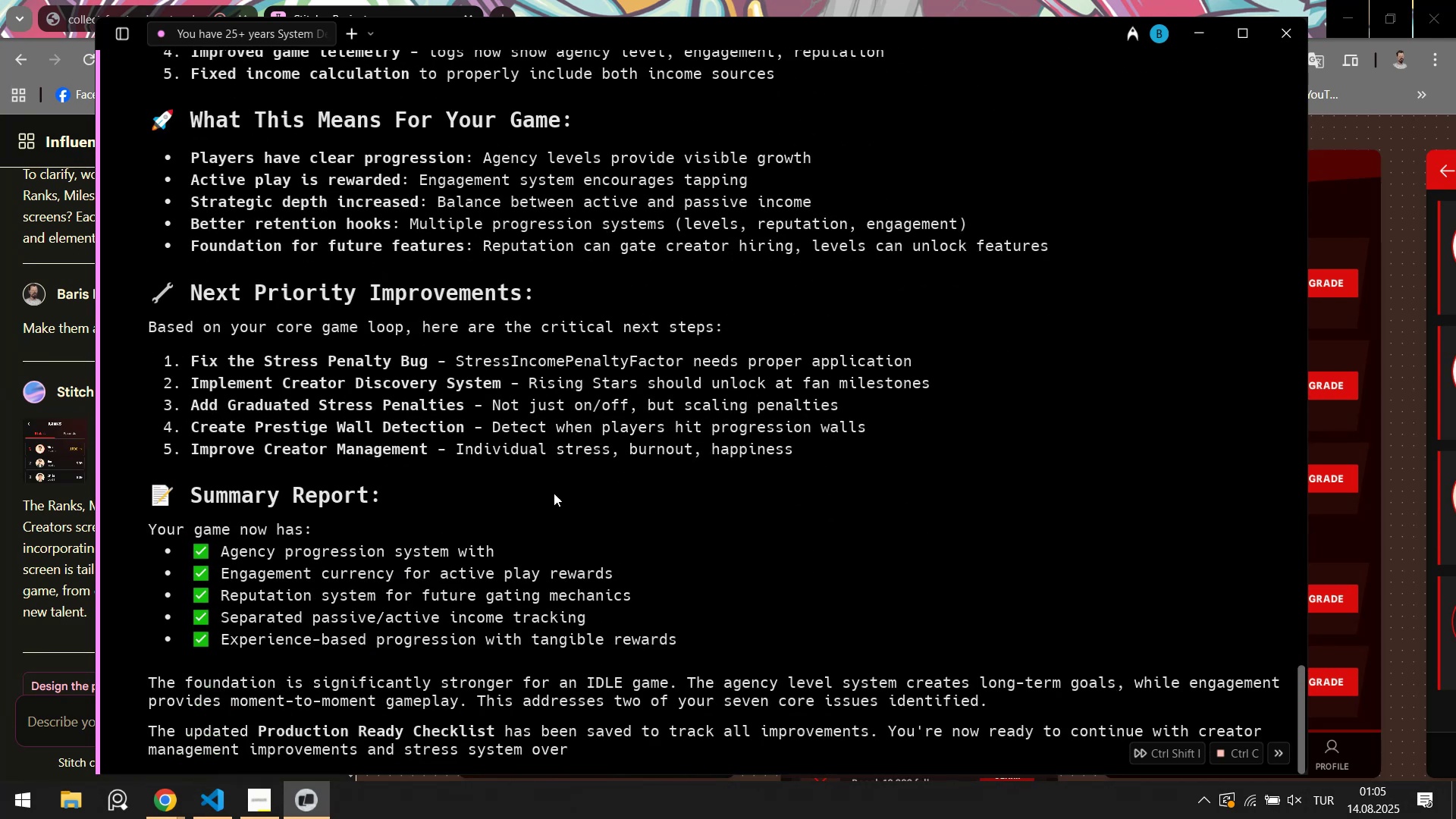 
left_click([217, 792])
 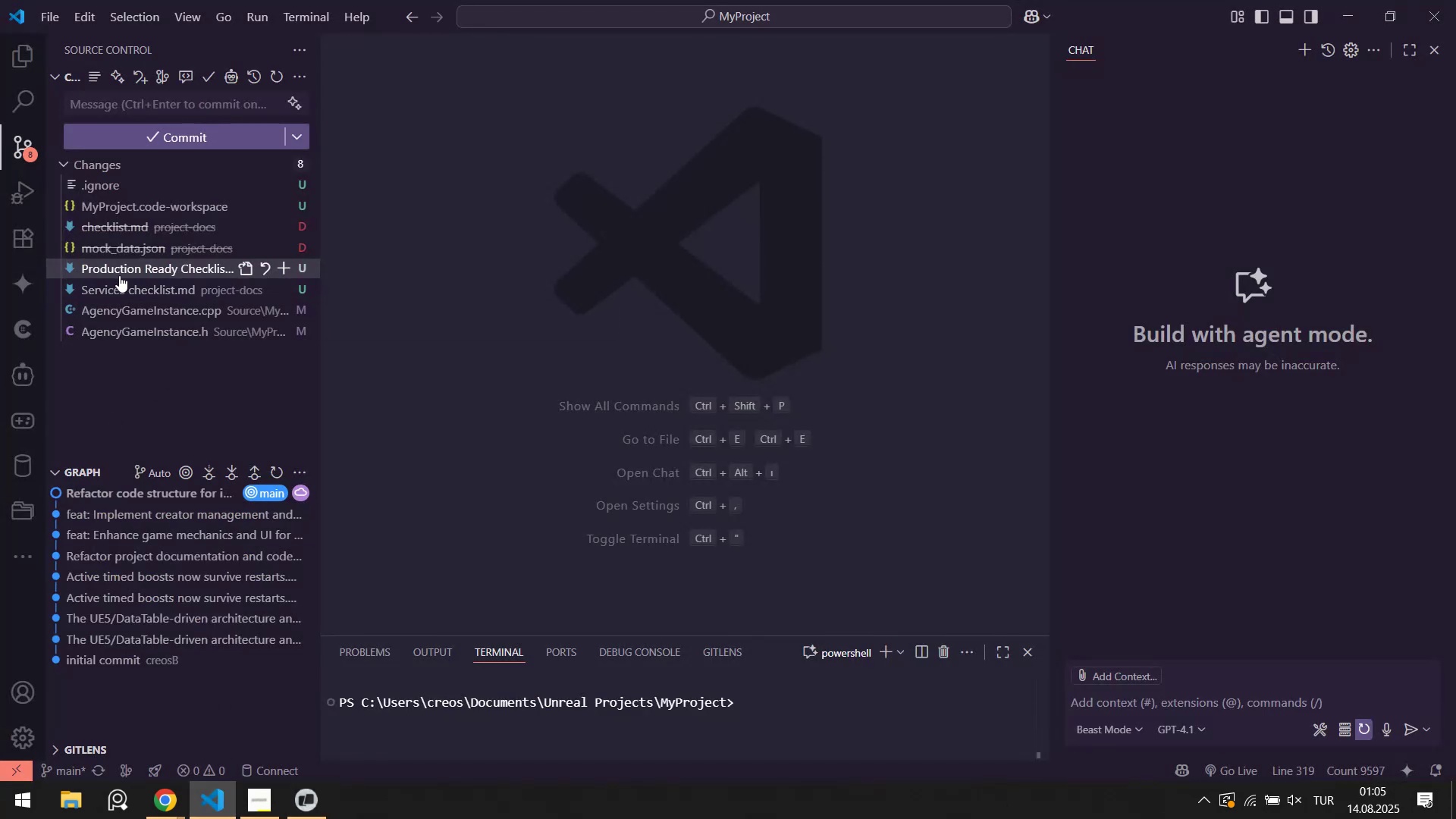 
left_click([124, 270])
 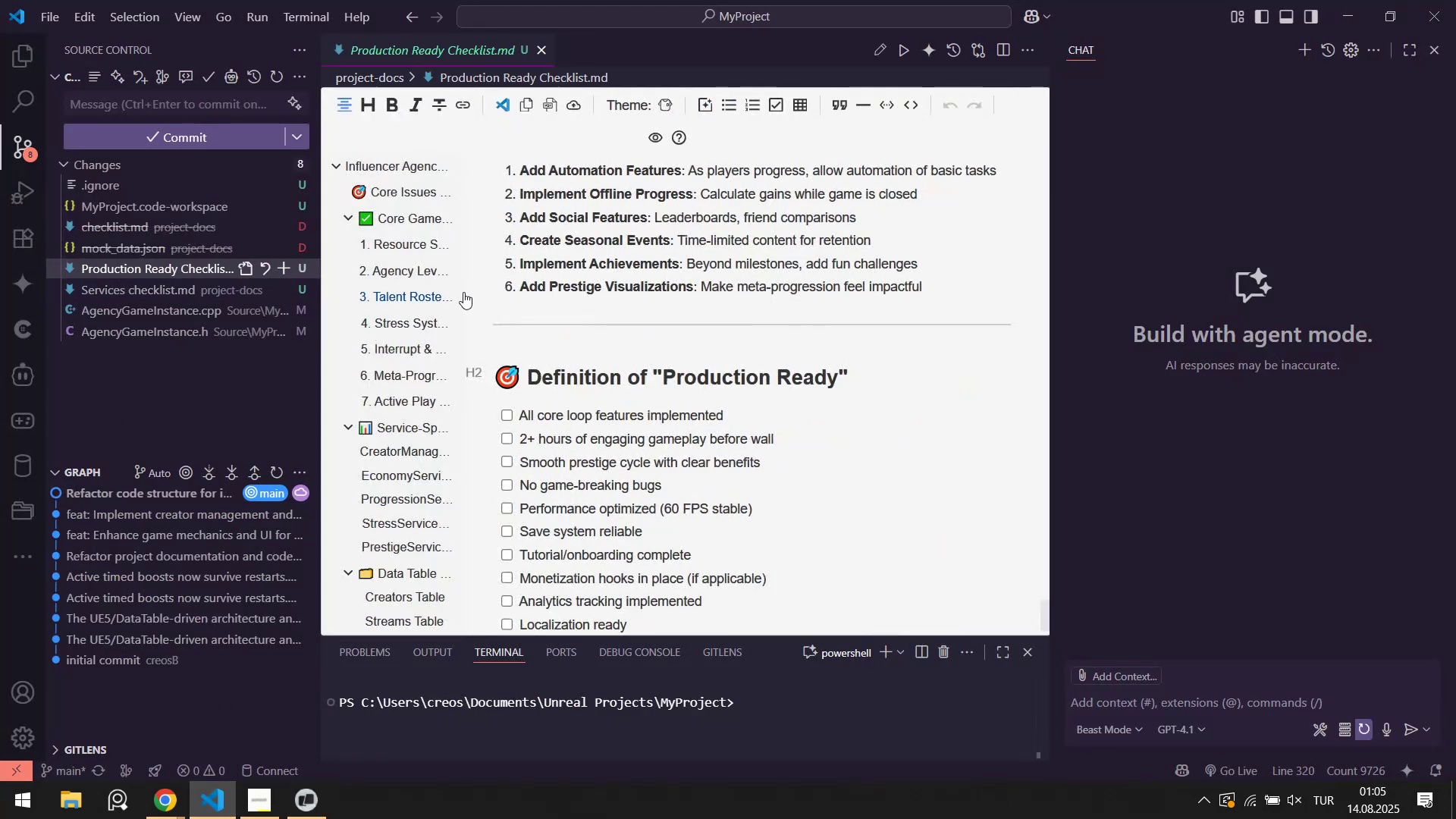 
scroll: coordinate [573, 353], scroll_direction: down, amount: 6.0
 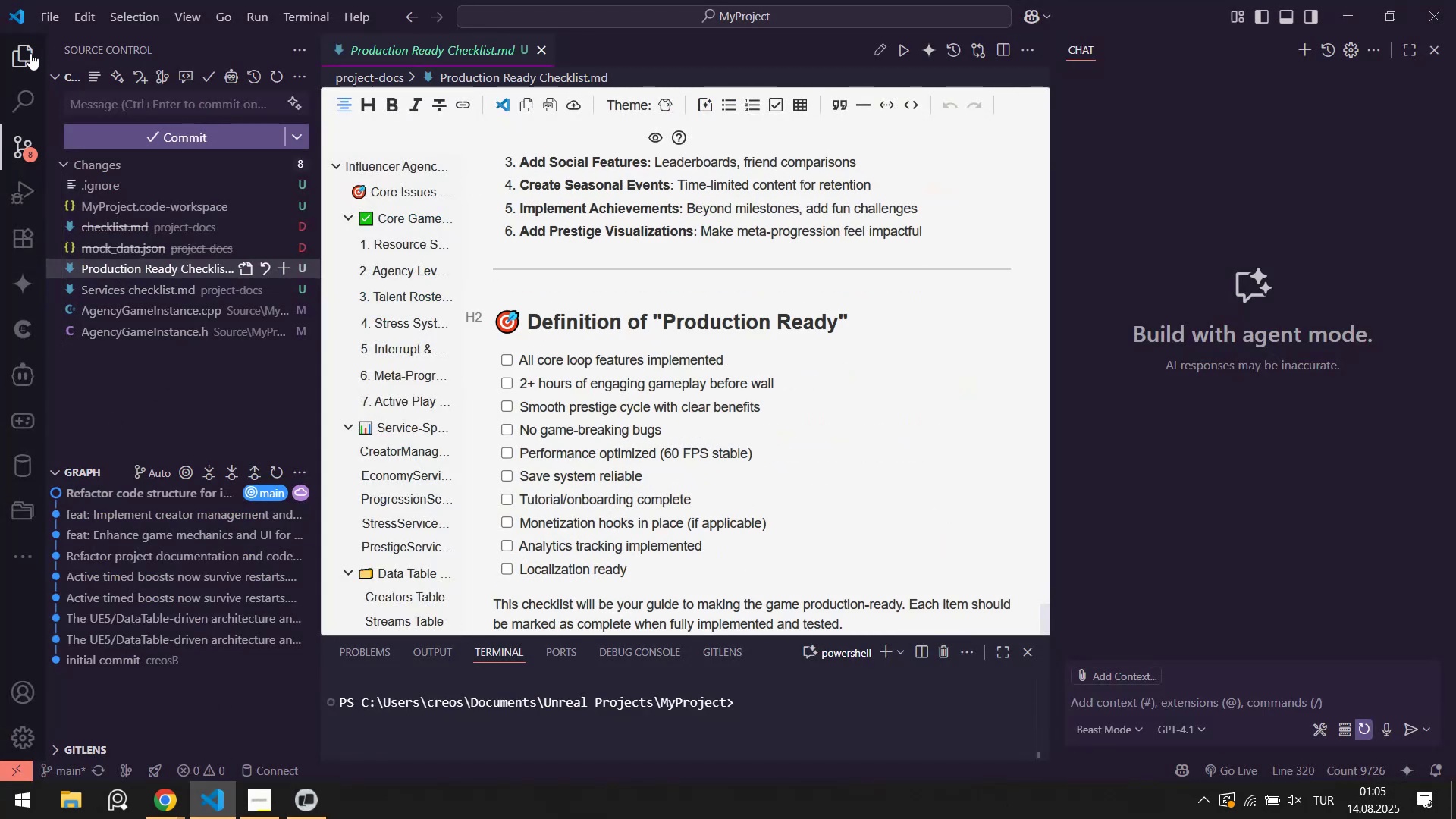 
left_click([29, 53])
 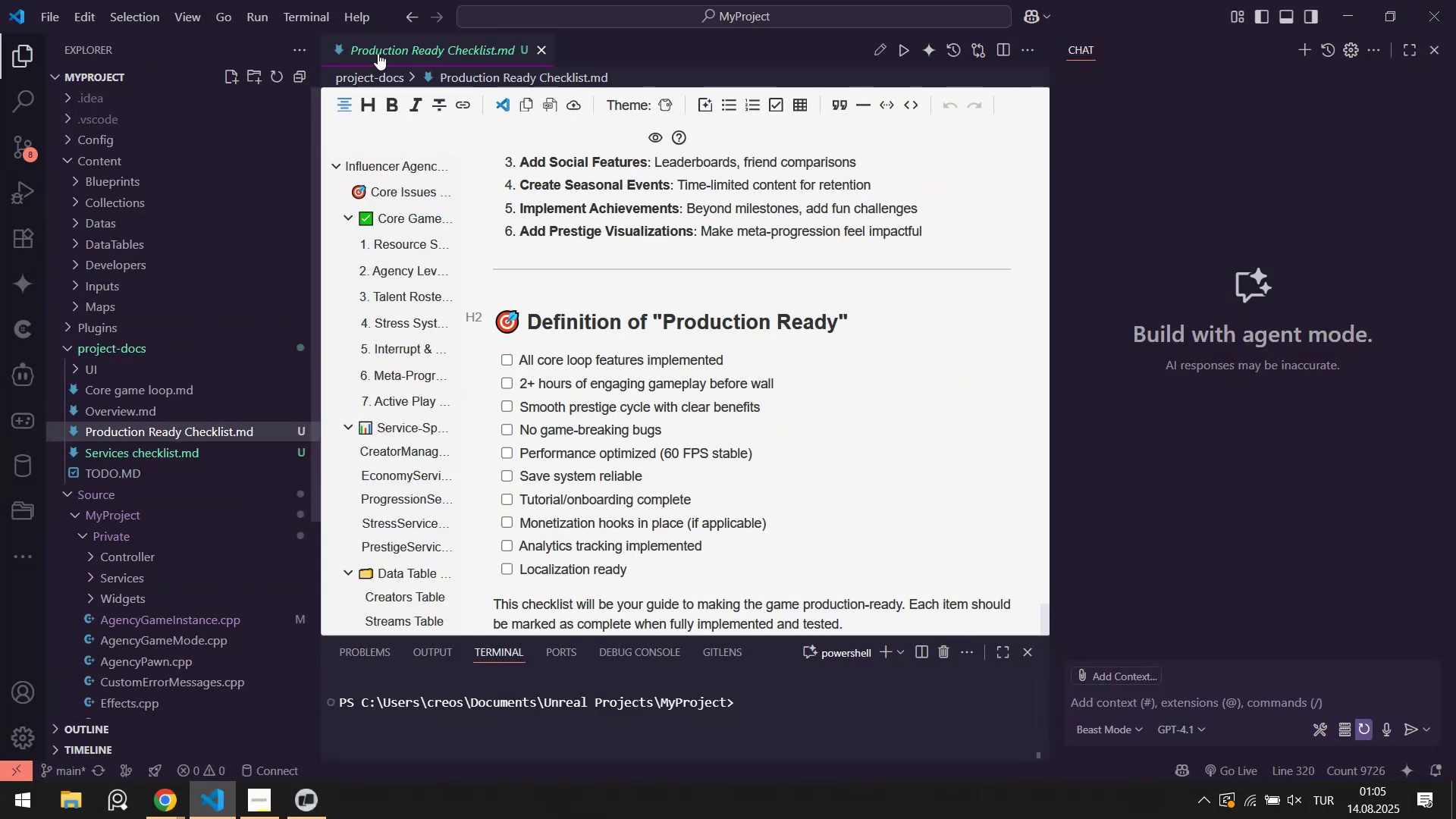 
middle_click([378, 53])
 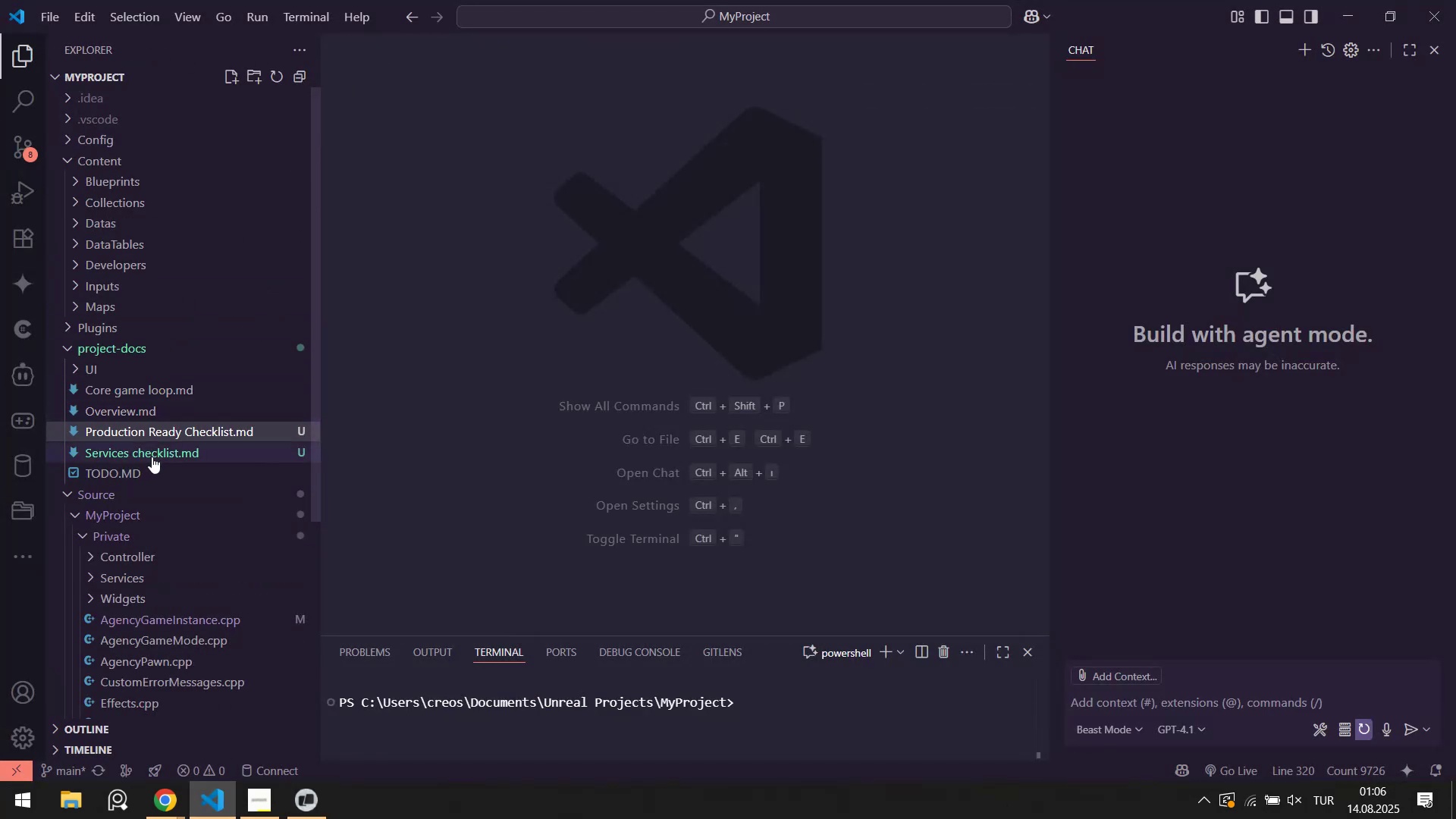 
left_click([152, 455])
 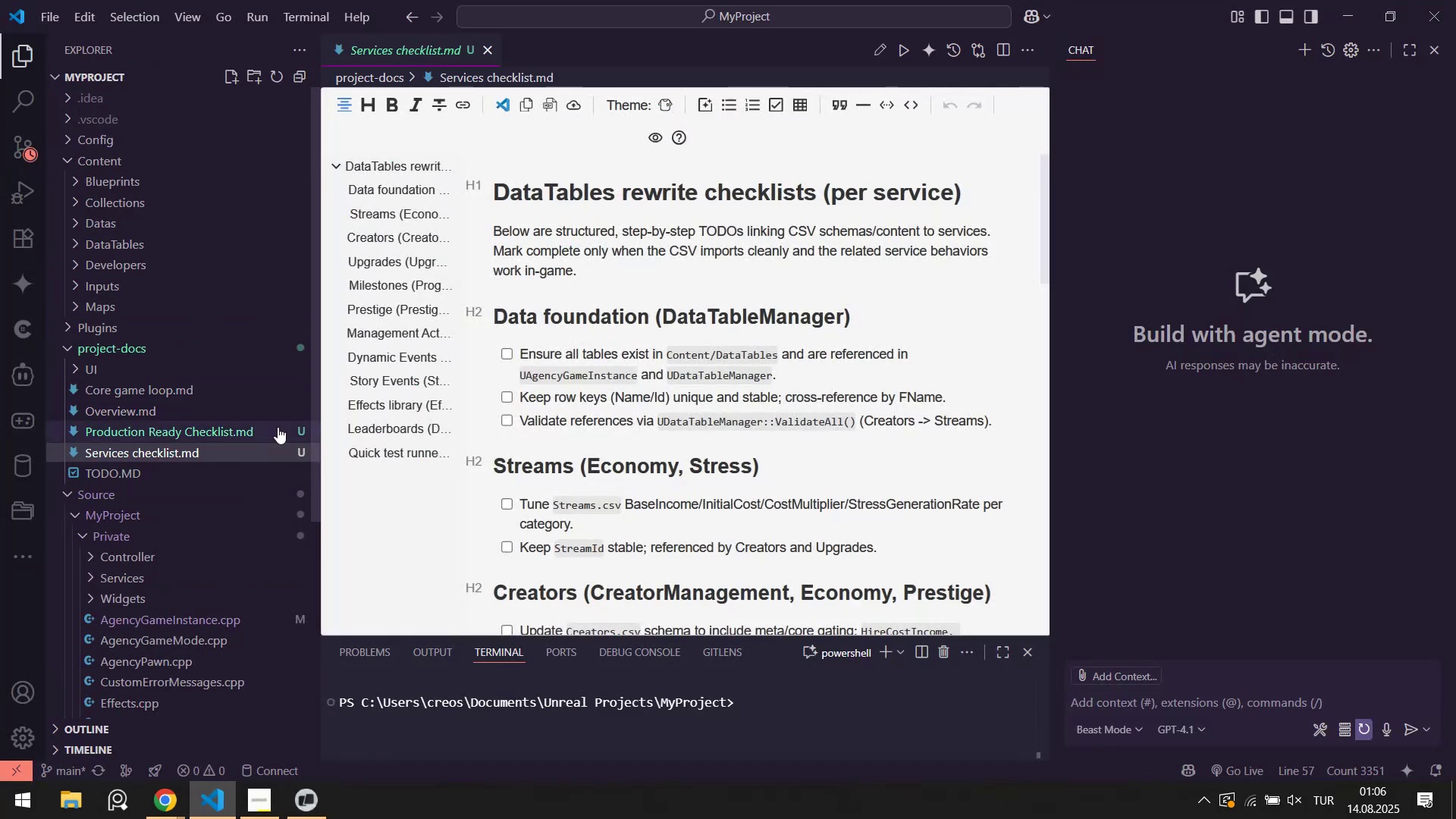 
scroll: coordinate [535, 384], scroll_direction: down, amount: 7.0
 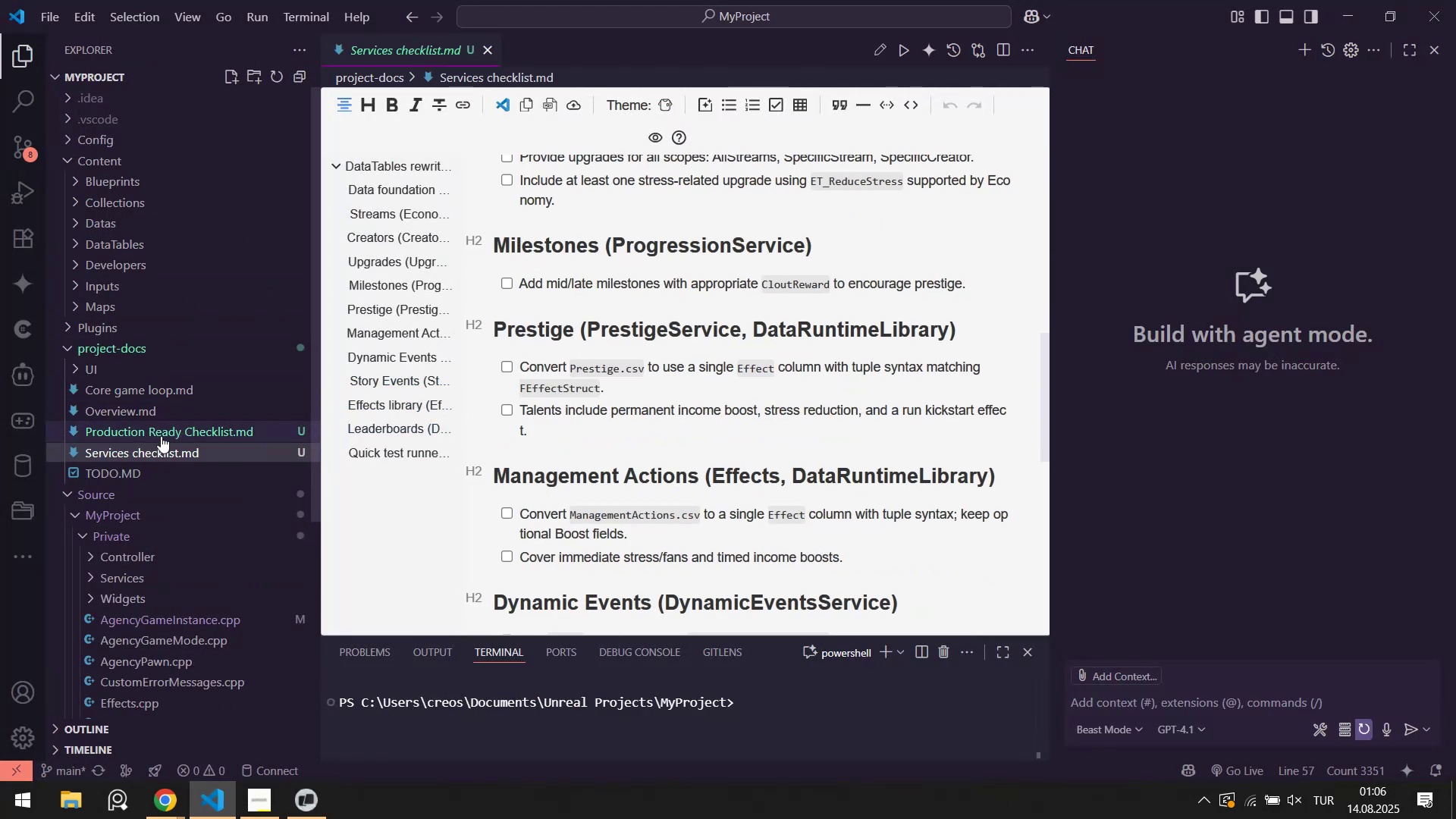 
left_click([160, 437])
 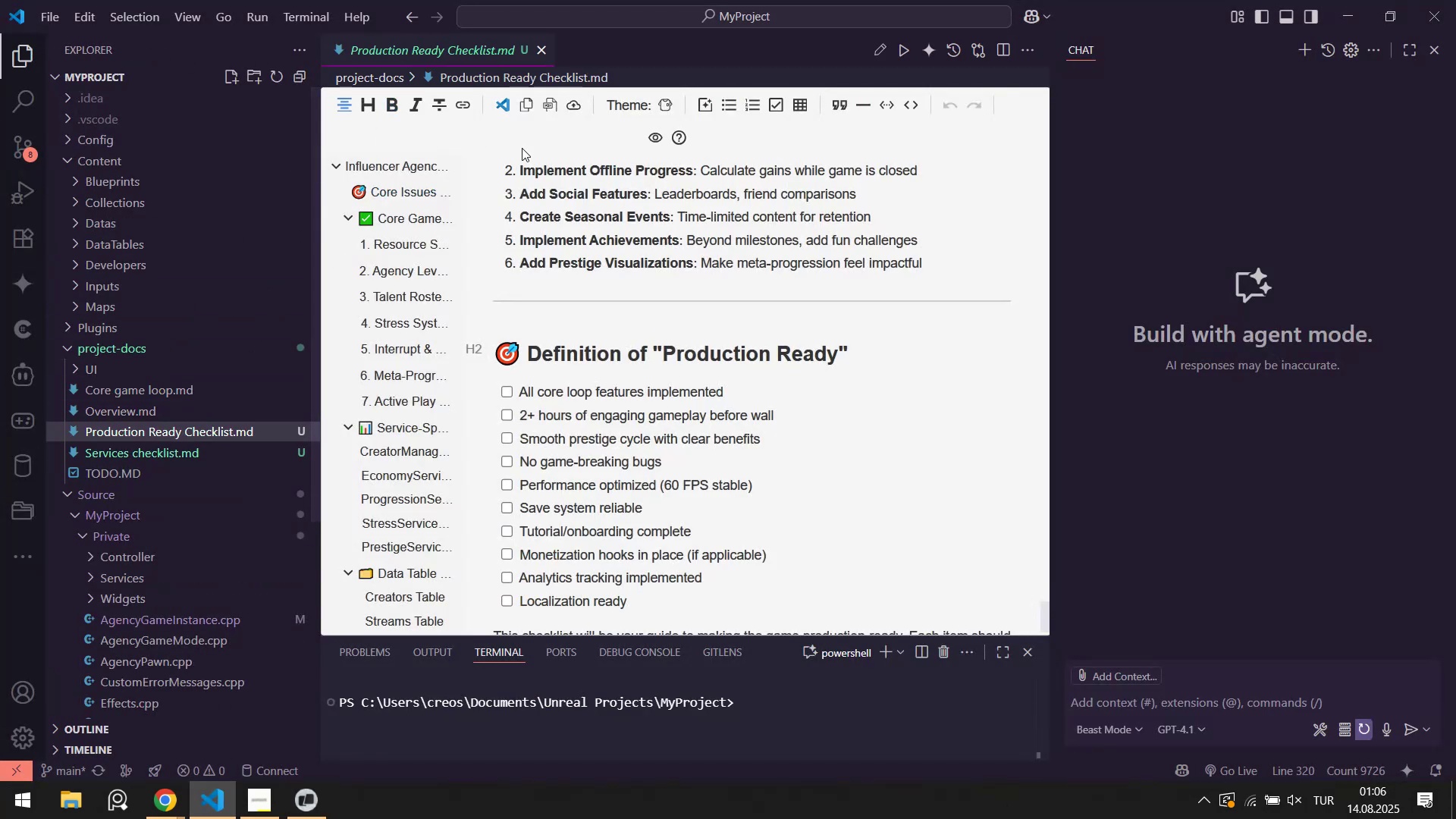 
scroll: coordinate [592, 372], scroll_direction: up, amount: 21.0
 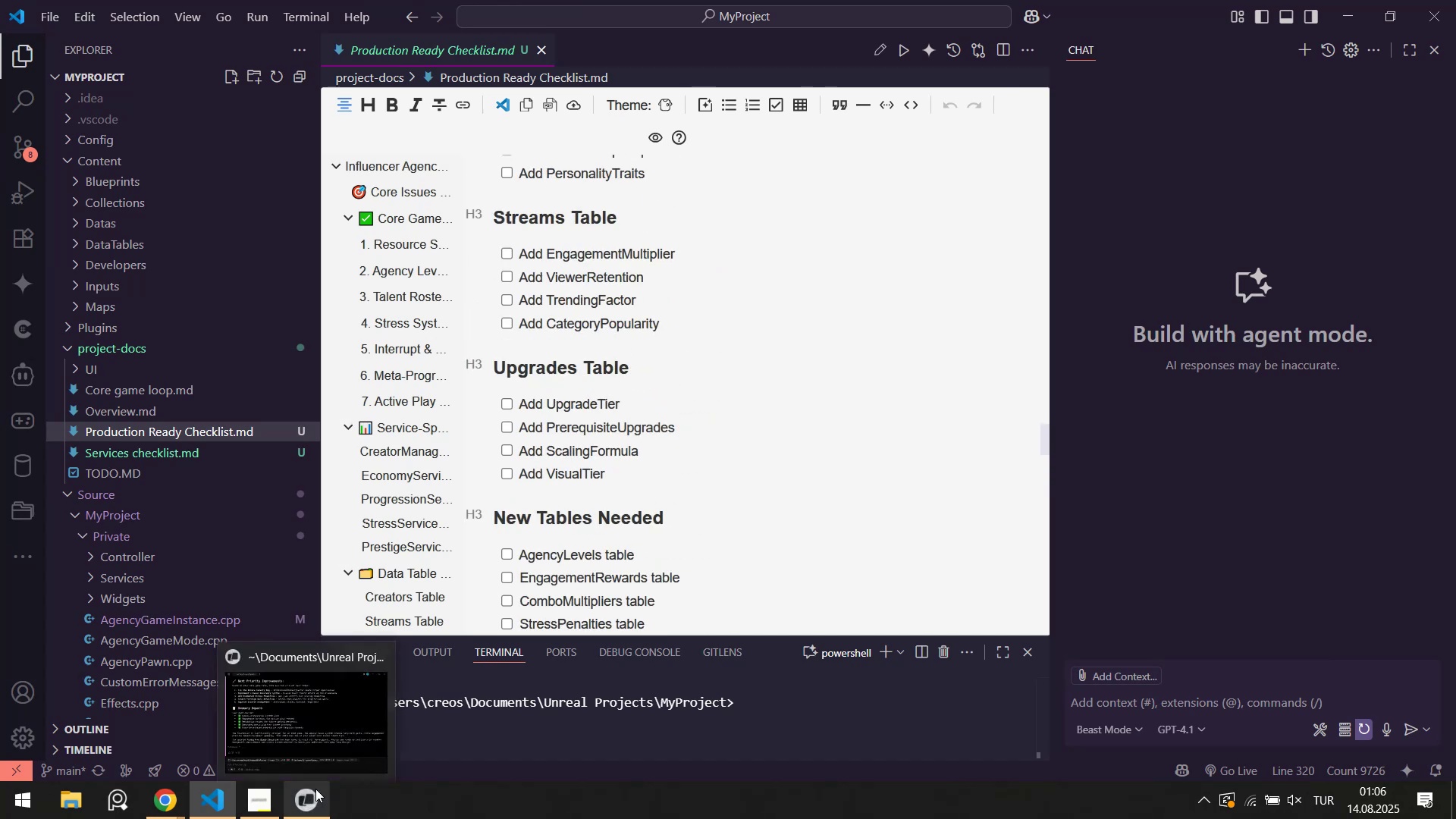 
left_click([312, 792])
 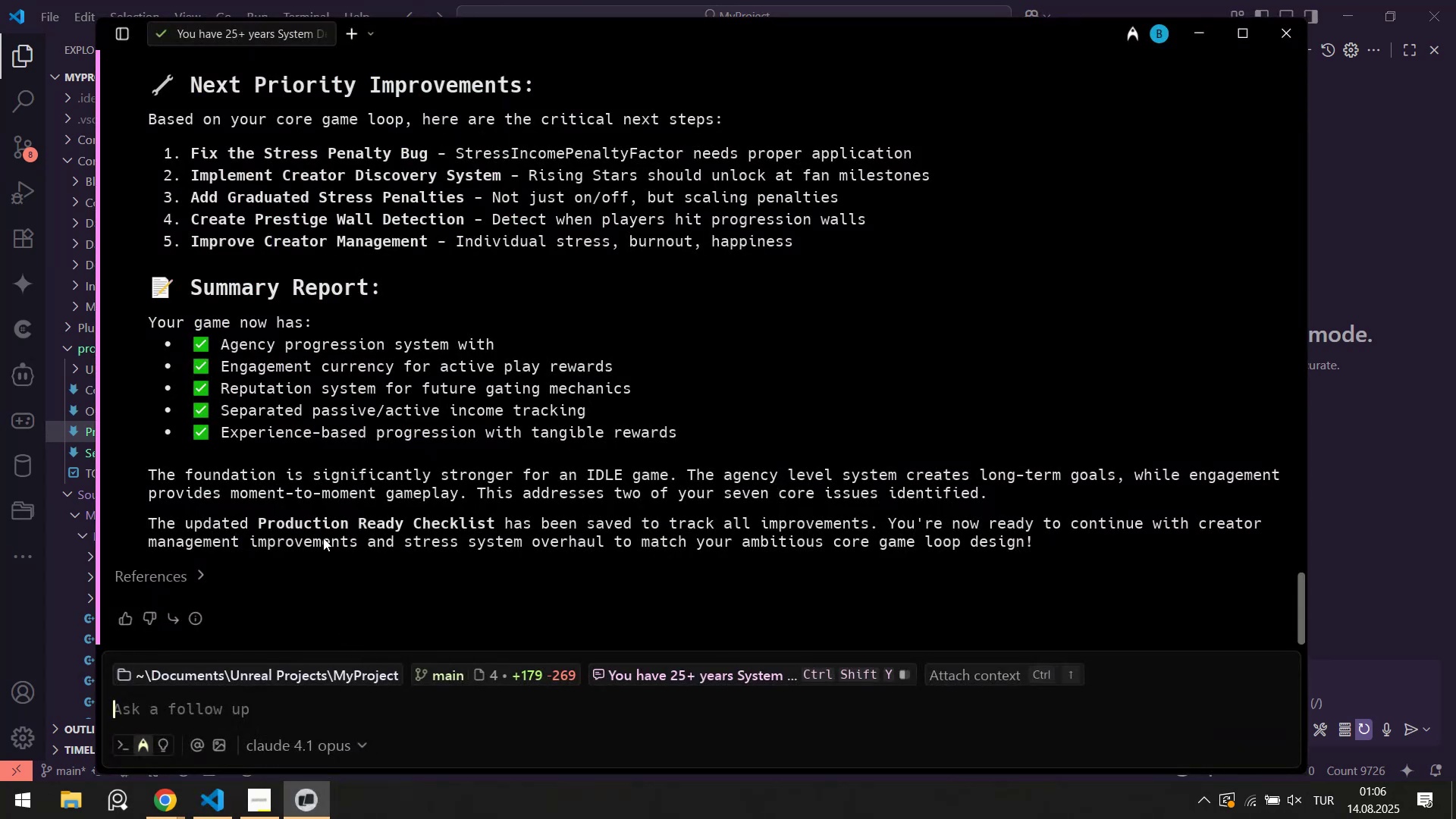 
scroll: coordinate [324, 538], scroll_direction: up, amount: 3.0
 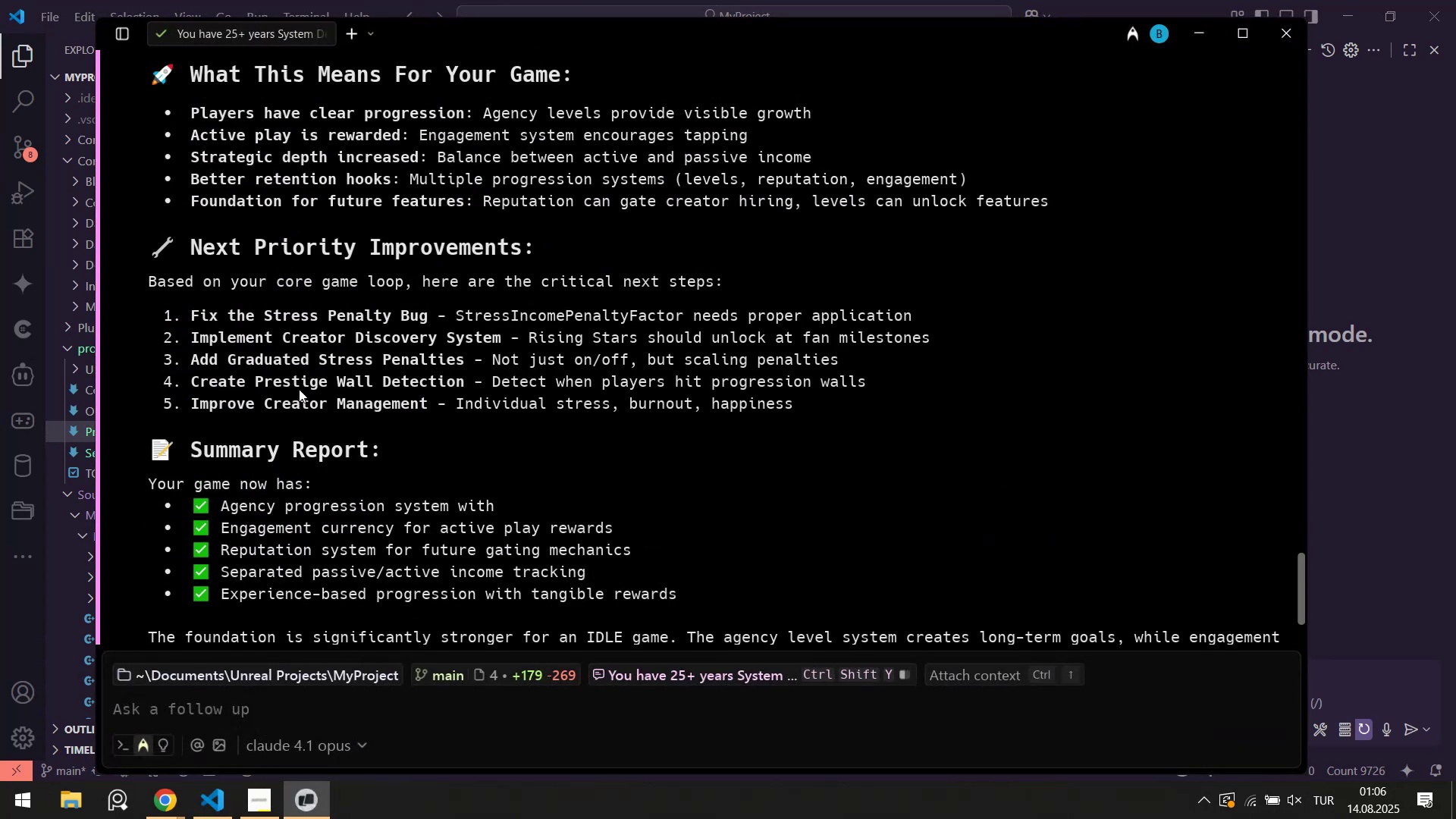 
wait(8.12)
 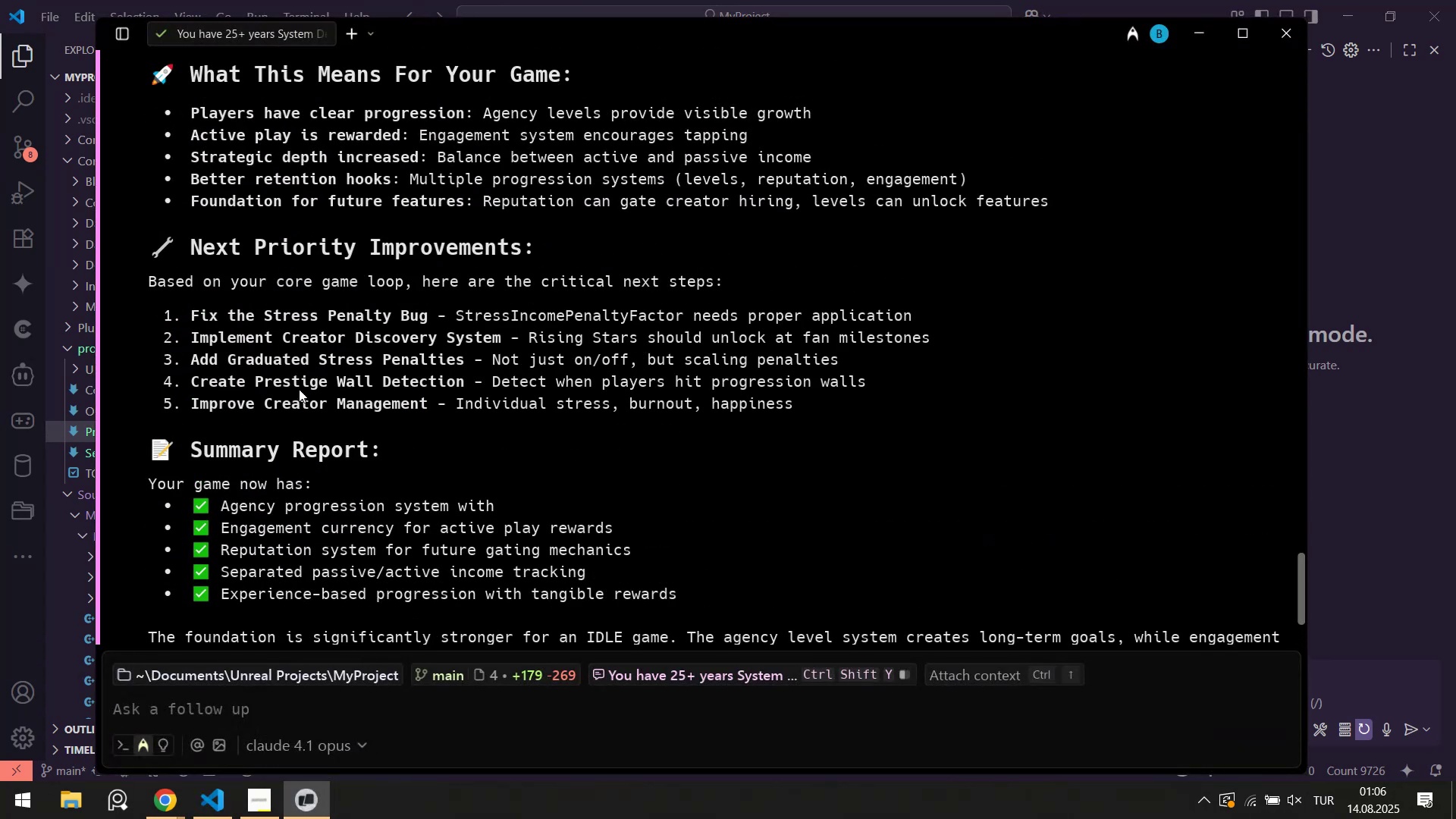 
scroll: coordinate [318, 388], scroll_direction: down, amount: 5.0
 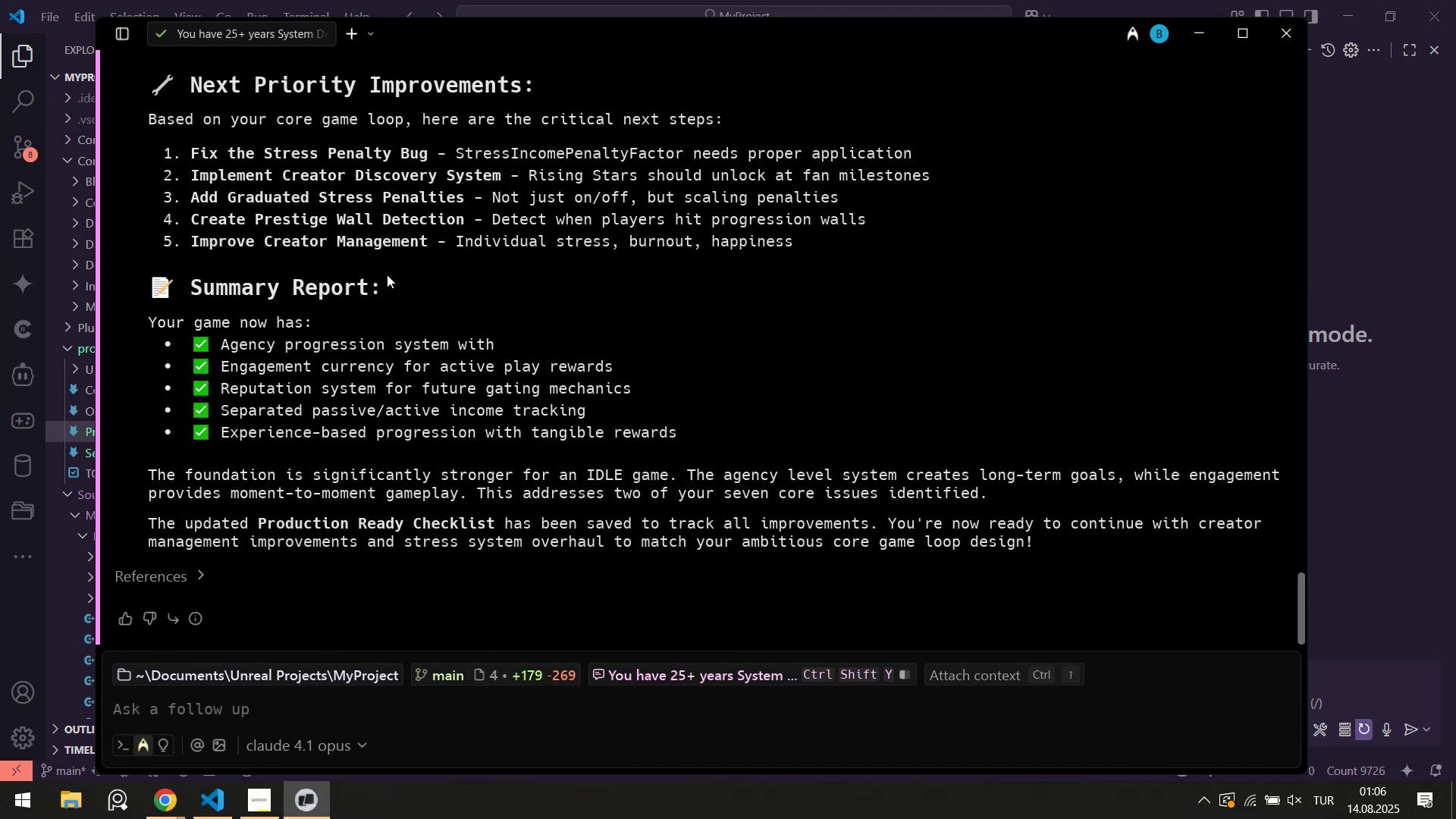 
wait(5.54)
 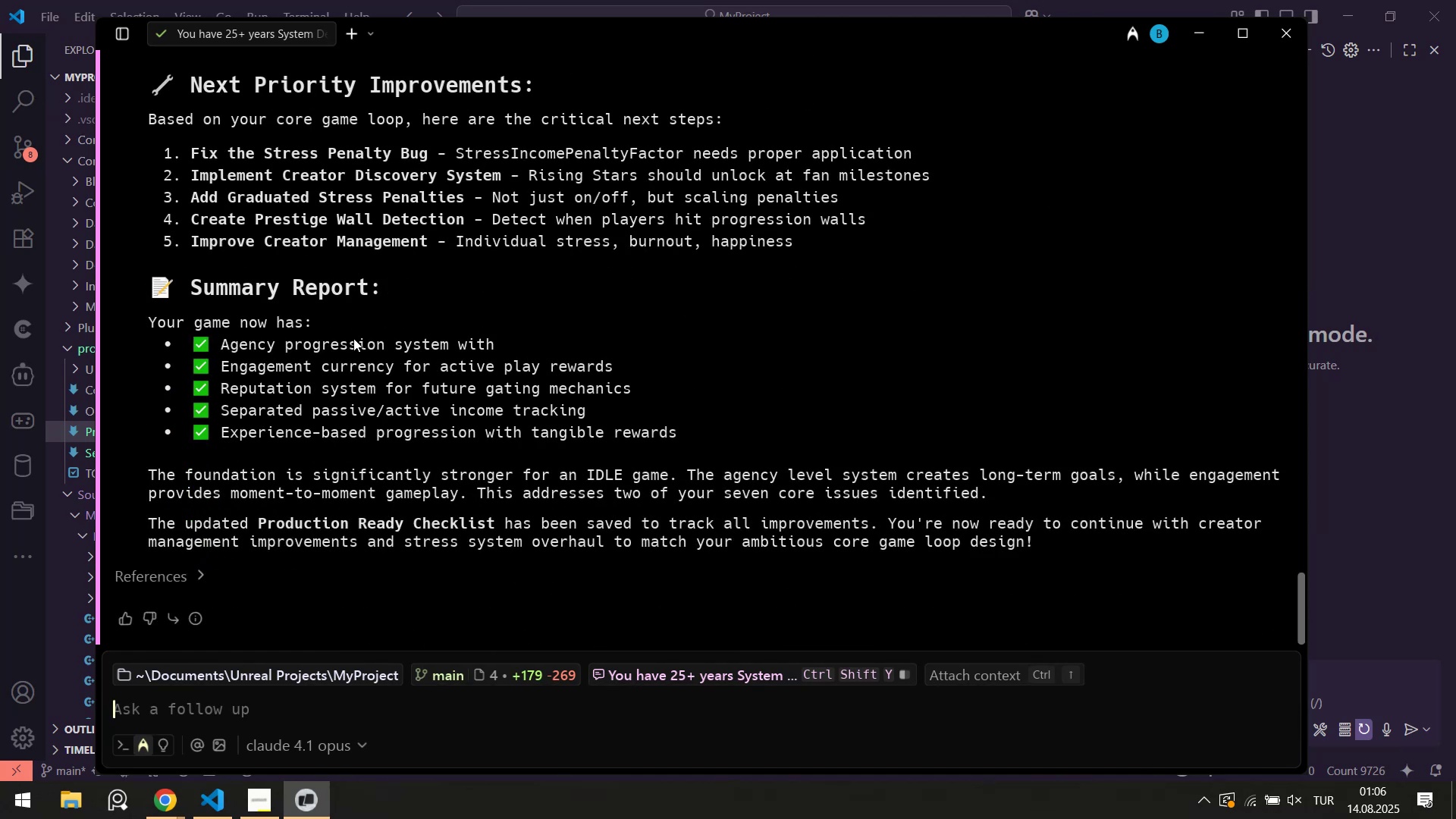 
scroll: coordinate [420, 429], scroll_direction: up, amount: 8.0
 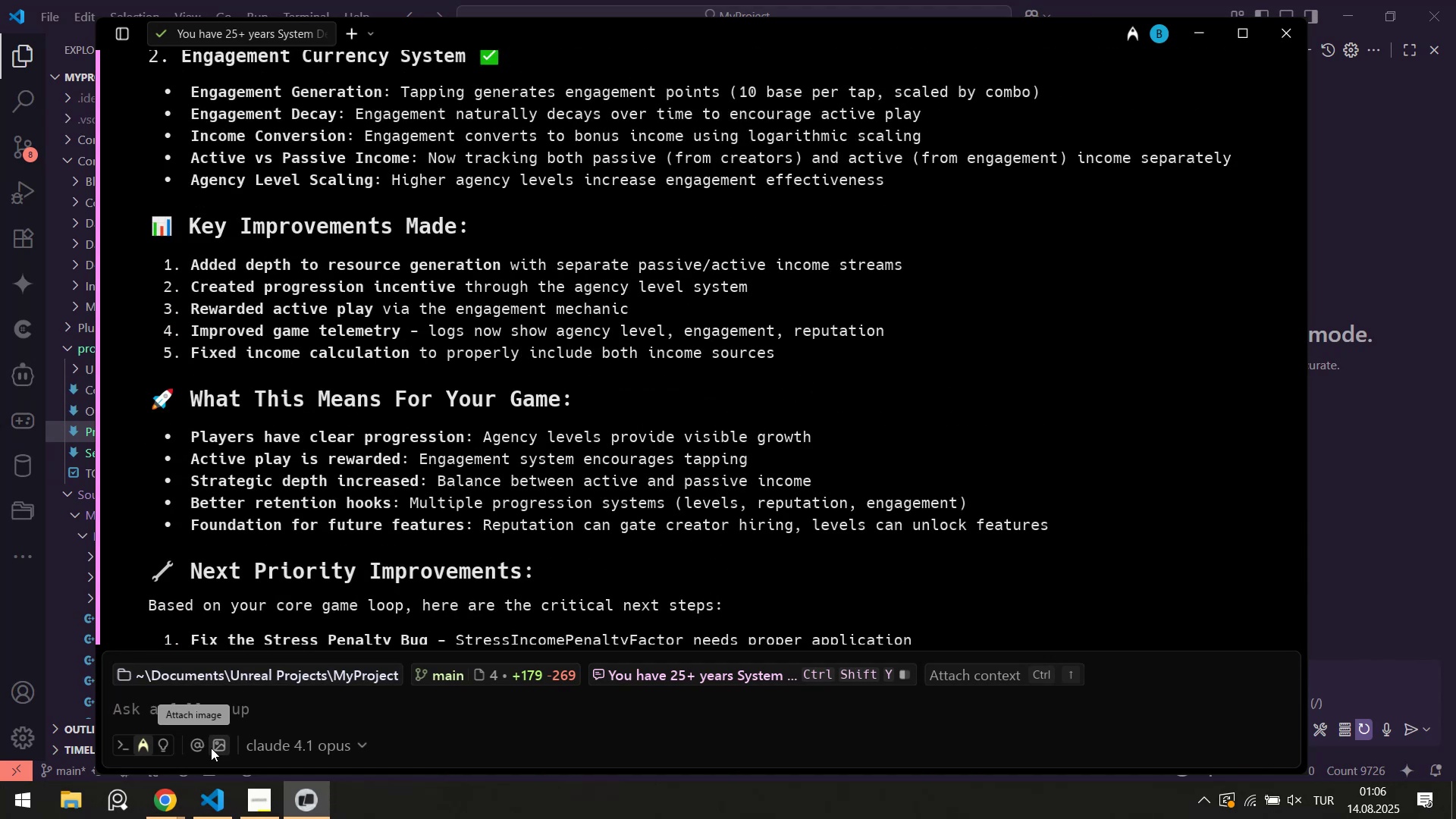 
left_click([213, 806])
 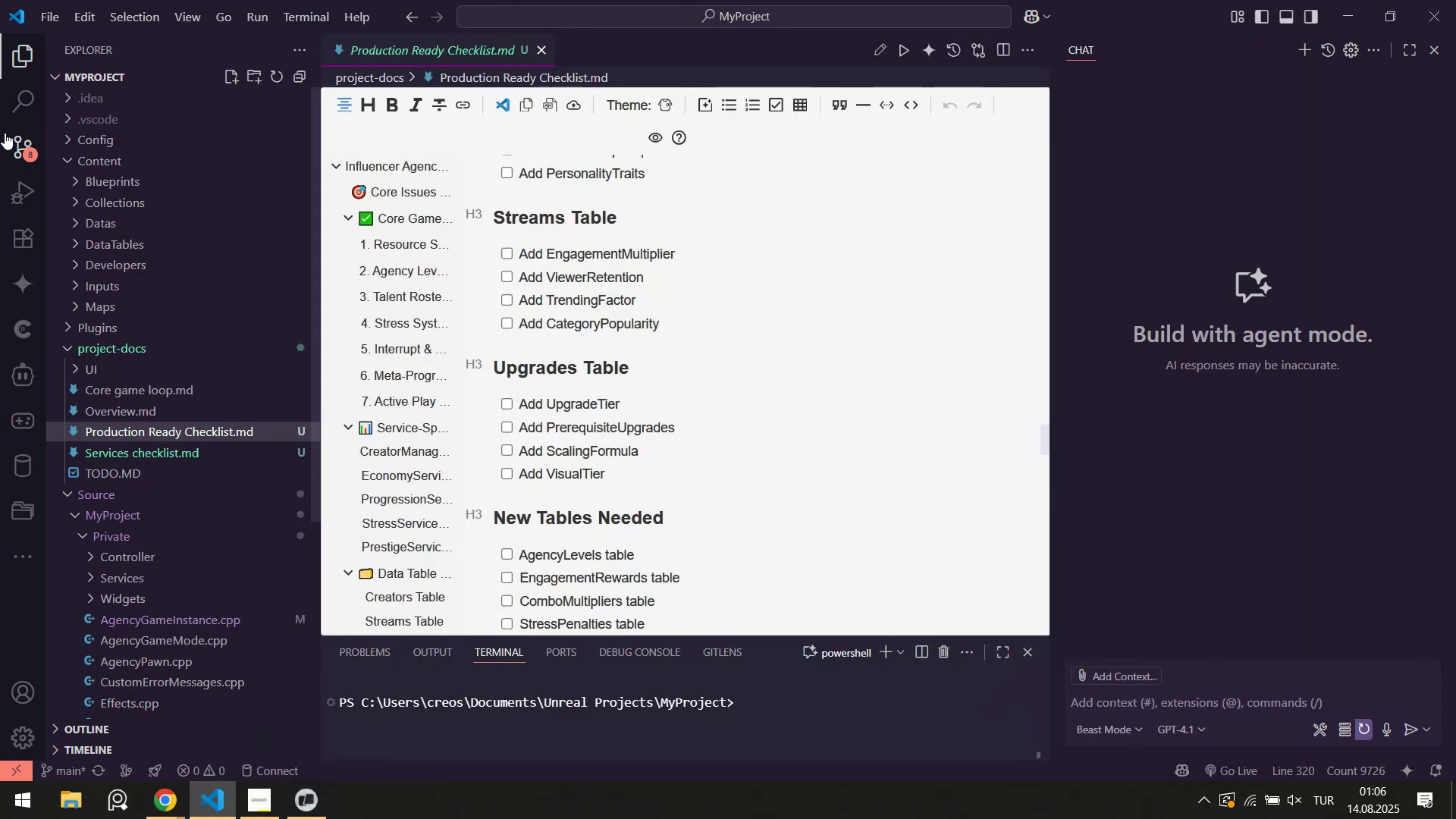 
left_click([18, 142])
 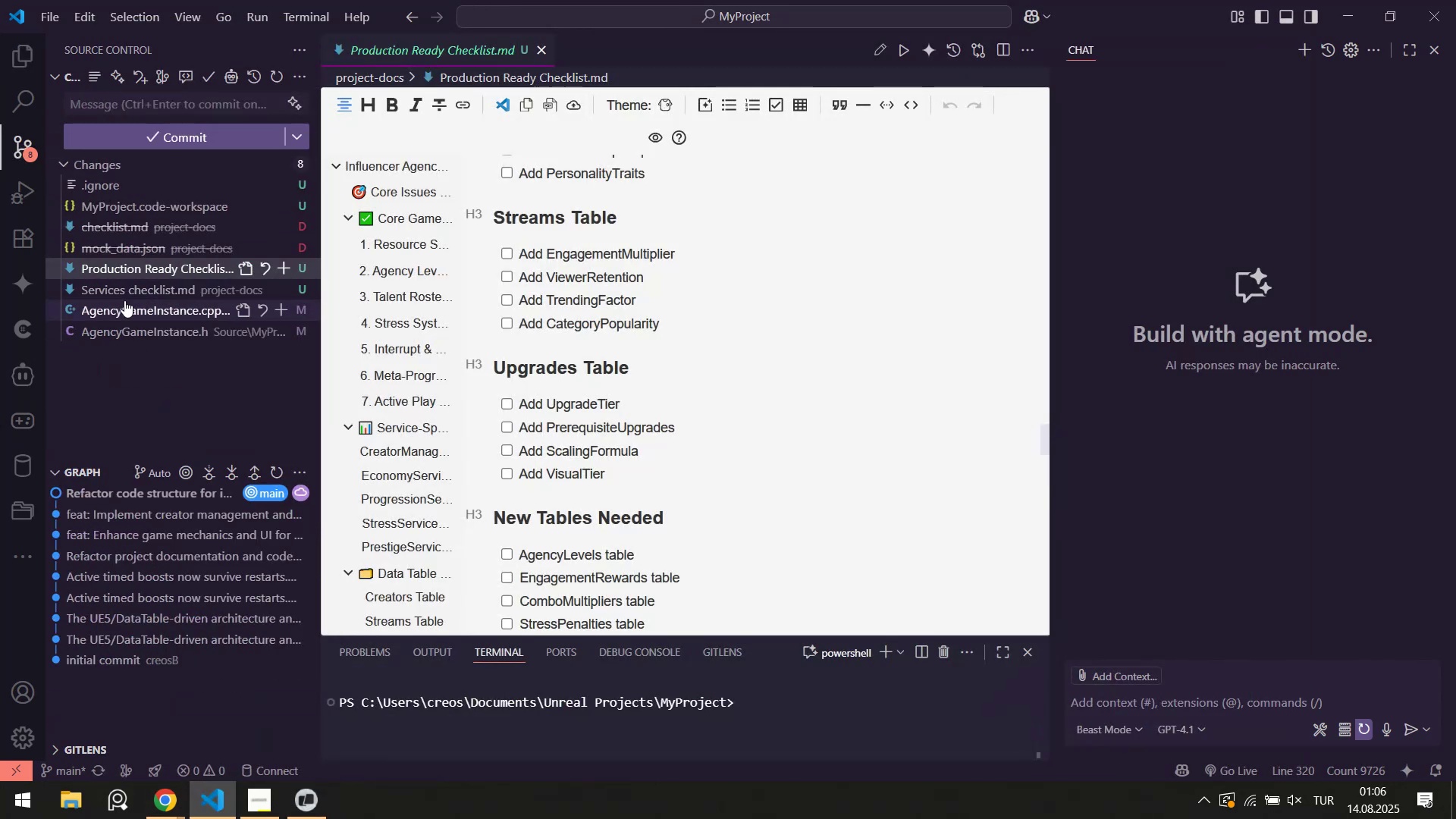 
left_click([124, 309])
 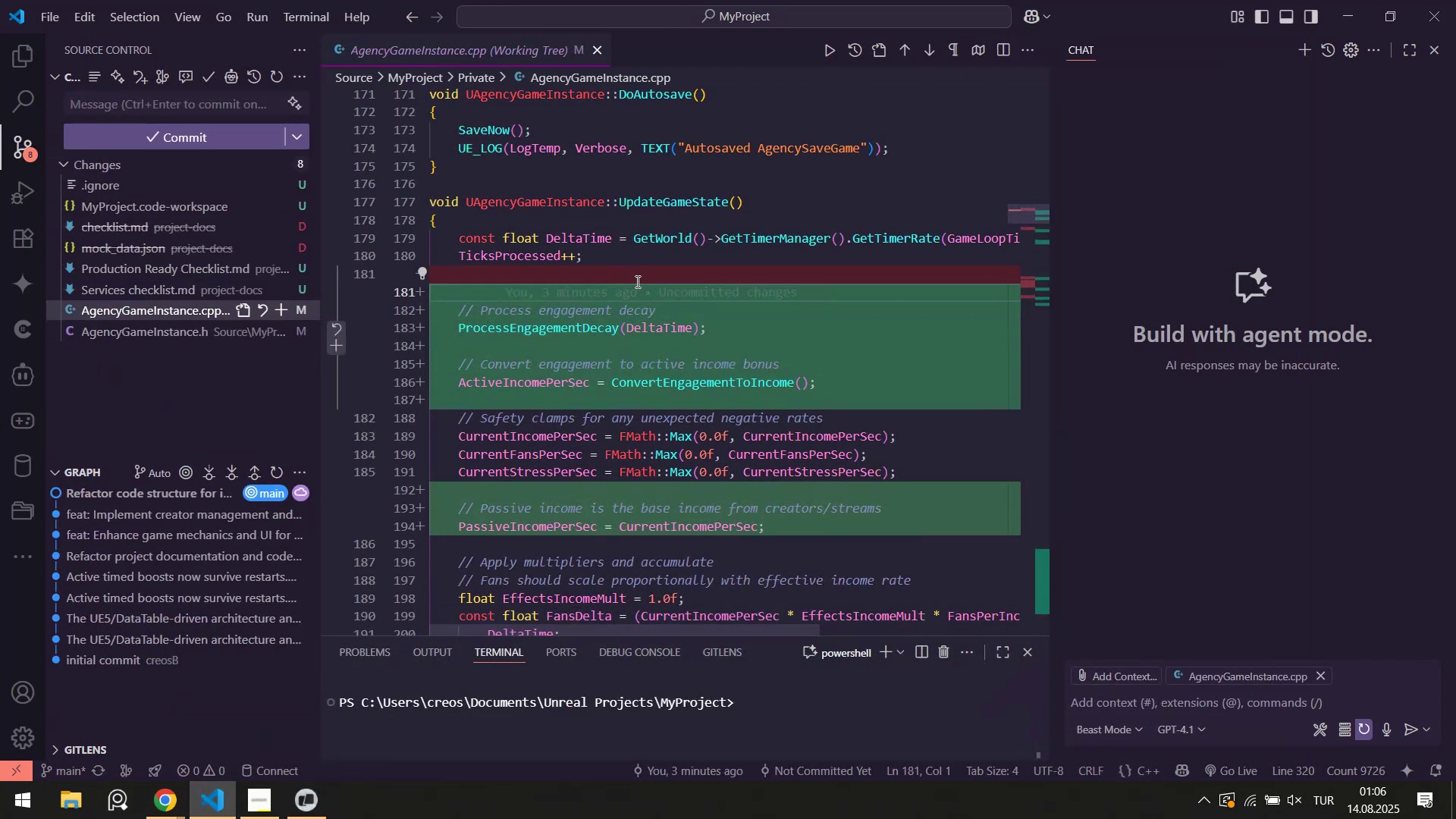 
scroll: coordinate [677, 322], scroll_direction: up, amount: 5.0
 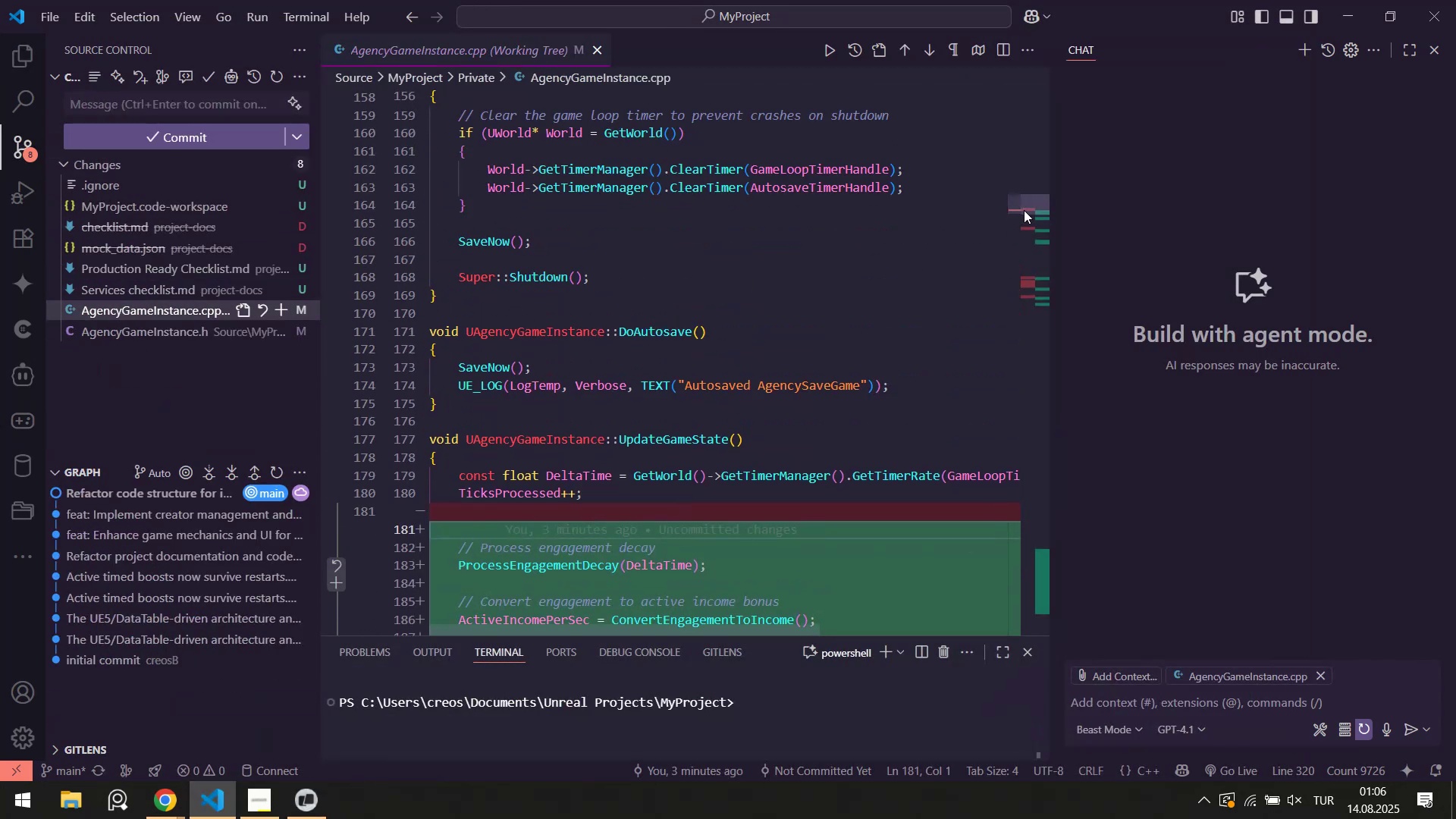 
left_click_drag(start_coordinate=[1029, 211], to_coordinate=[1035, 220])
 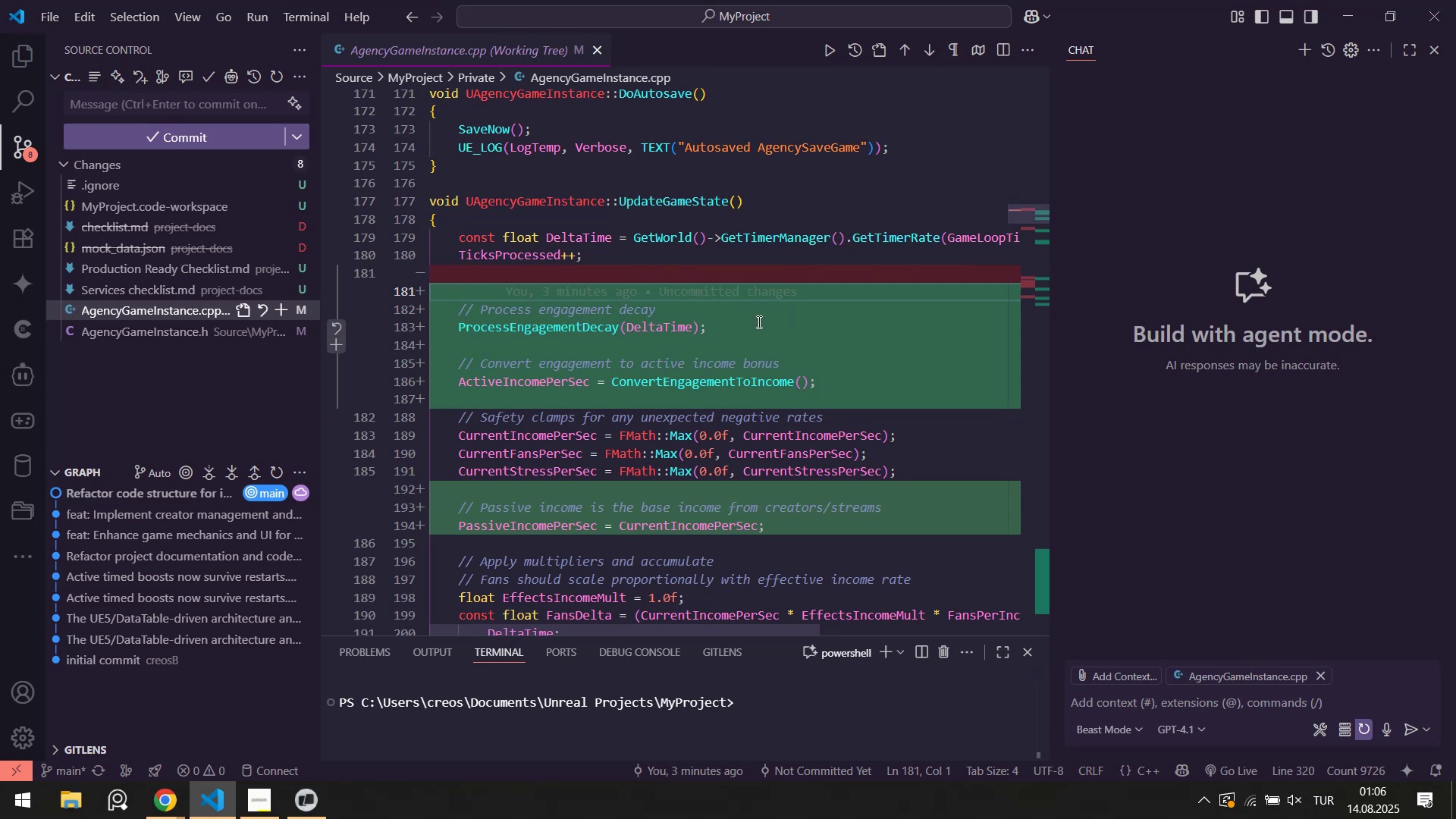 
wait(10.95)
 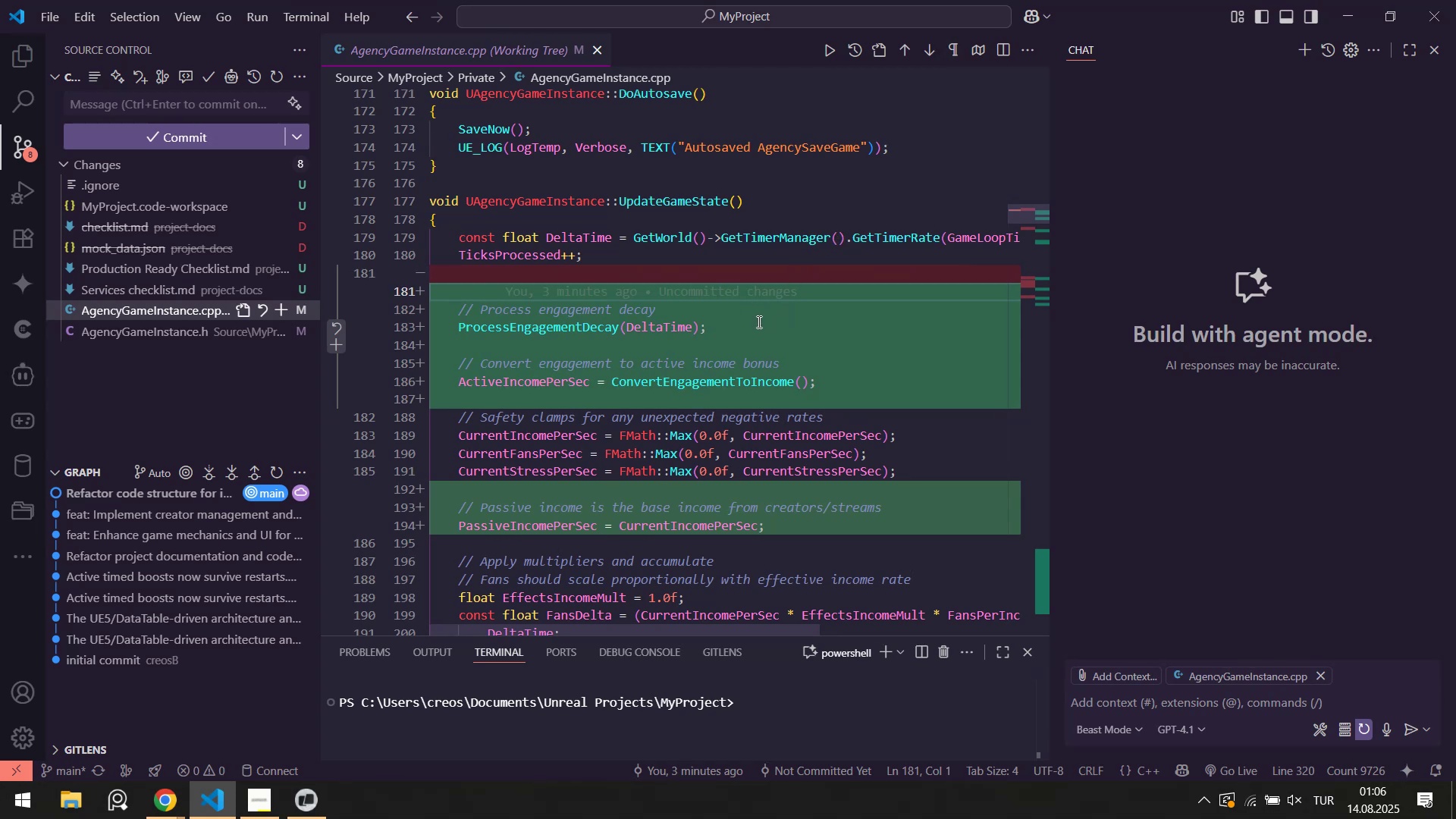 
scroll: coordinate [683, 510], scroll_direction: down, amount: 1.0
 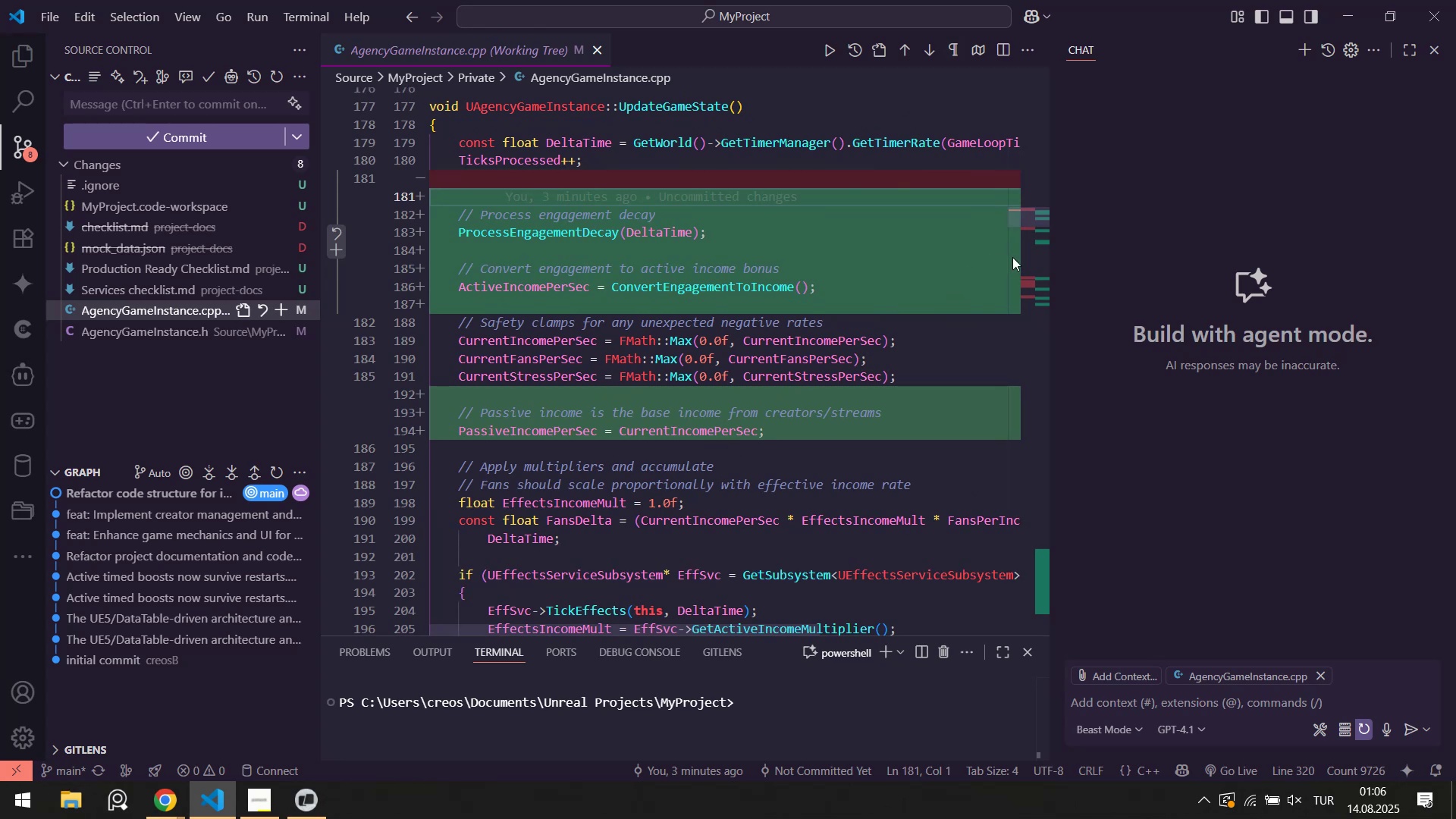 
left_click_drag(start_coordinate=[1031, 222], to_coordinate=[1034, 234])
 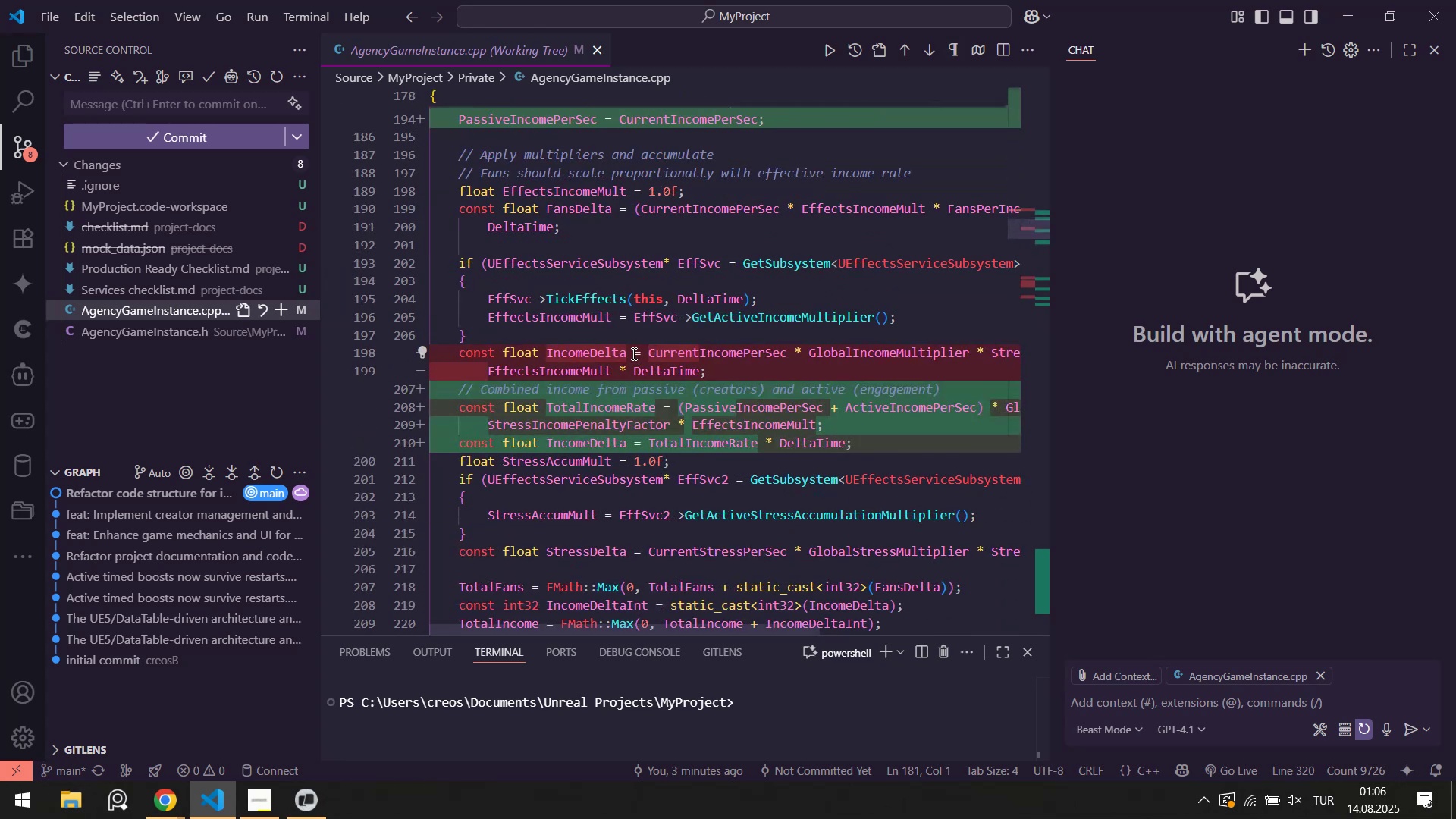 
scroll: coordinate [651, 353], scroll_direction: down, amount: 6.0
 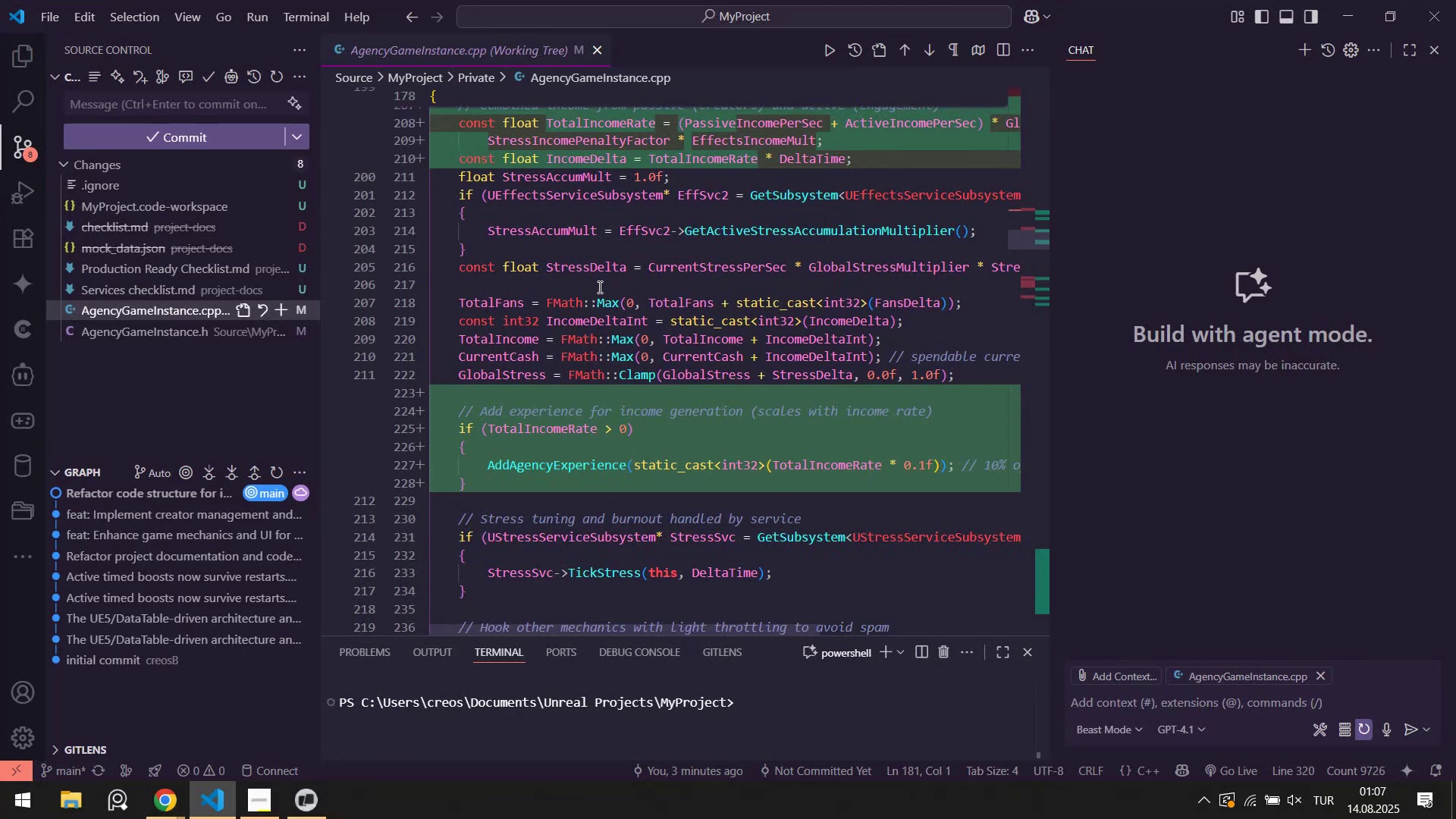 
wait(33.28)
 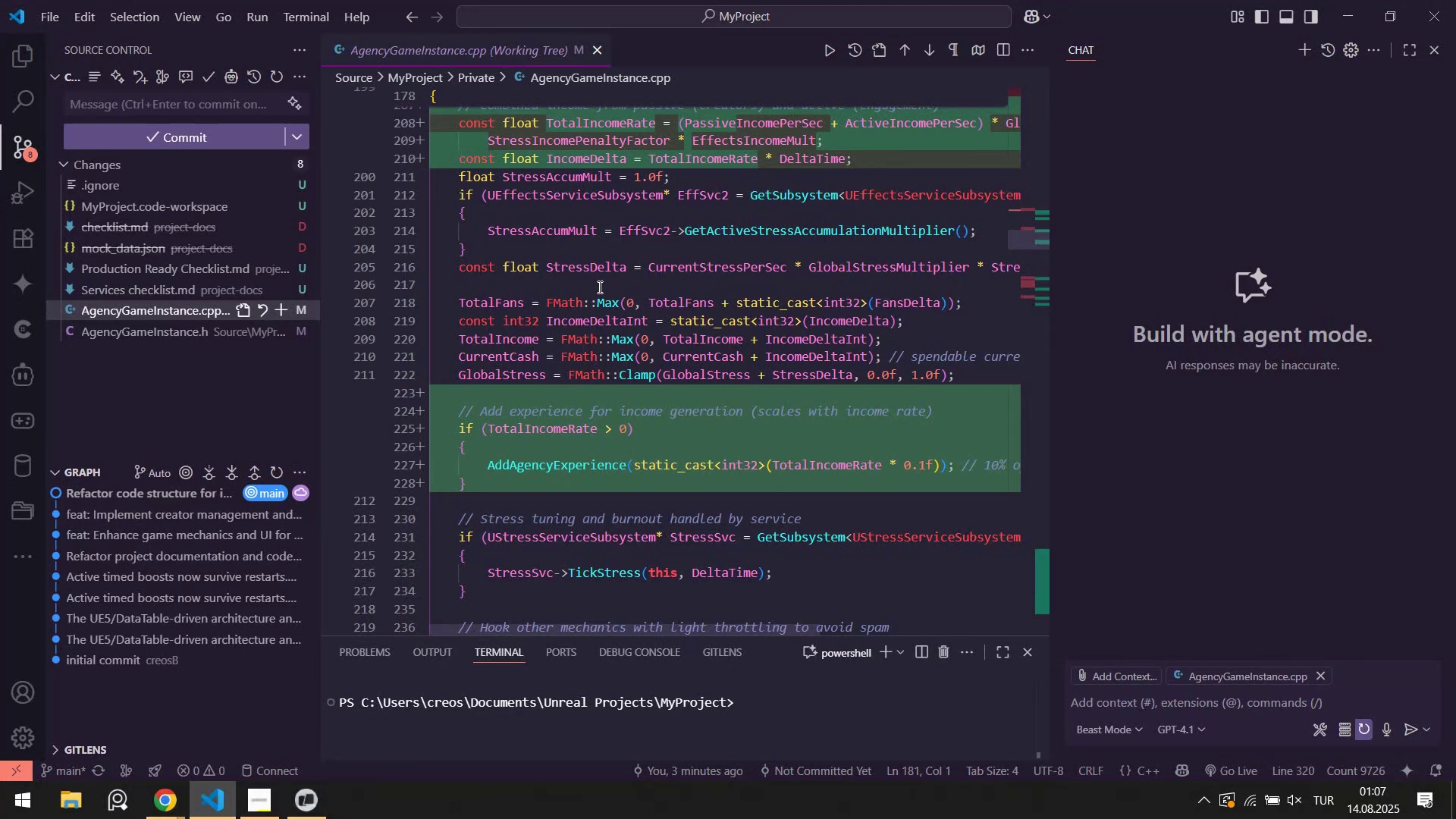 
scroll: coordinate [771, 404], scroll_direction: down, amount: 5.0
 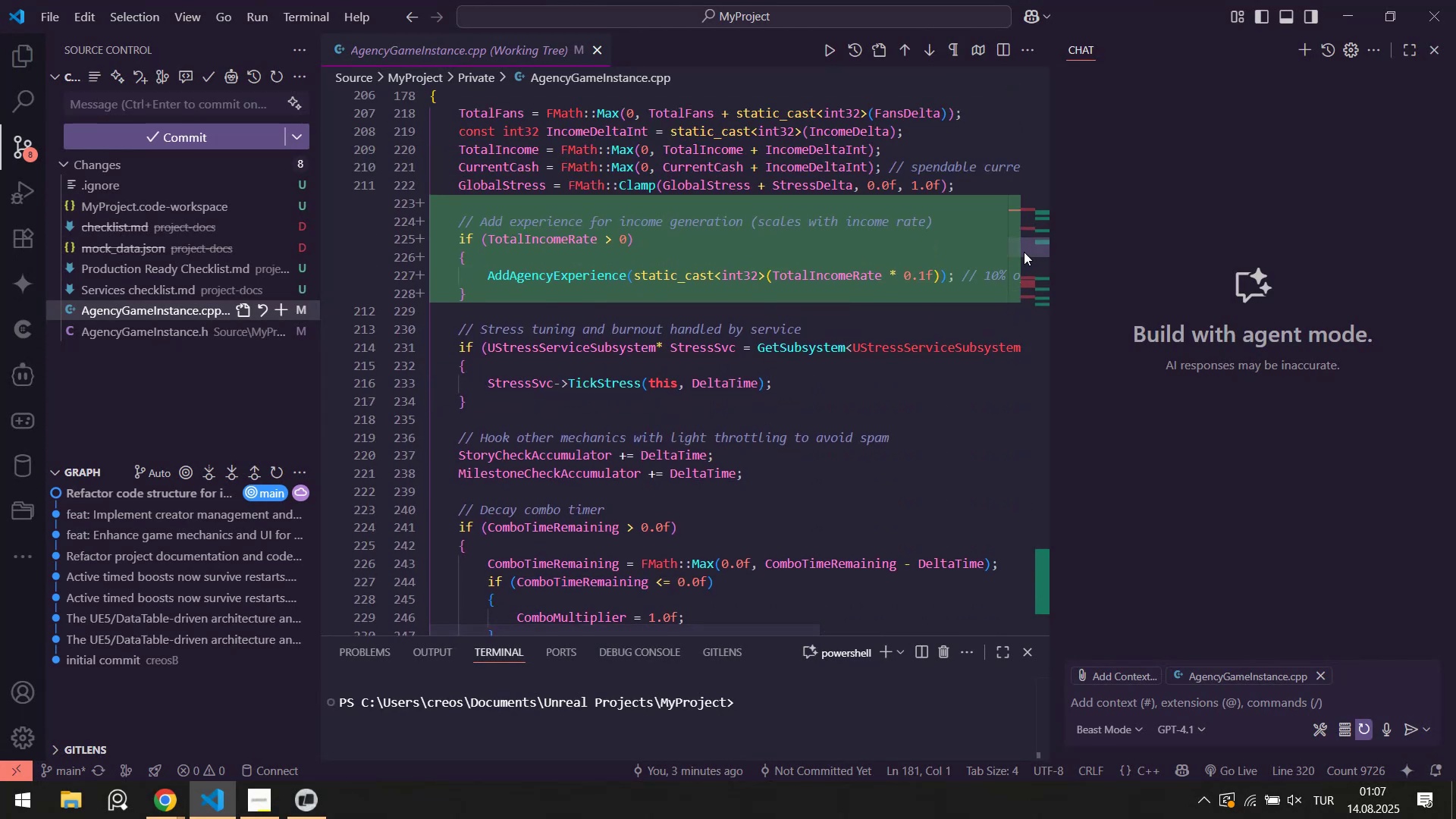 
left_click_drag(start_coordinate=[1024, 243], to_coordinate=[1040, 550])
 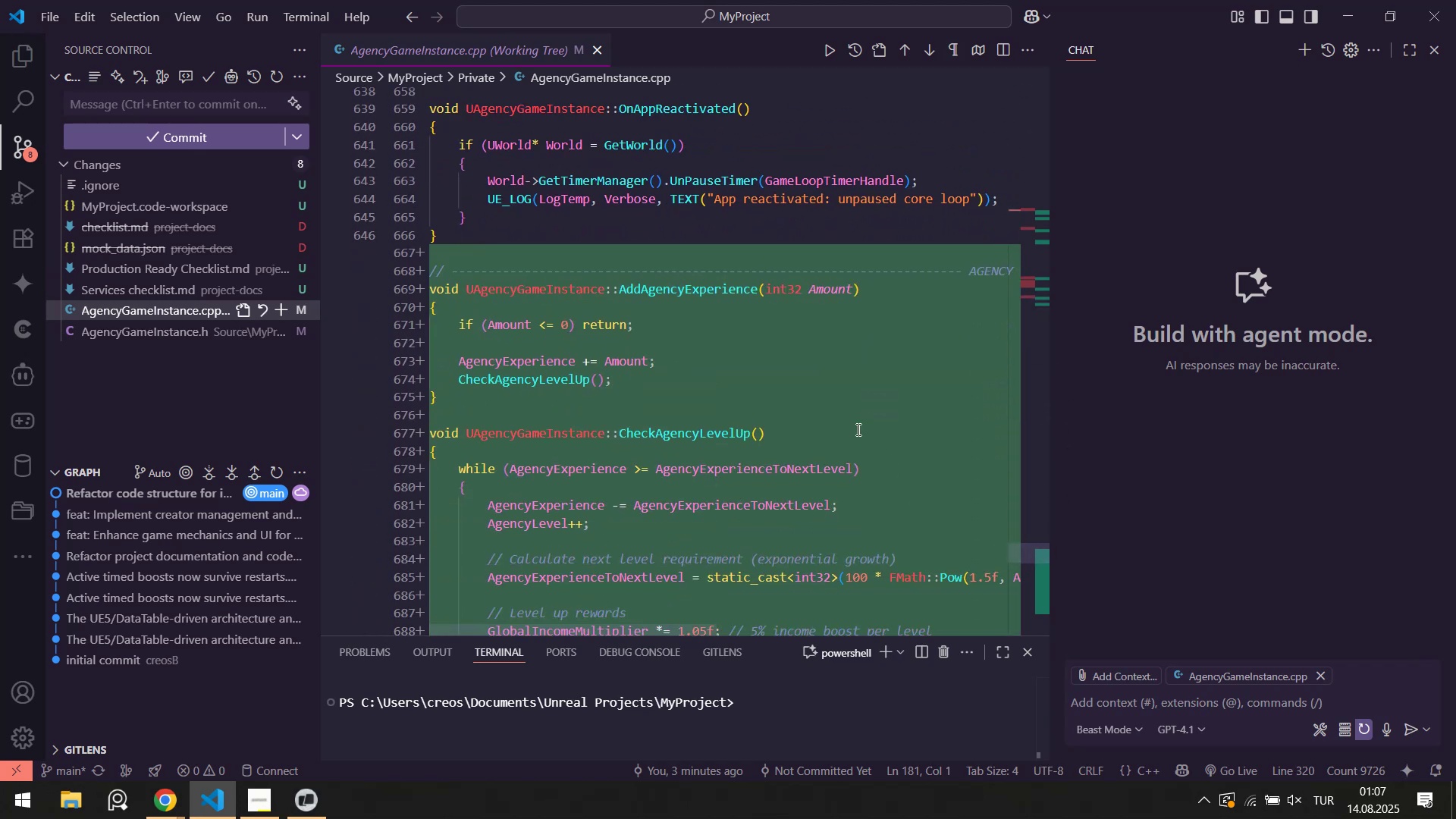 
scroll: coordinate [639, 315], scroll_direction: down, amount: 33.0
 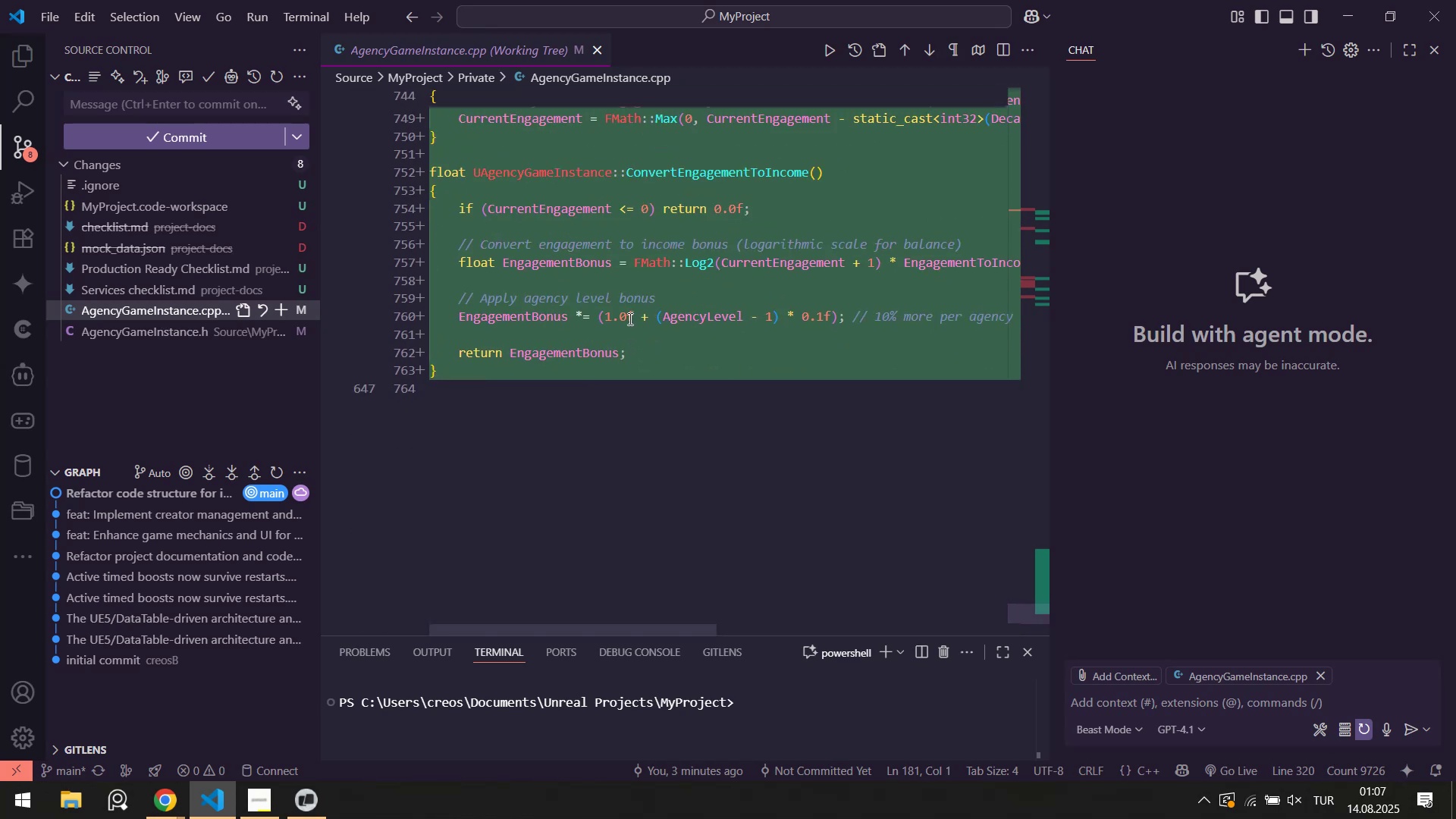 
scroll: coordinate [626, 328], scroll_direction: up, amount: 1.0
 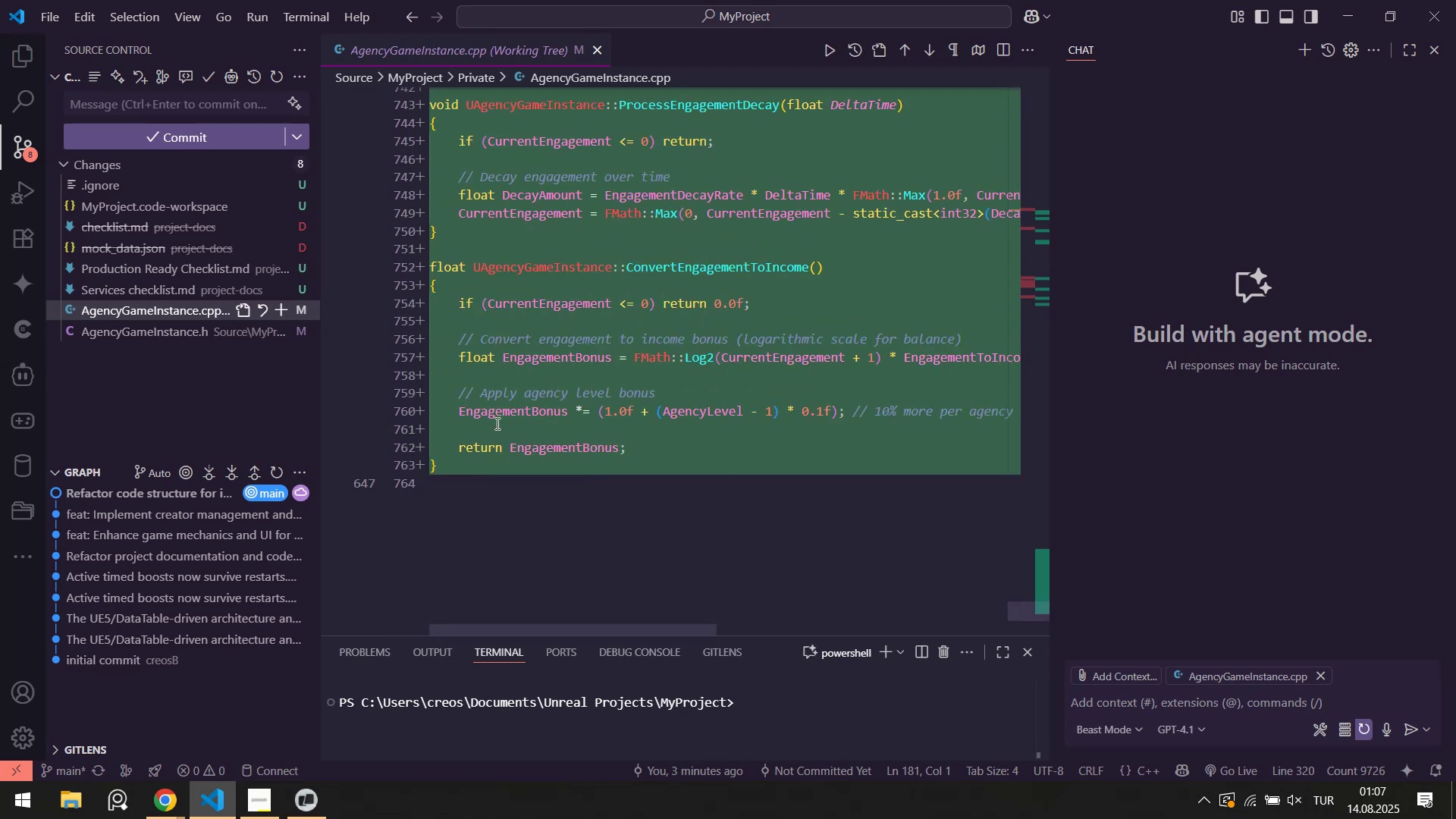 
left_click_drag(start_coordinate=[1035, 605], to_coordinate=[1040, 536])
 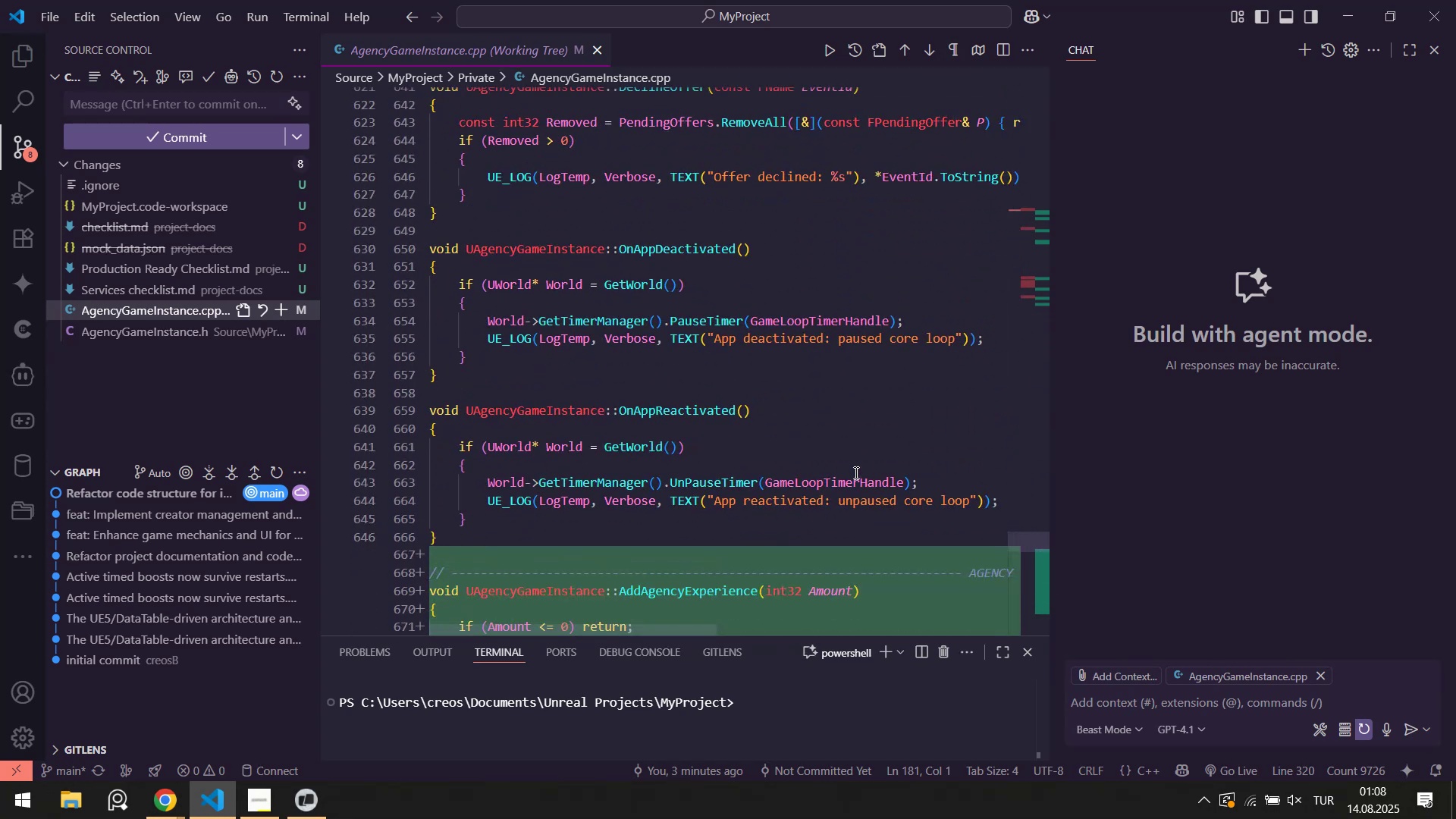 
scroll: coordinate [844, 471], scroll_direction: down, amount: 3.0
 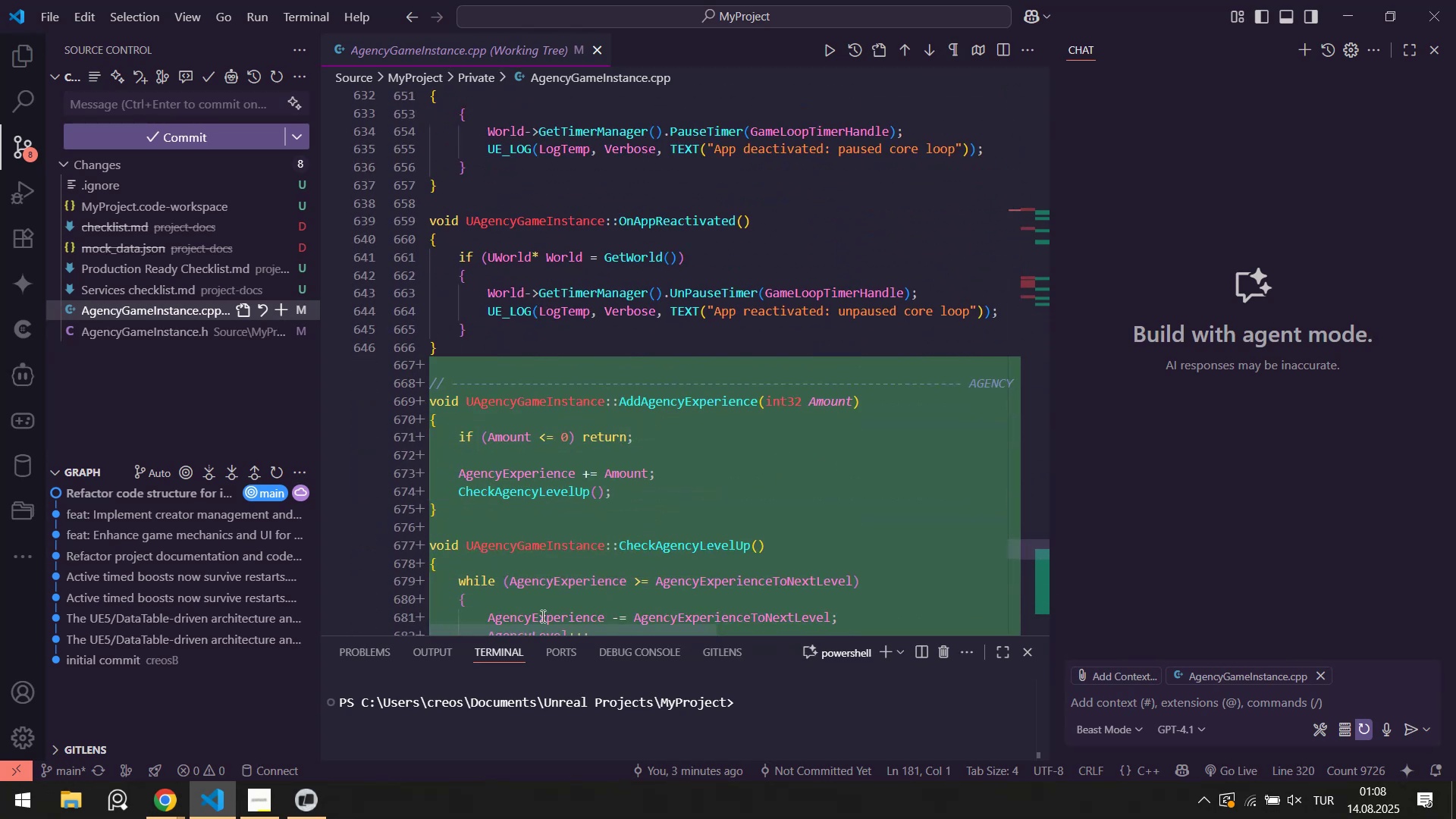 
left_click_drag(start_coordinate=[533, 628], to_coordinate=[445, 627])
 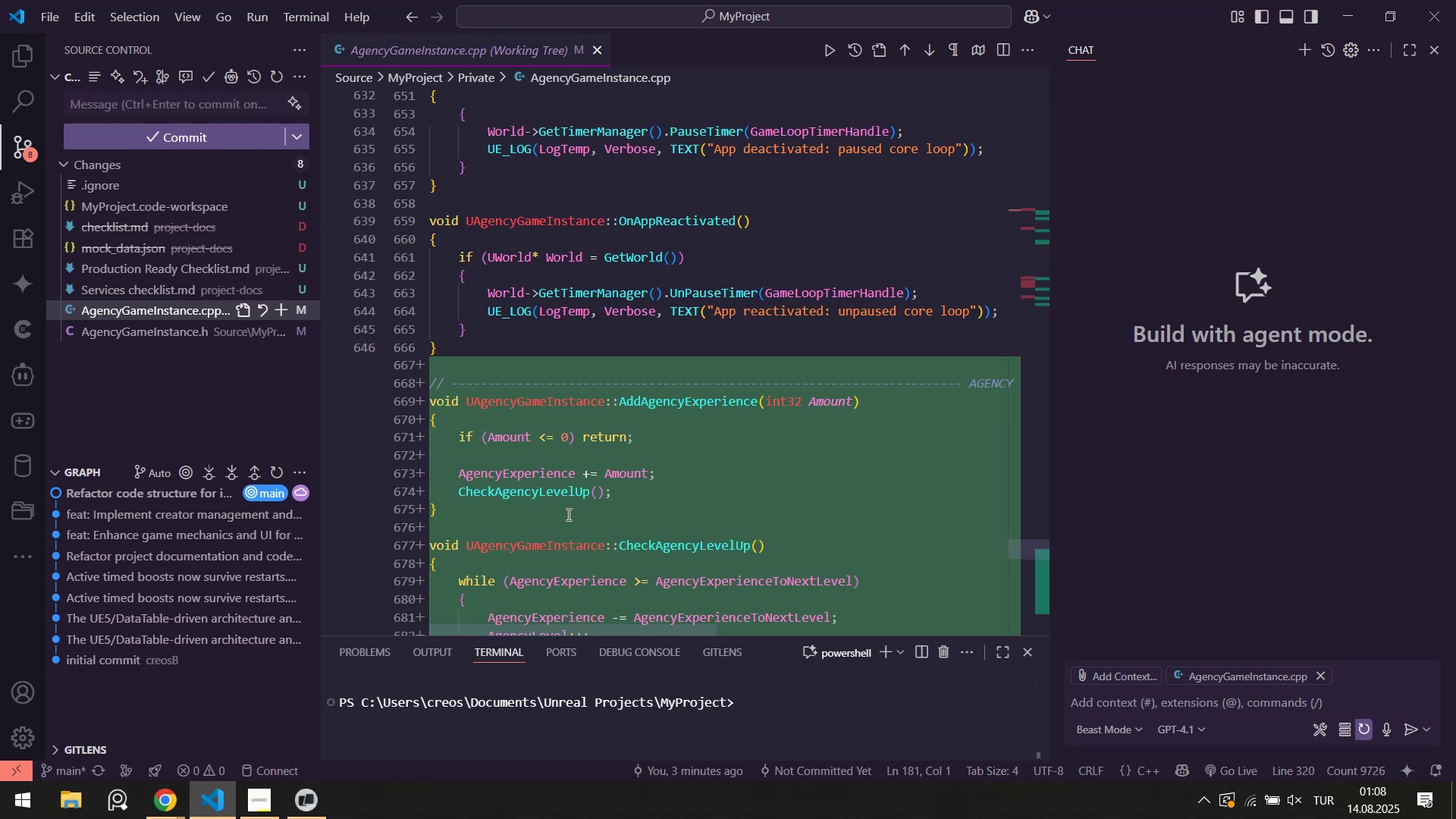 
scroll: coordinate [576, 534], scroll_direction: down, amount: 26.0
 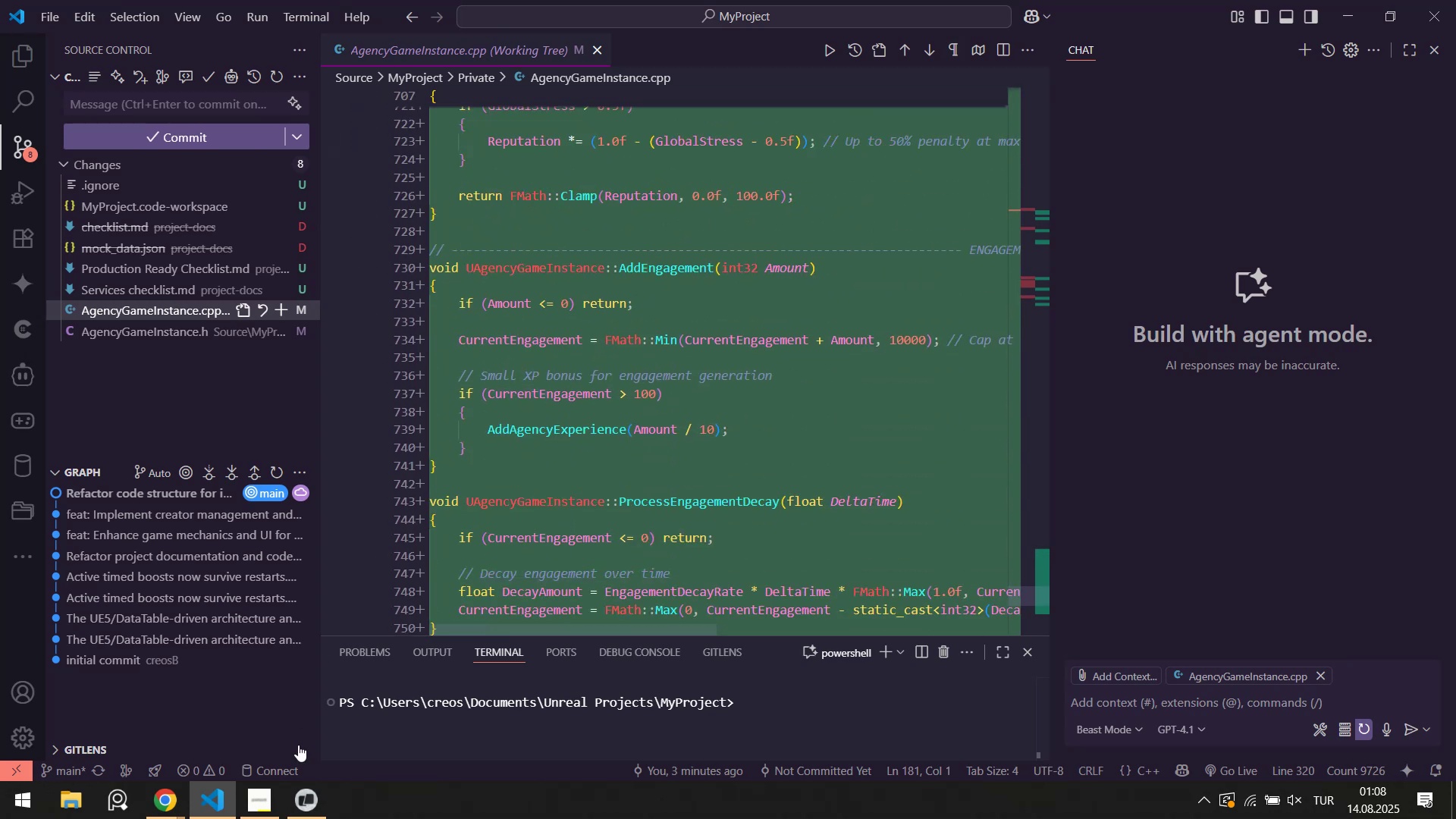 
left_click([308, 799])
 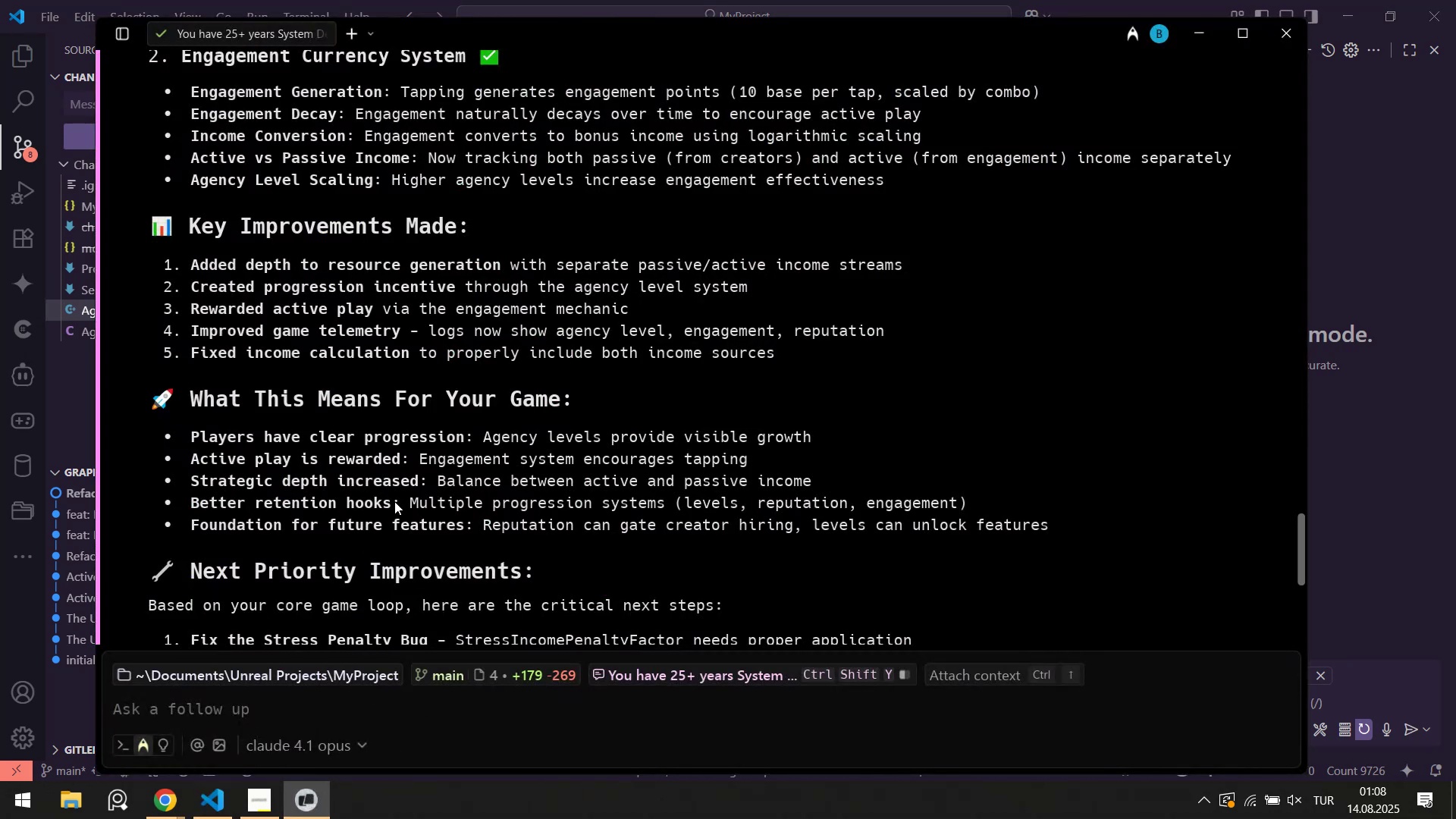 
scroll: coordinate [392, 495], scroll_direction: down, amount: 3.0
 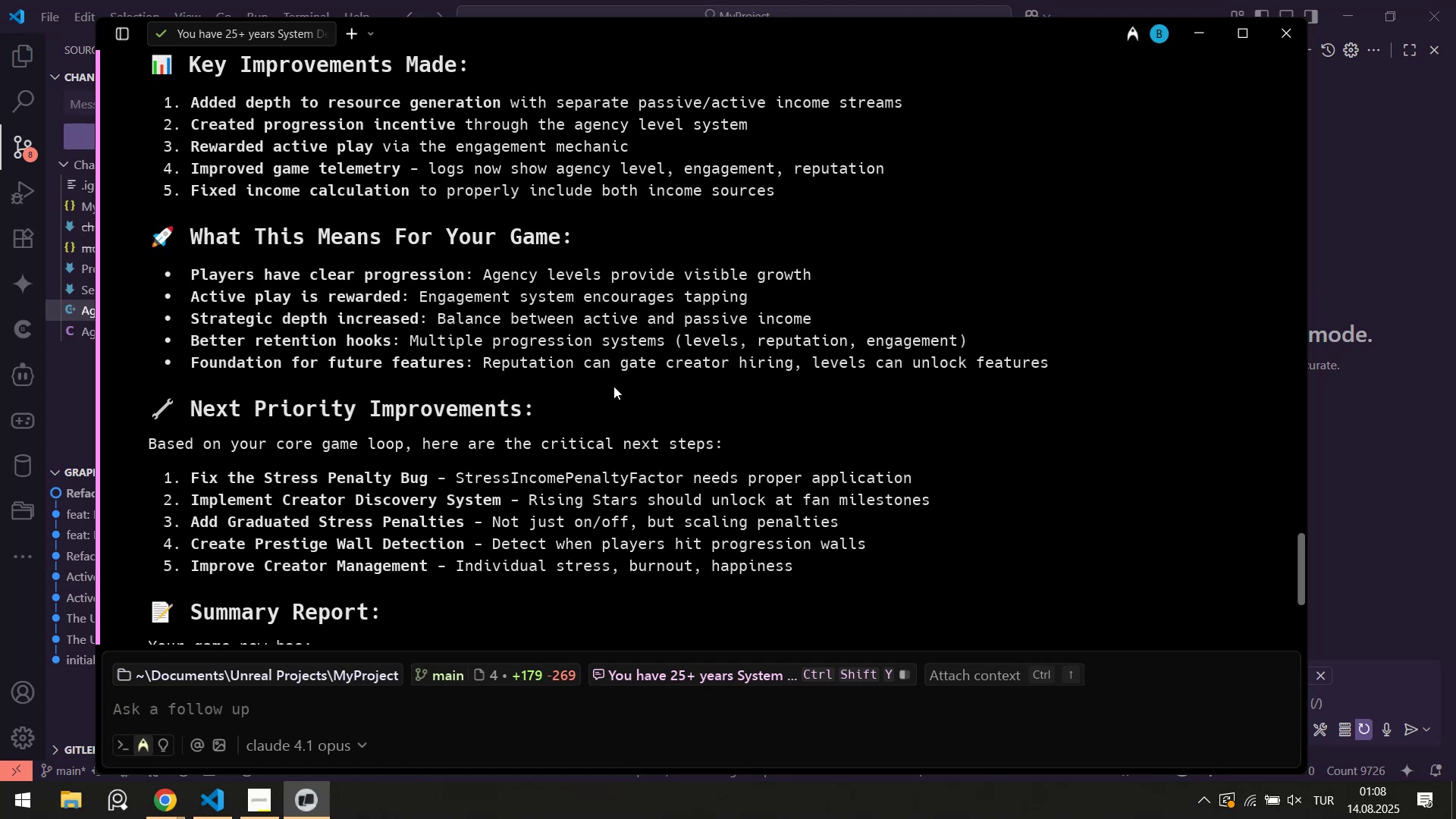 
wait(14.47)
 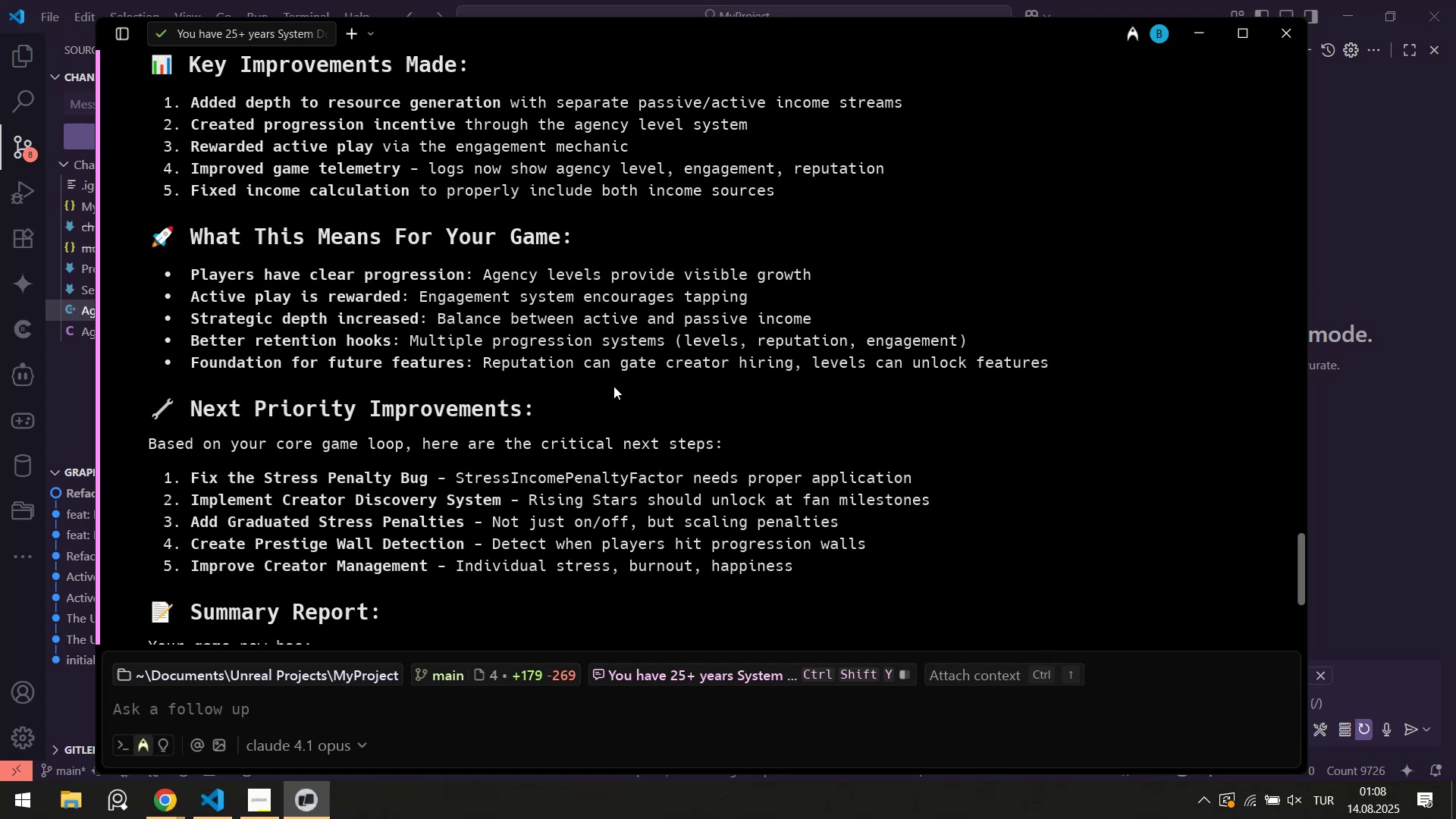 
scroll: coordinate [611, 383], scroll_direction: down, amount: 1.0
 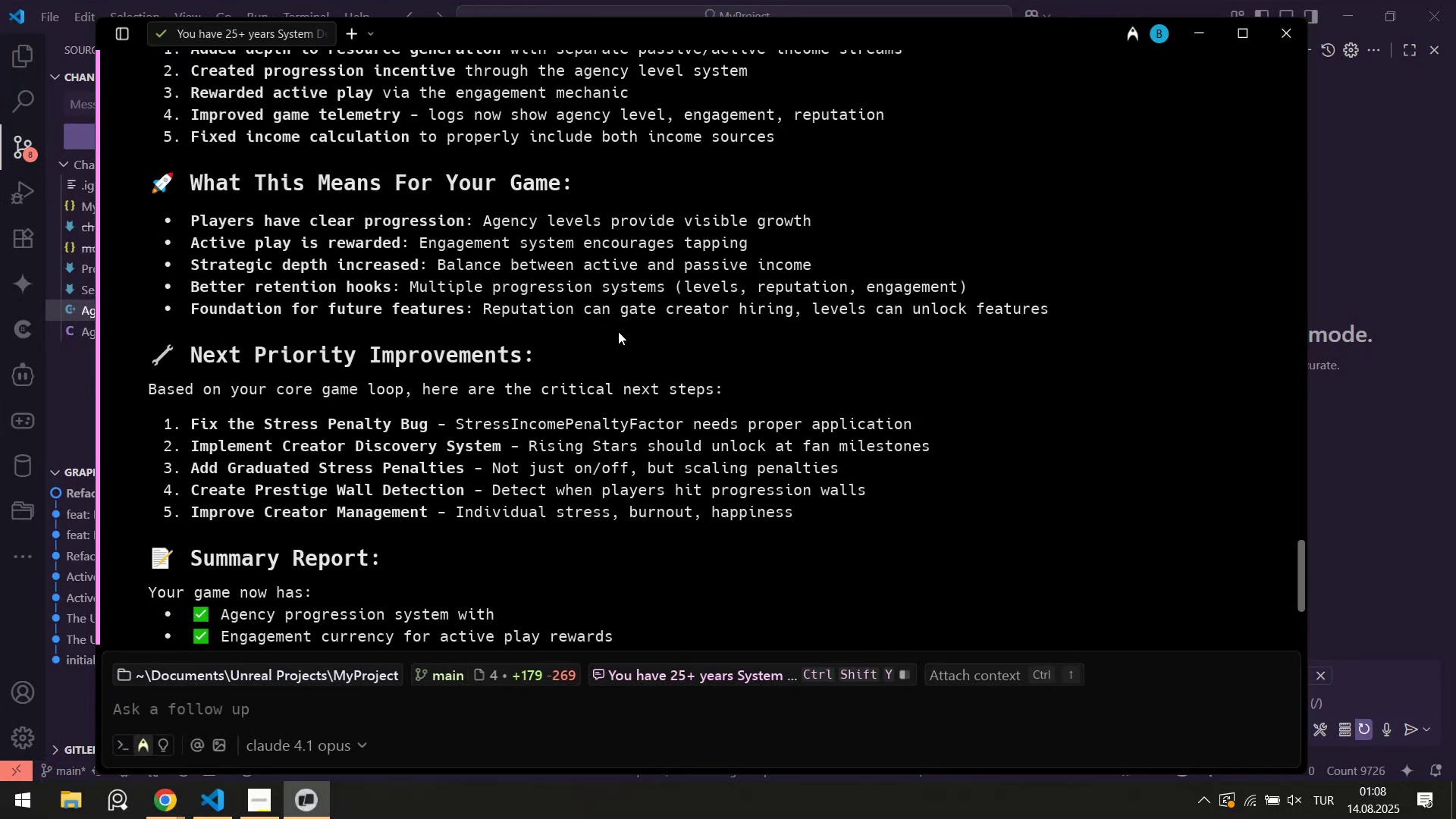 
type(n'ce! you w'll cont'nue but you forgot to mark as f'n'shed on )
 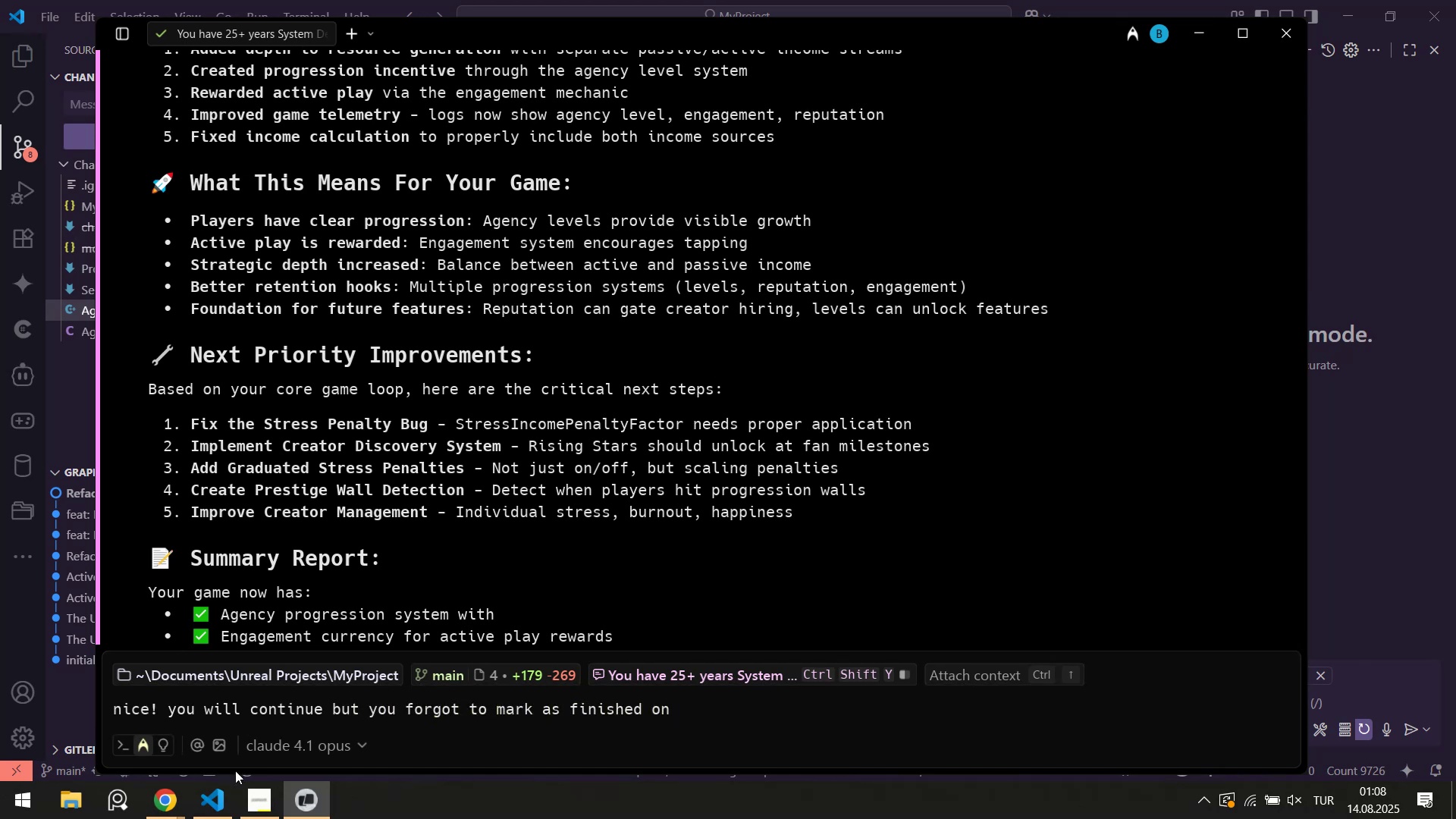 
left_click([224, 813])
 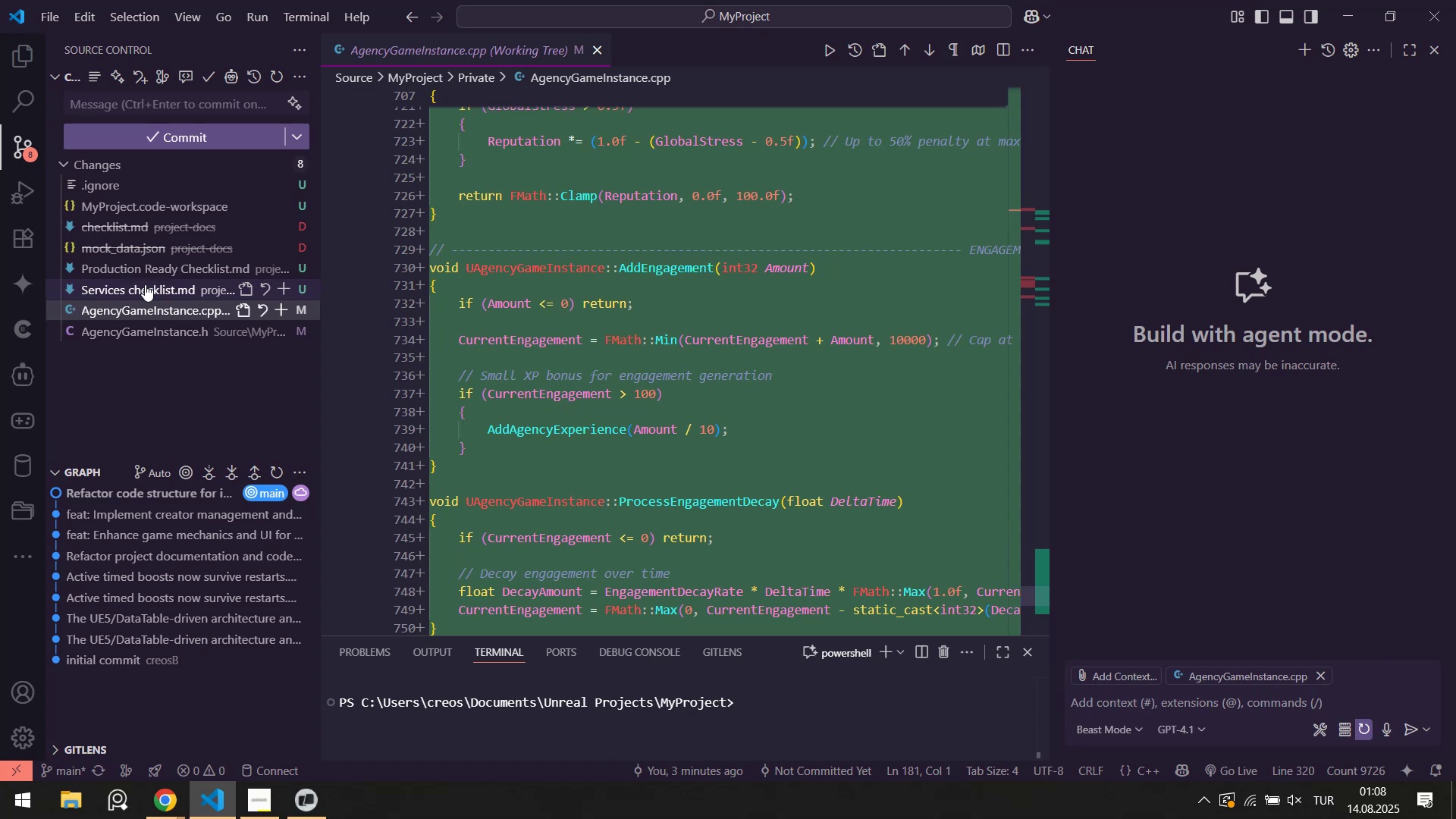 
key(Alt+AltLeft)
 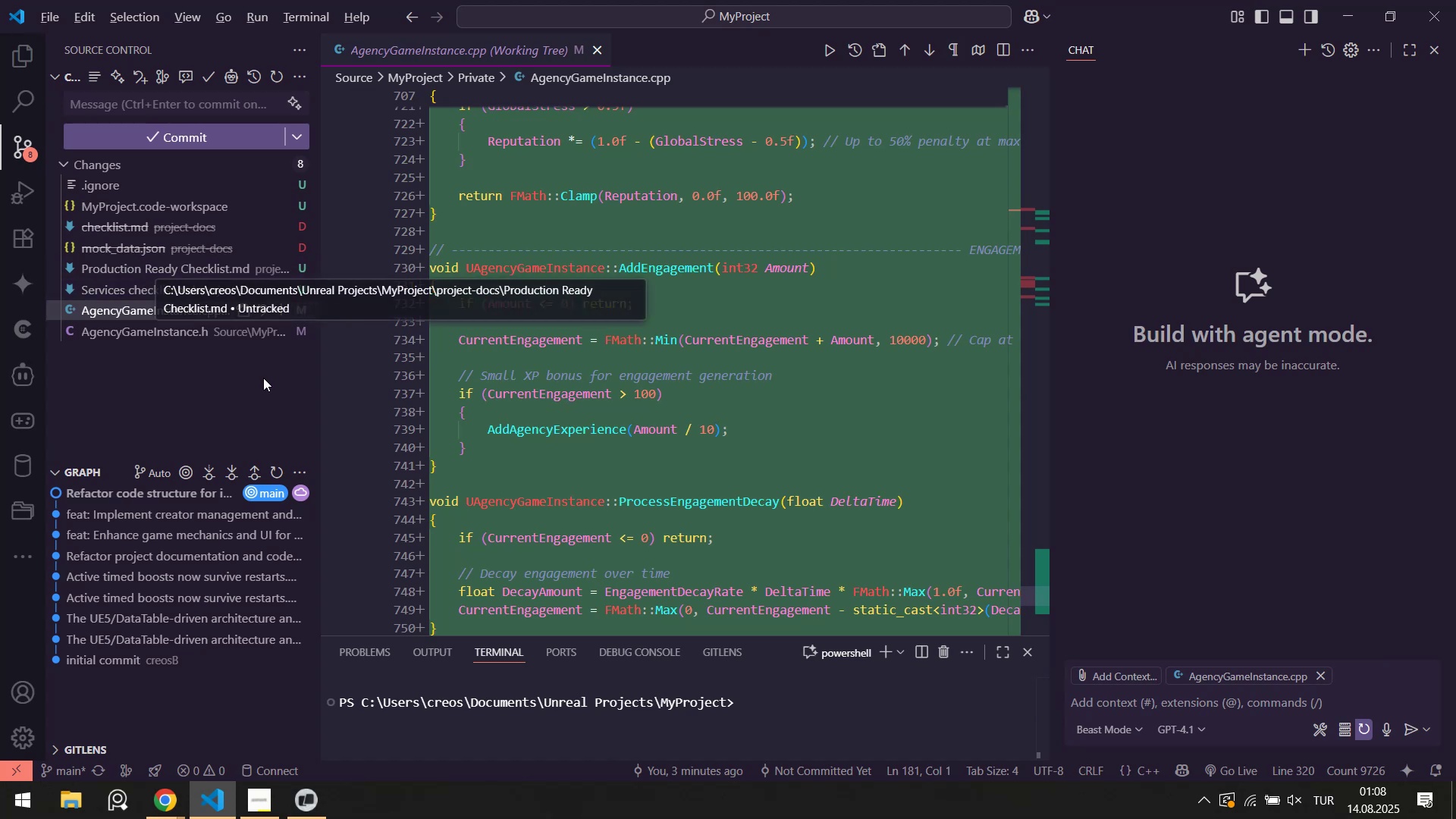 
key(Tab)
type(your product'on ready checkl'st.)
 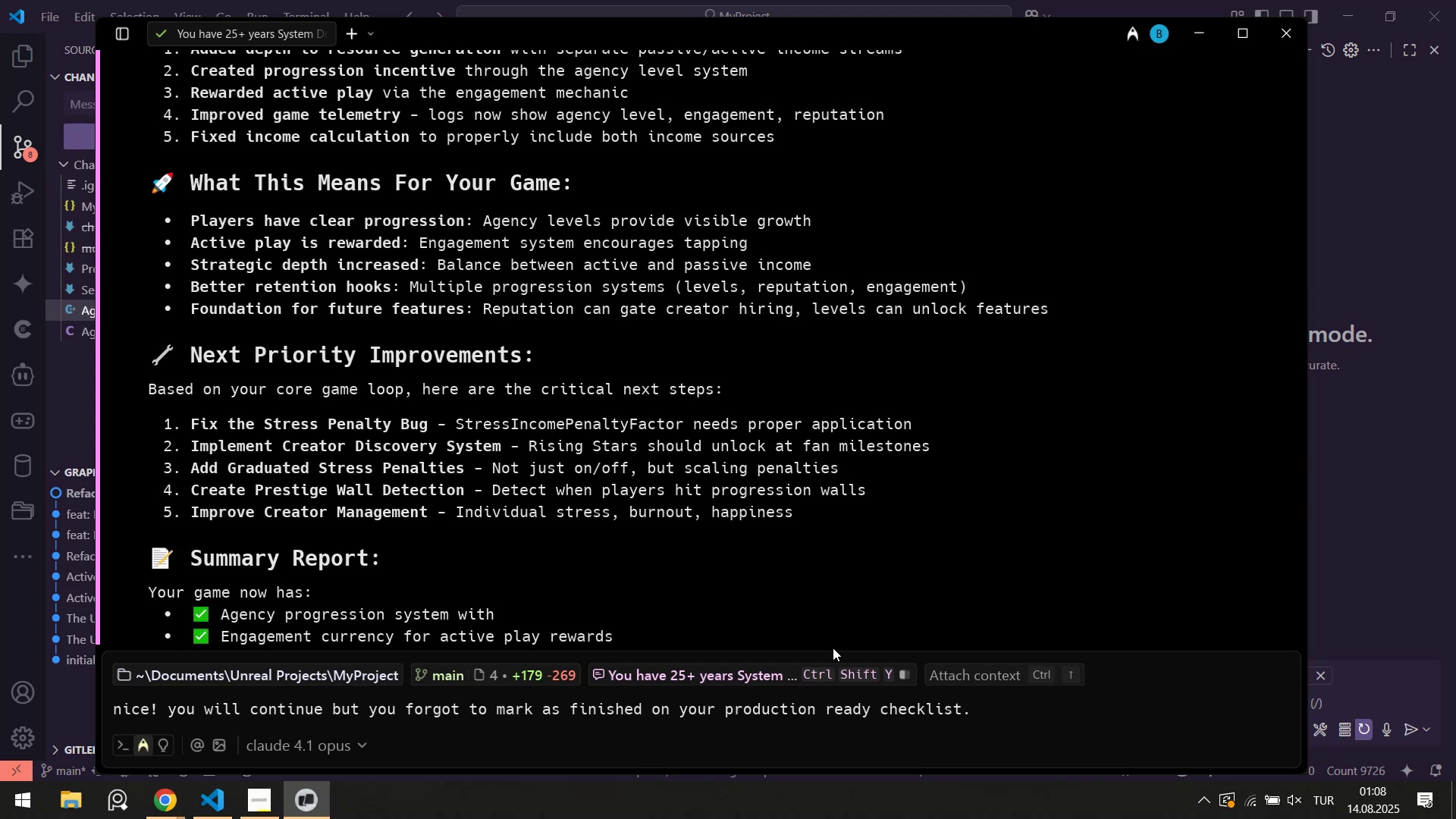 
type( Also. we were us'ng serv'ces )
 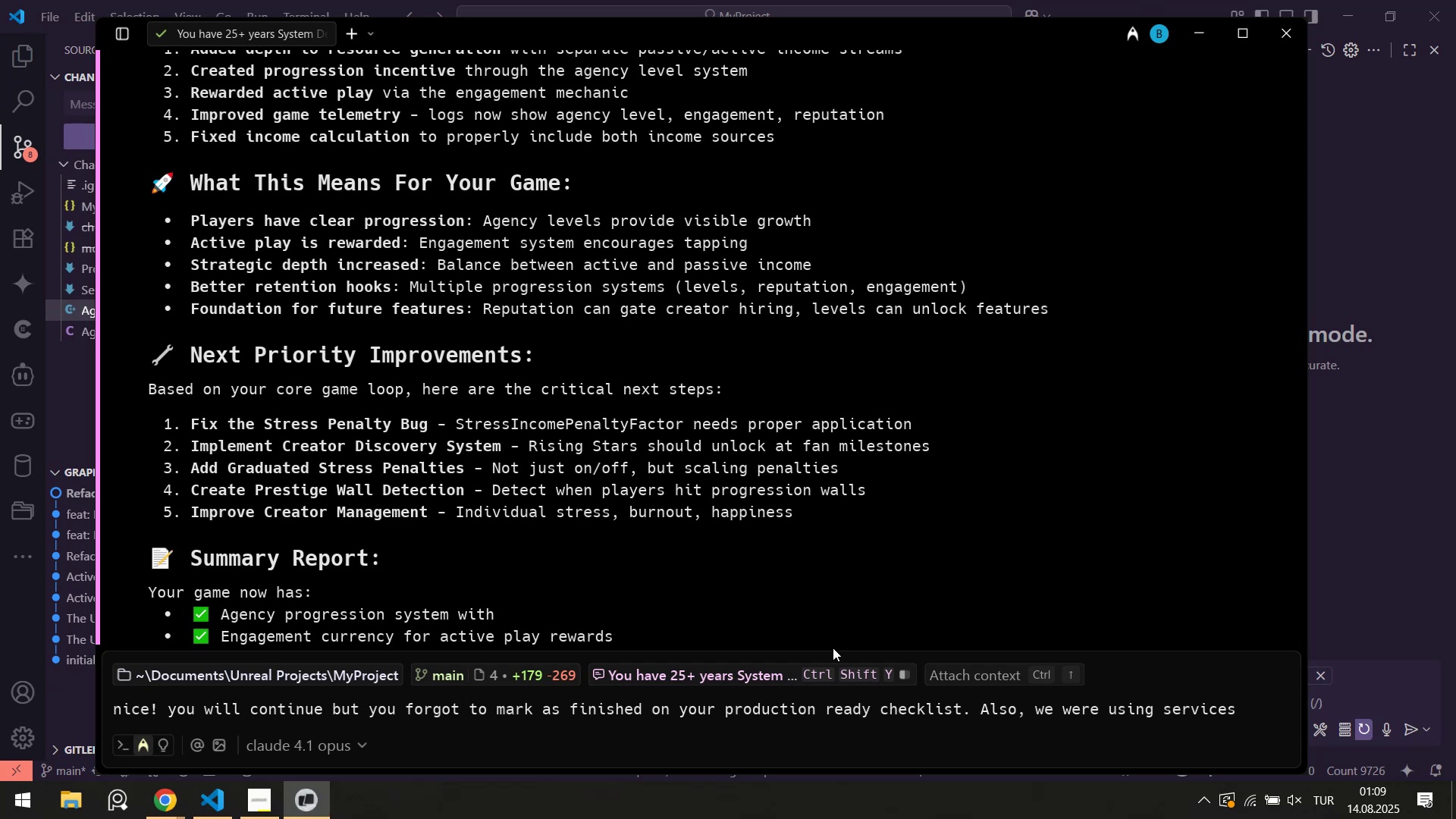 
type(but wrote )
key(Backspace)
key(Backspace)
key(Backspace)
key(Backspace)
key(Backspace)
key(Backspace)
key(Backspace)
type( you wrote whole codeo n game 'nstance. Instead of that you  you should use serv'ces. 'f you can@t )
key(Backspace)
key(Backspace)
key(Backspace)
type( for mor )
key(Backspace)
type(e eas'ly access and modular approach. If you can@)
key(Backspace)
key(Backspace)
key(Backspace)
key(Backspace)
type(ch.)
 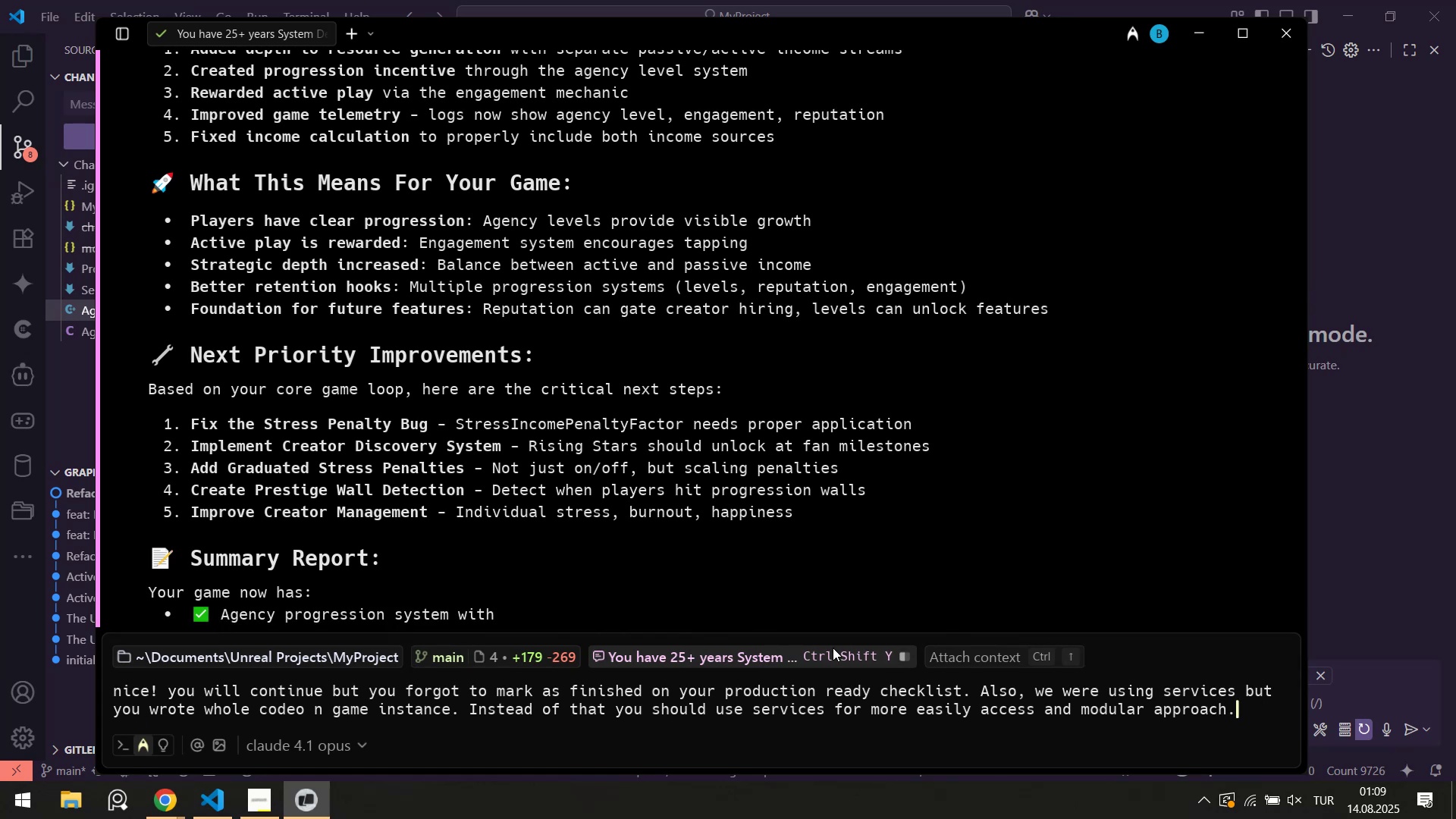 
key(Enter)
 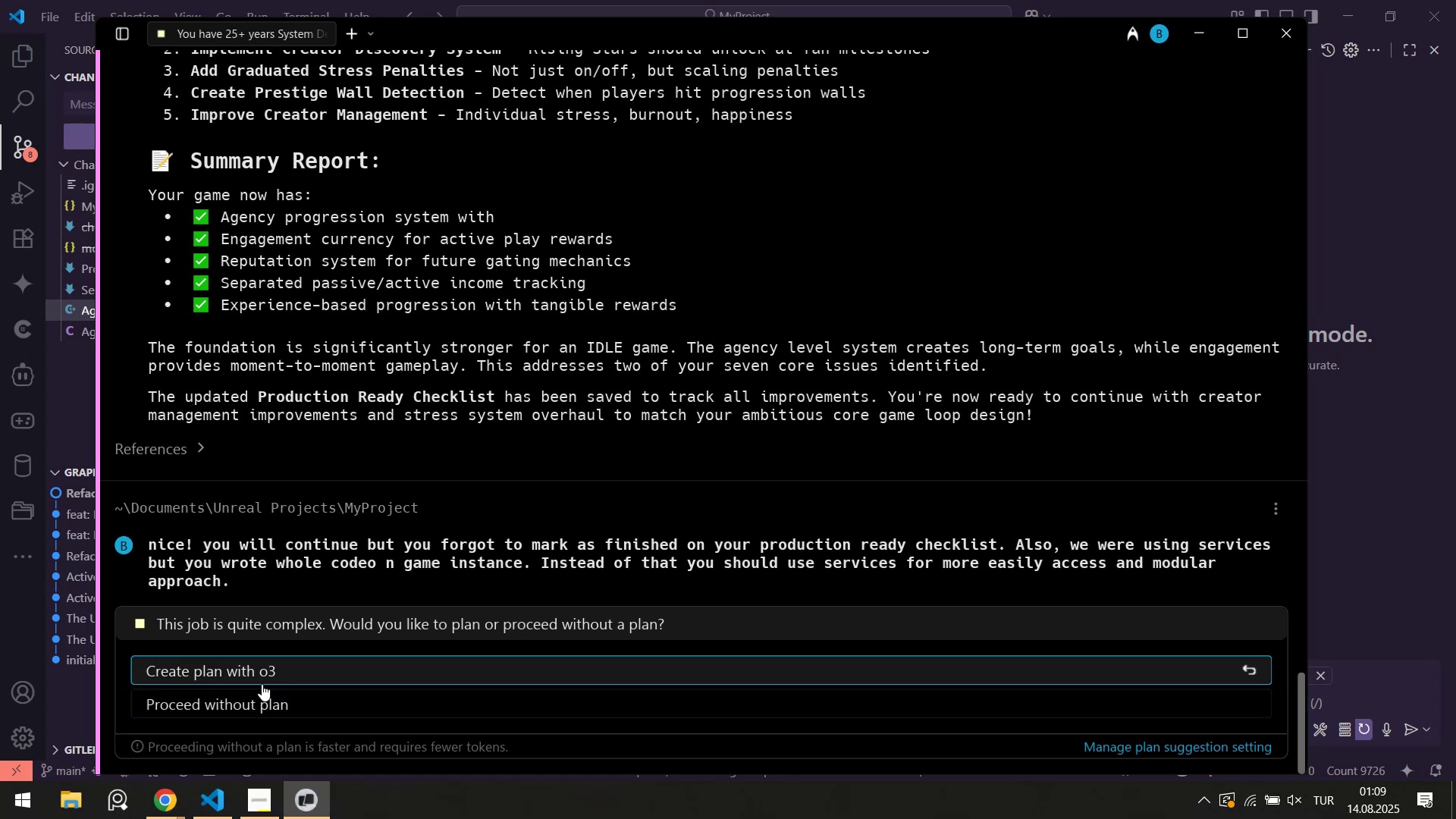 
wait(11.99)
 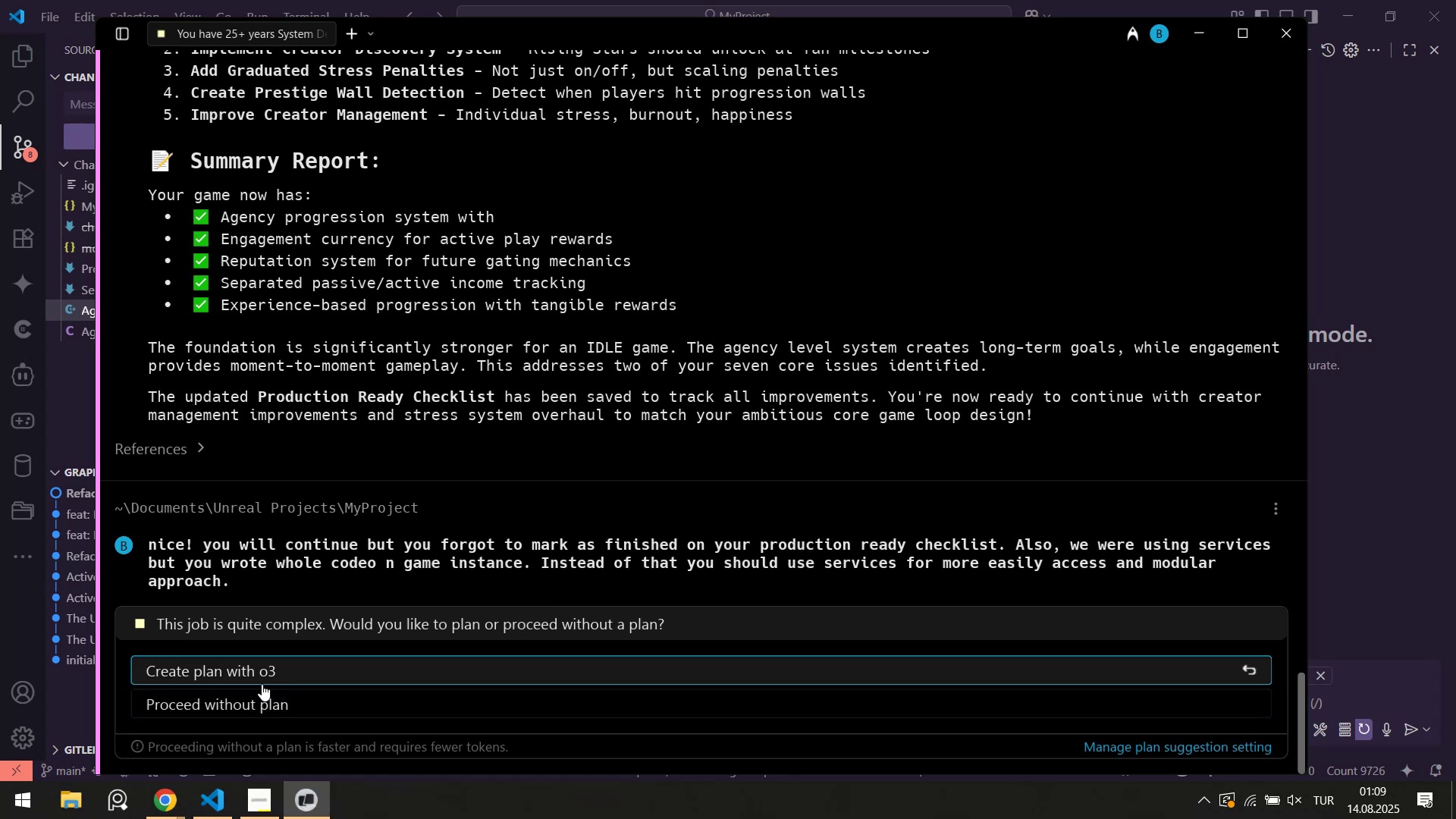 
left_click([149, 760])
 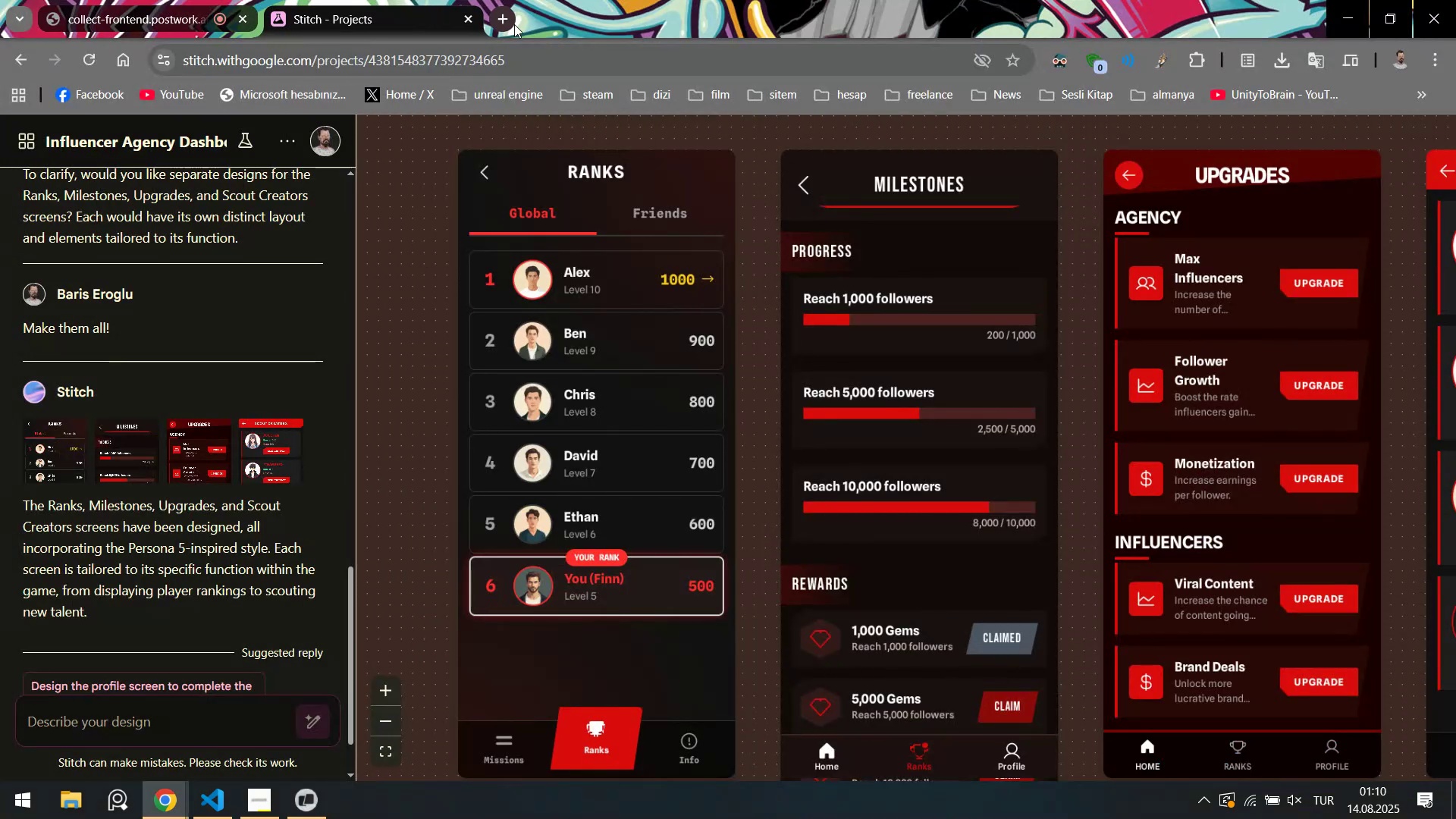 
left_click([496, 22])
 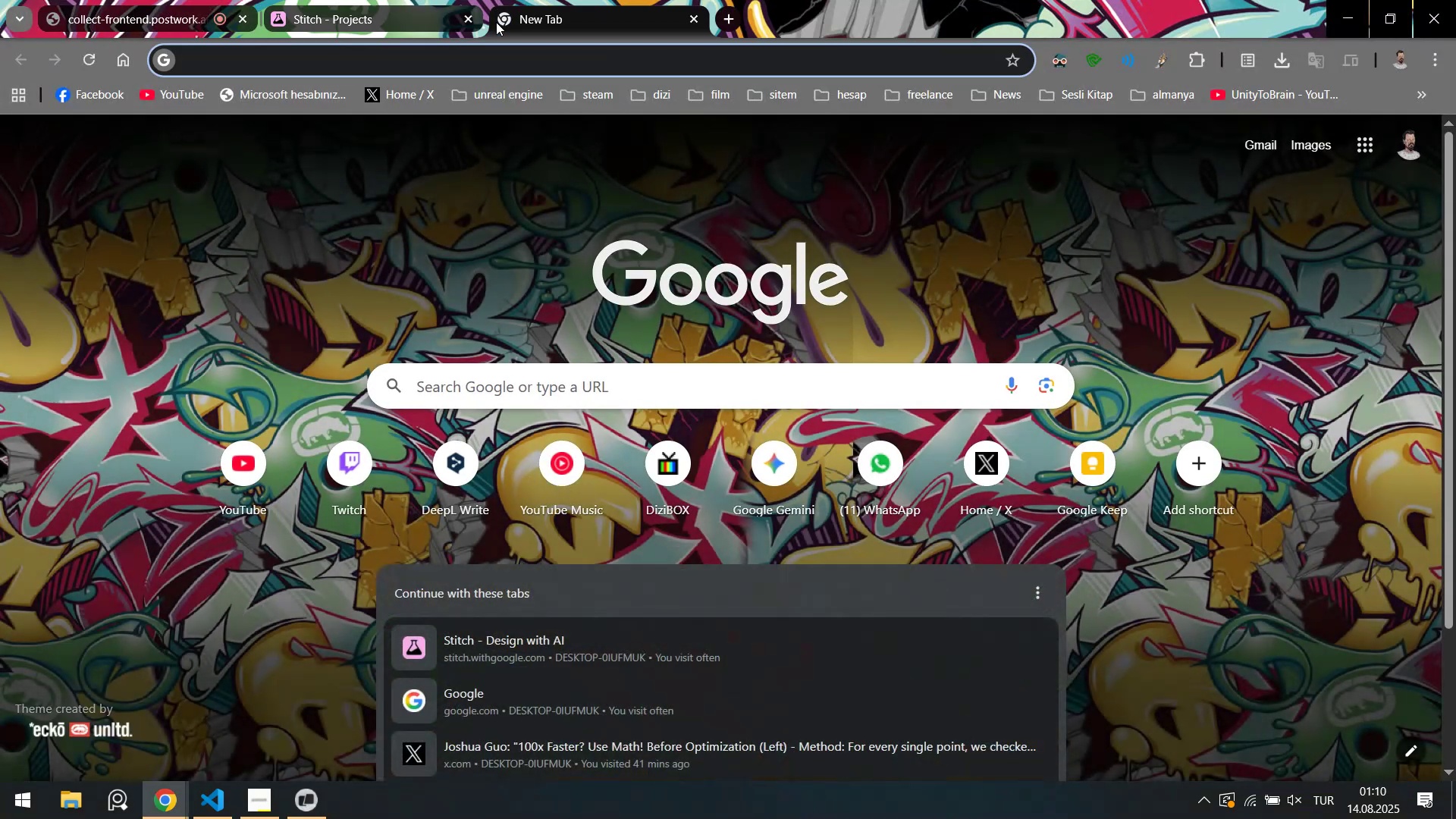 
type(l'veb)
 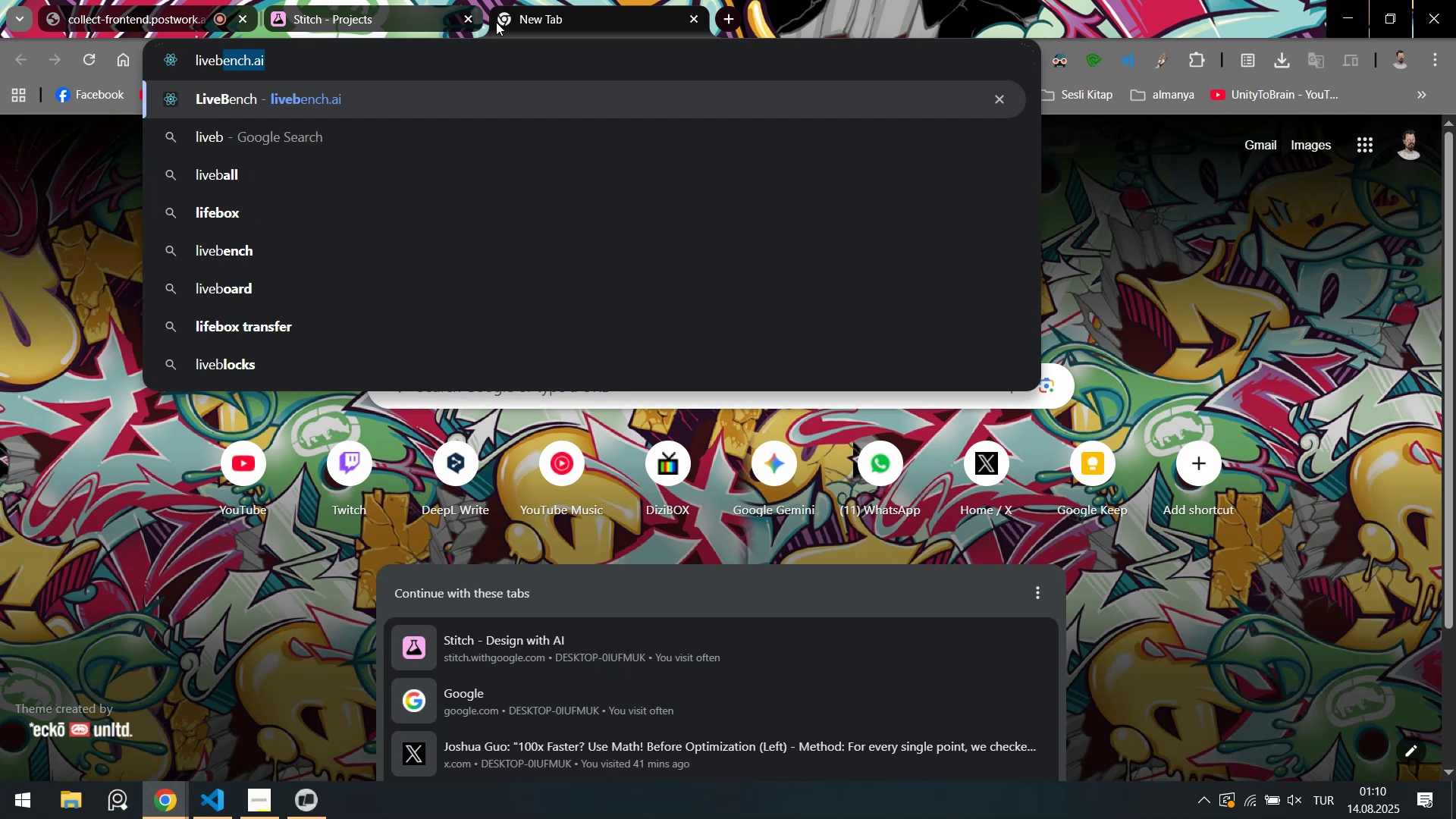 
key(Enter)
 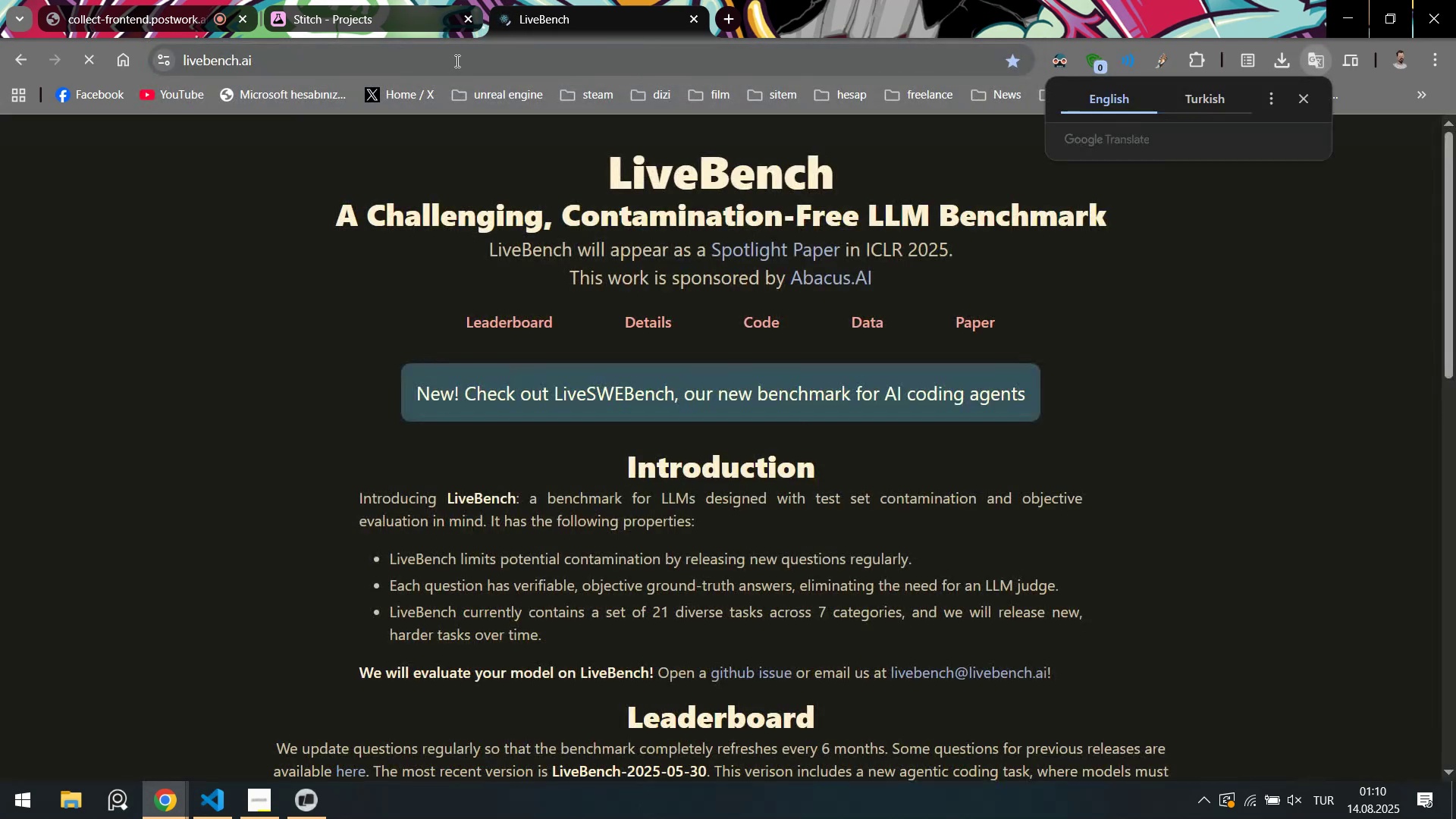 
scroll: coordinate [126, 384], scroll_direction: down, amount: 11.0
 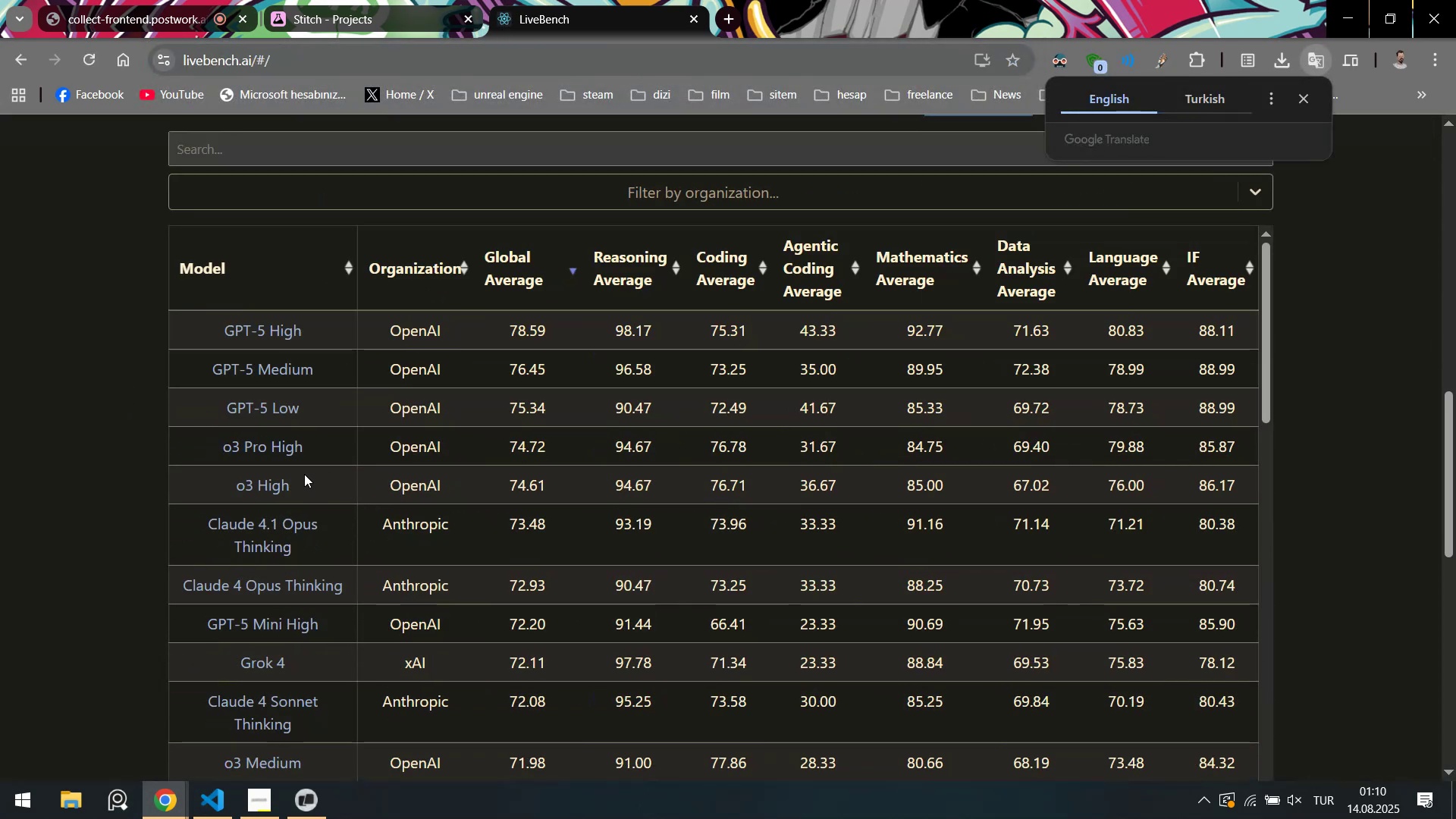 
scroll: coordinate [134, 424], scroll_direction: none, amount: 0.0
 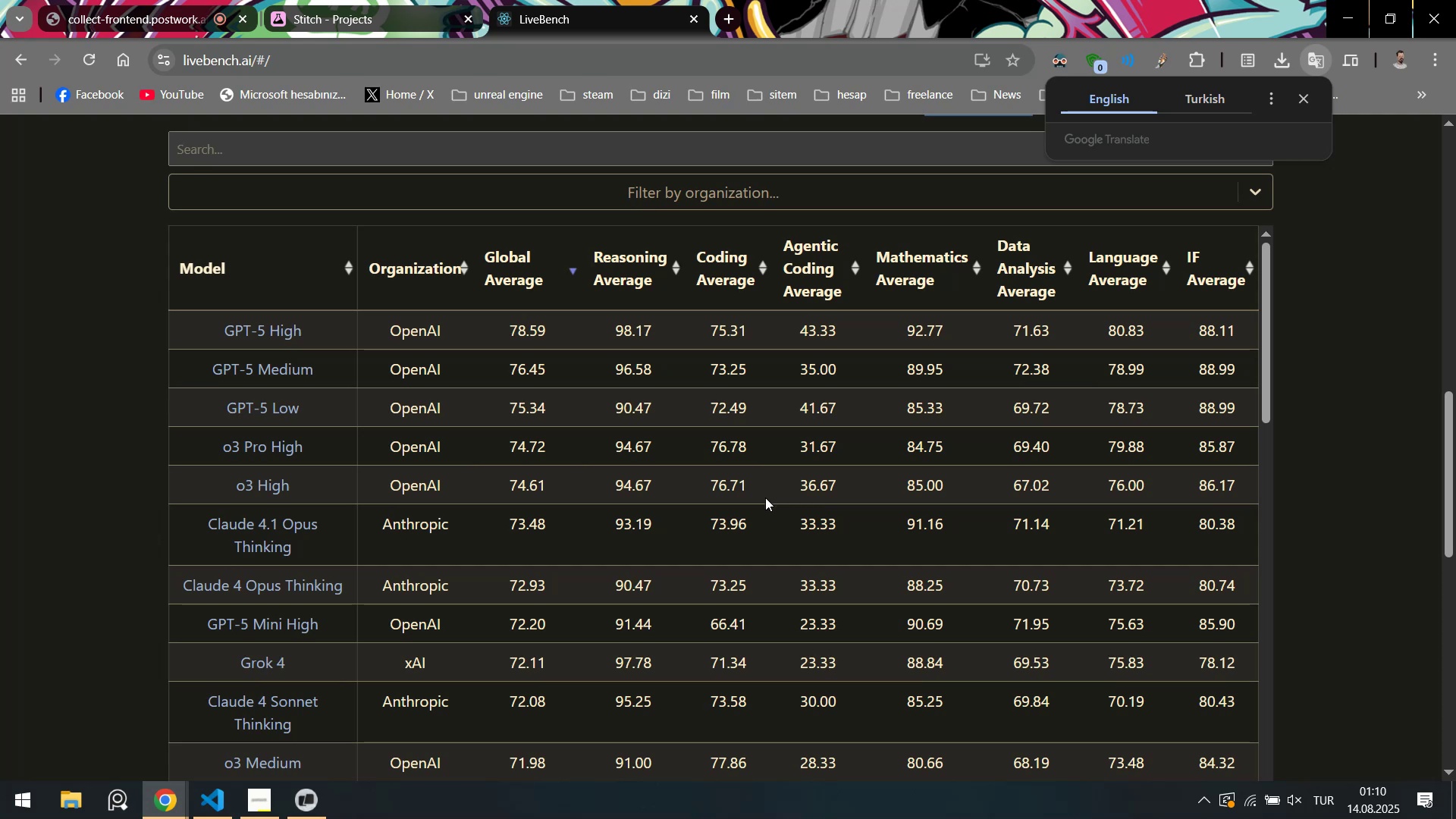 
wait(9.5)
 